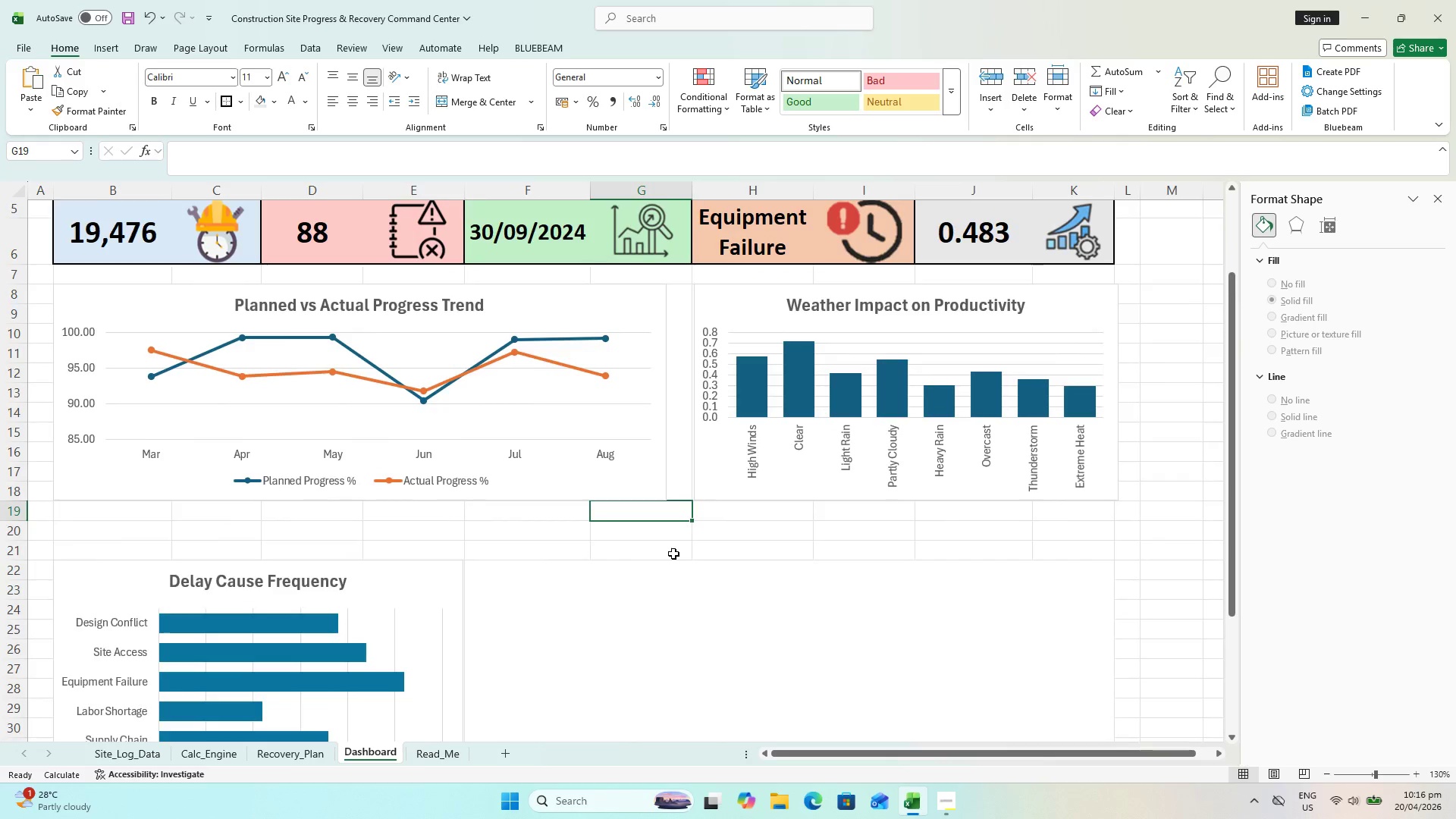 
scroll: coordinate [676, 561], scroll_direction: down, amount: 3.0
 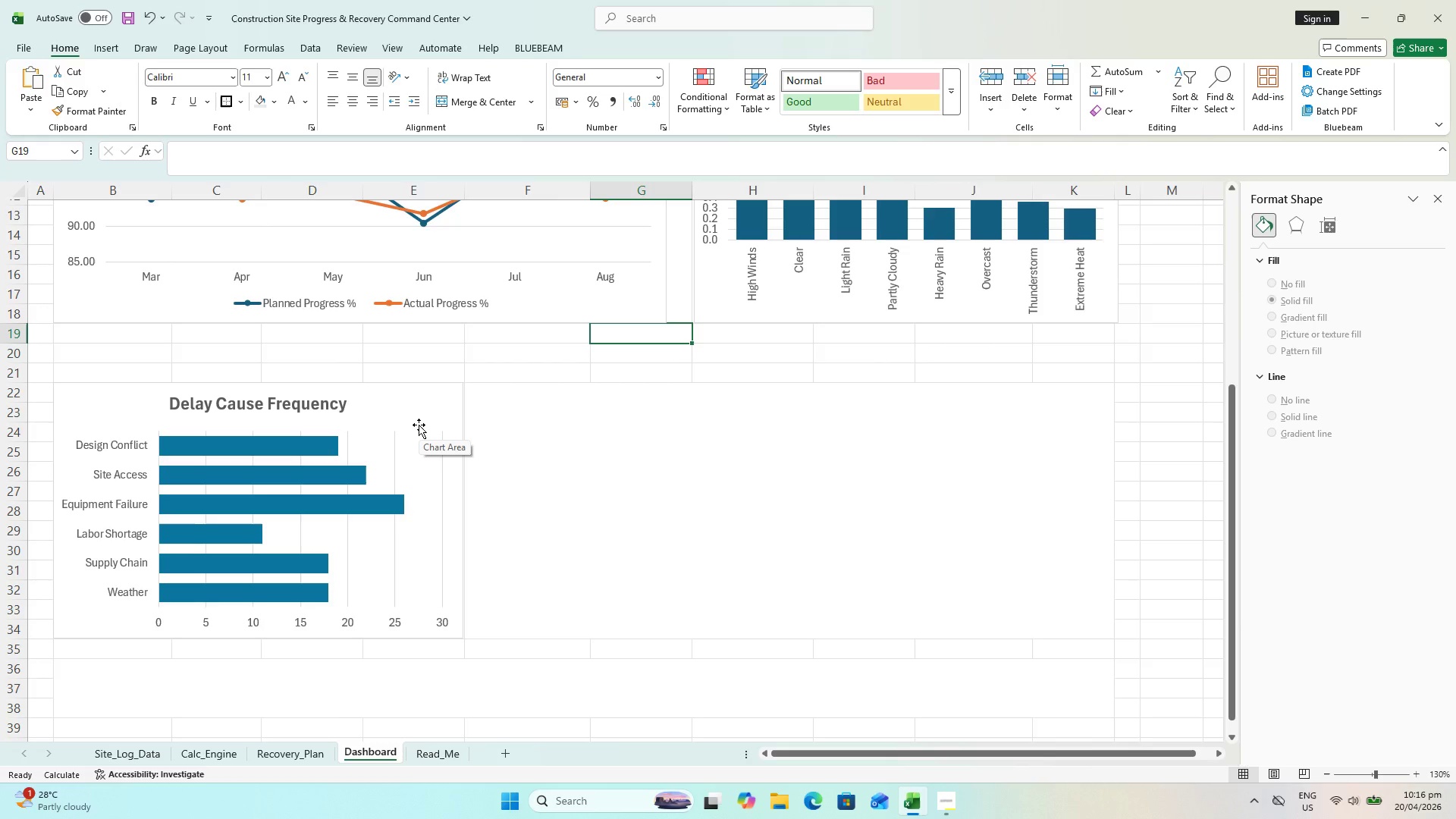 
left_click([684, 483])
 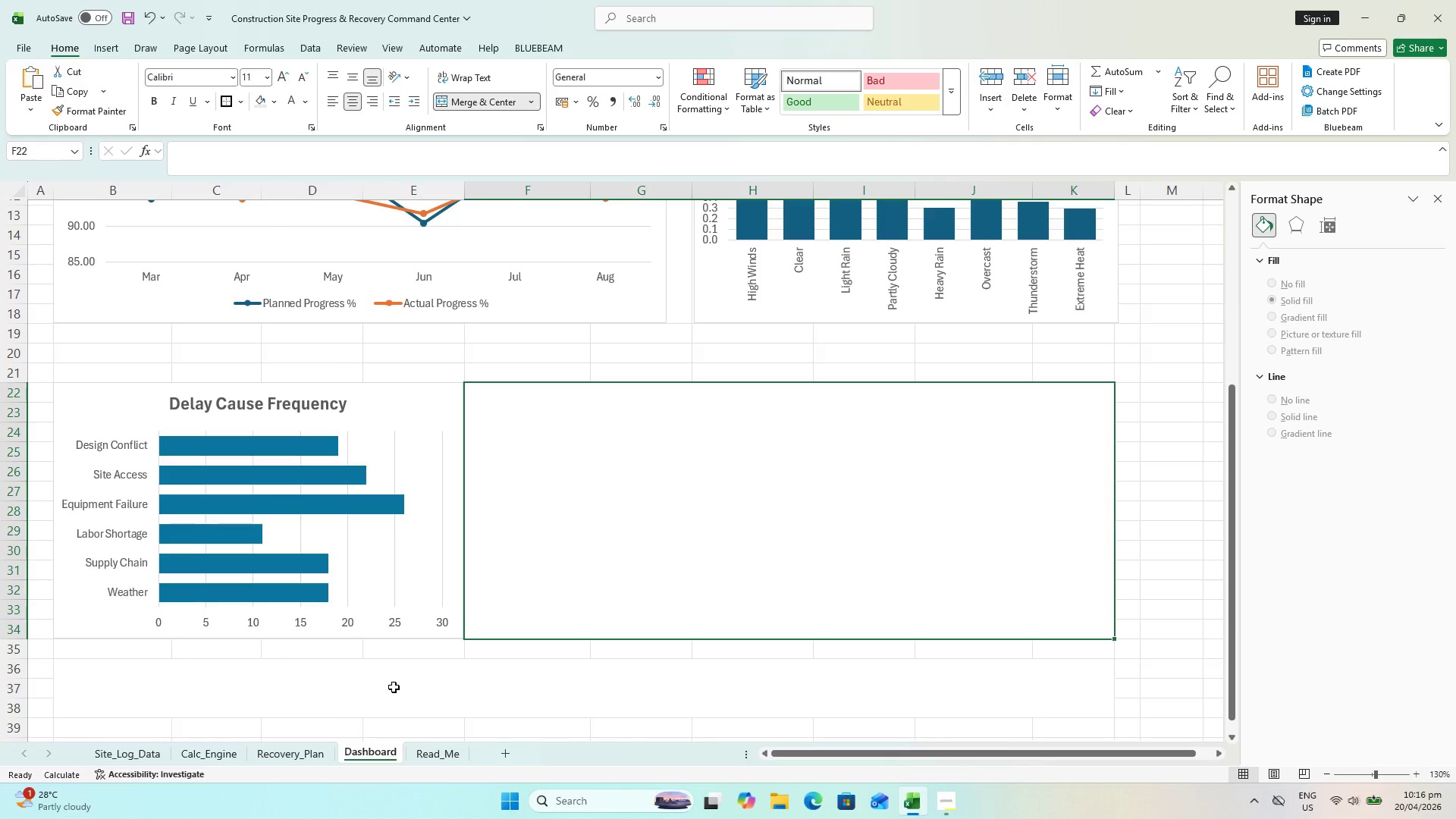 
wait(5.72)
 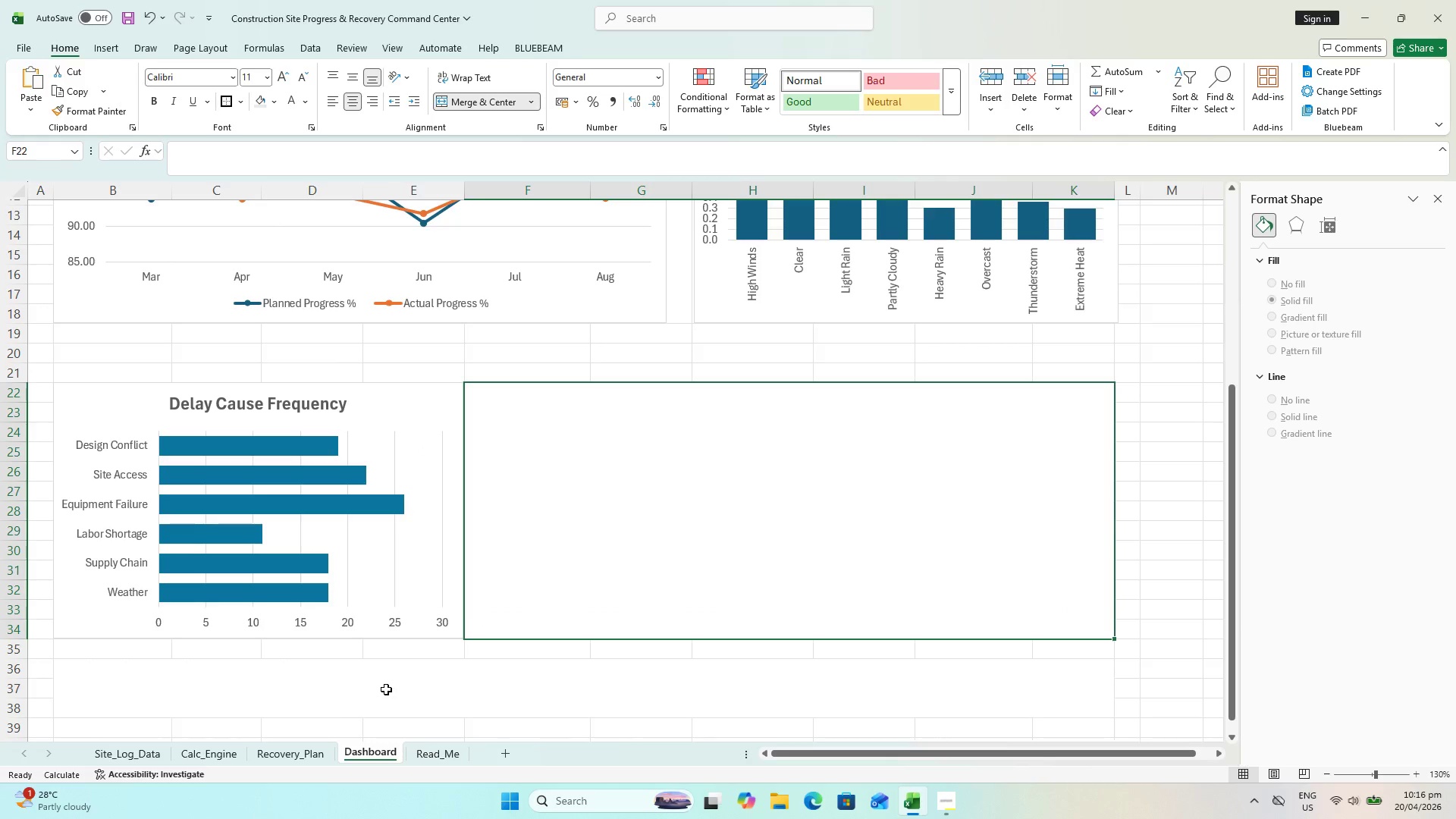 
left_click([287, 761])
 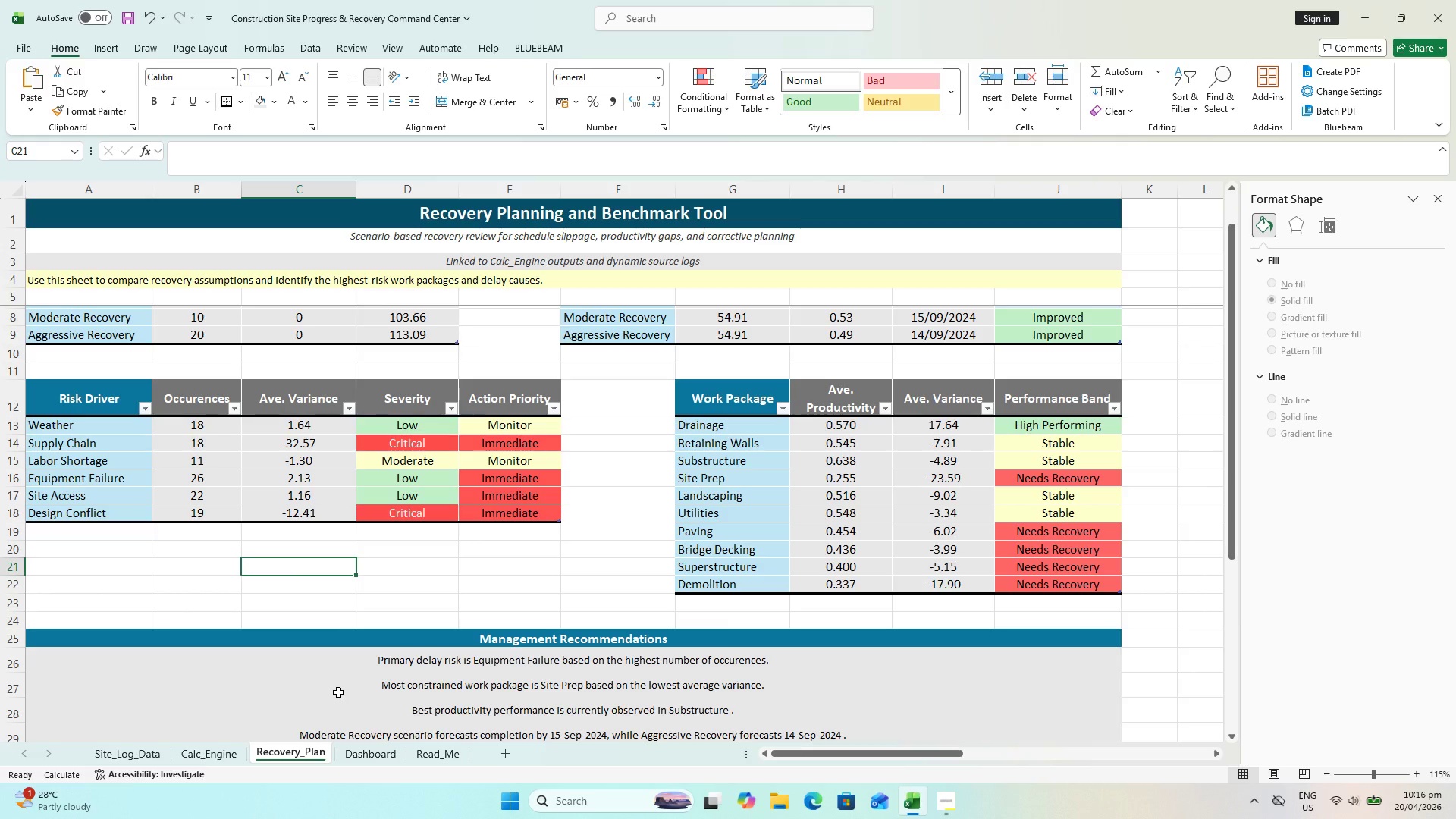 
wait(14.36)
 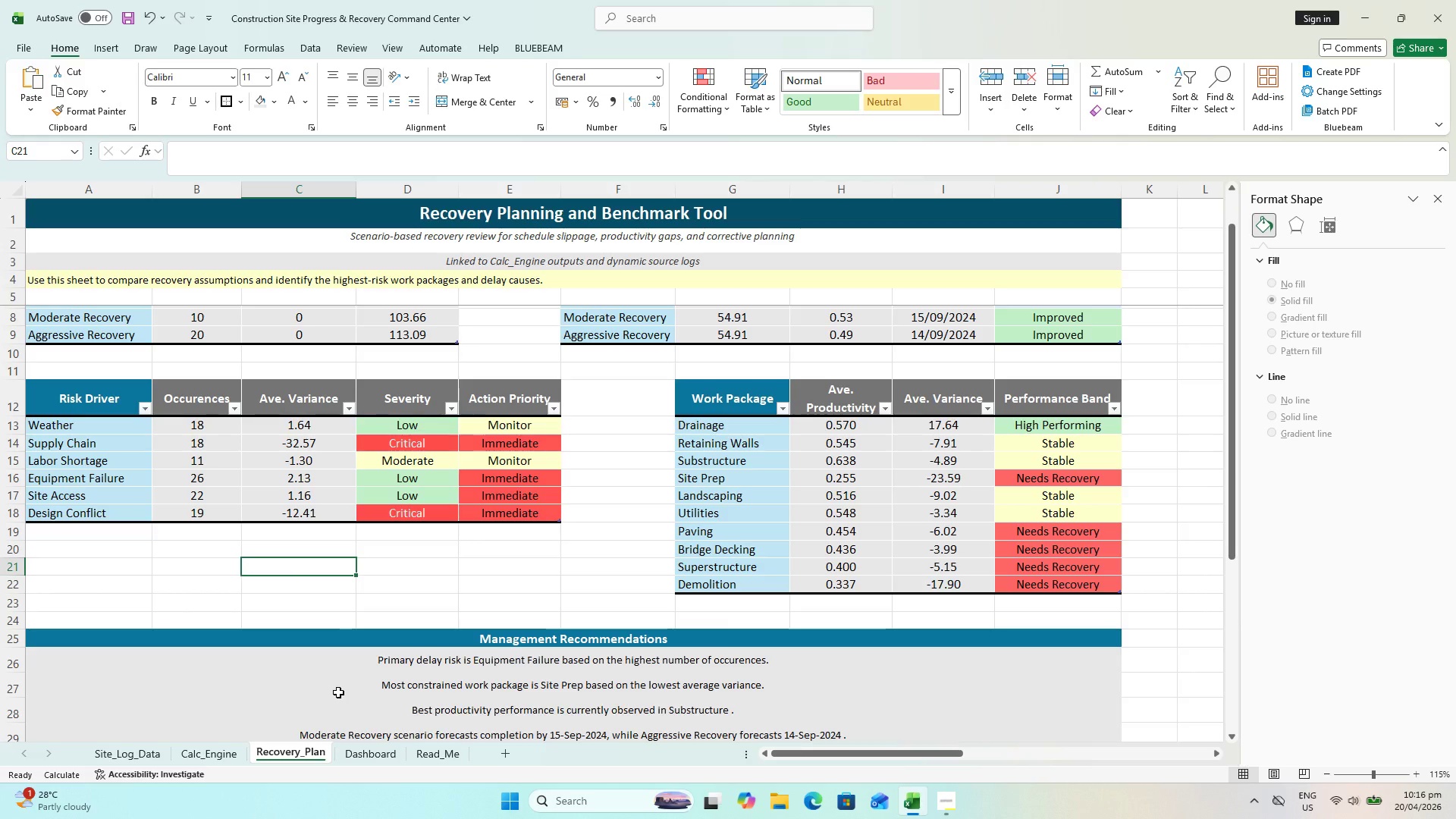 
left_click([740, 434])
 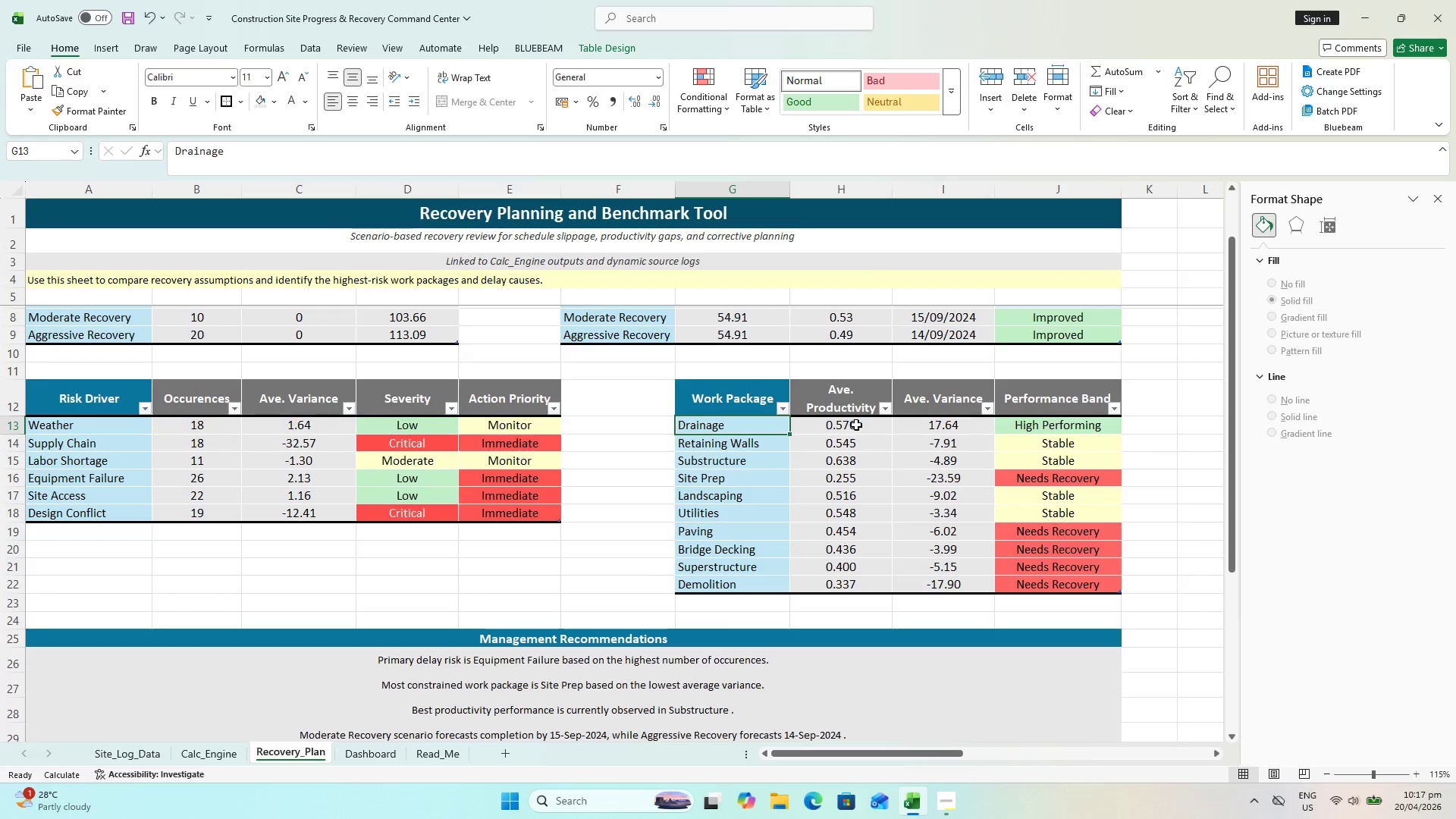 
scroll: coordinate [856, 425], scroll_direction: up, amount: 1.0
 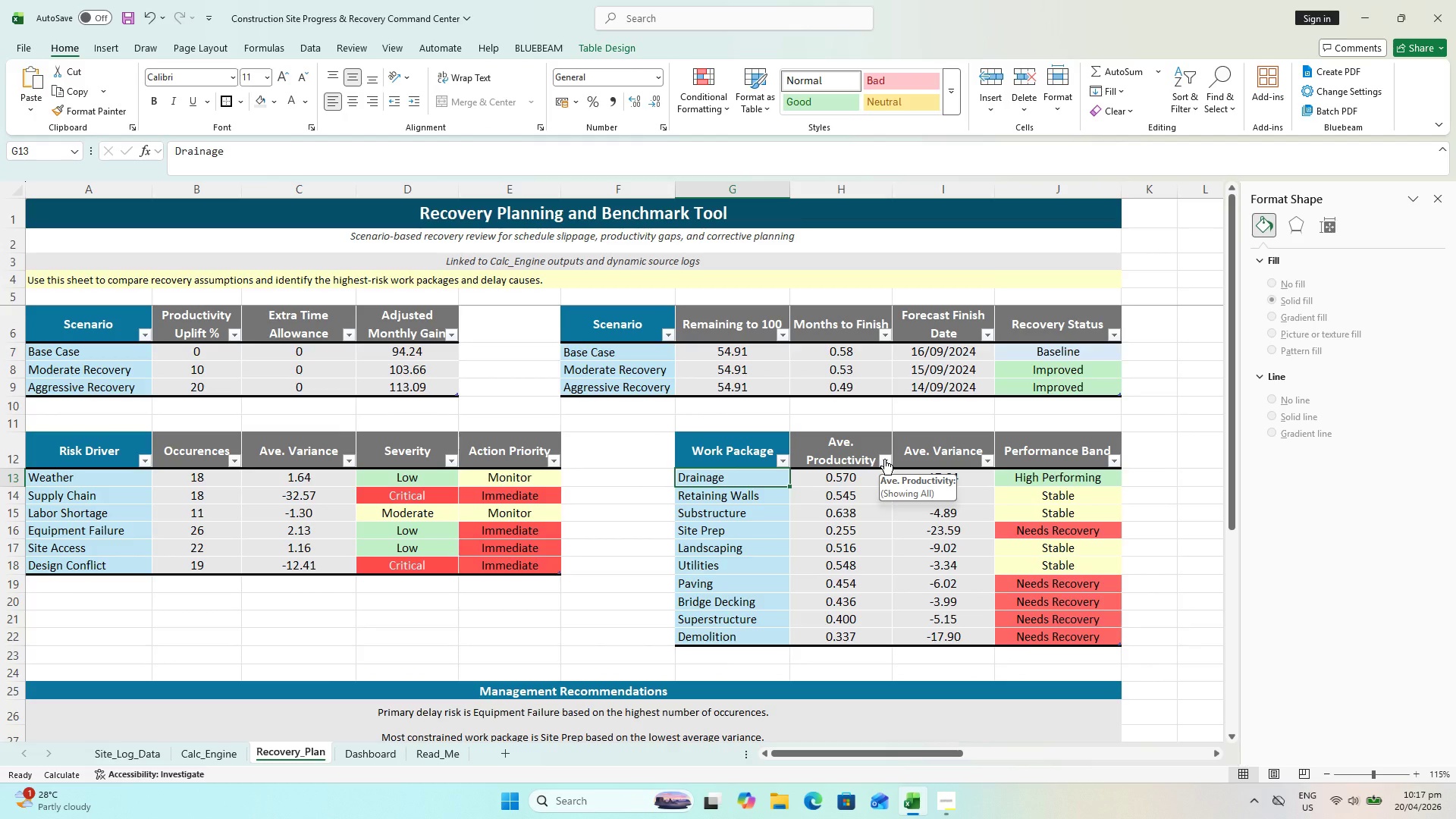 
wait(6.67)
 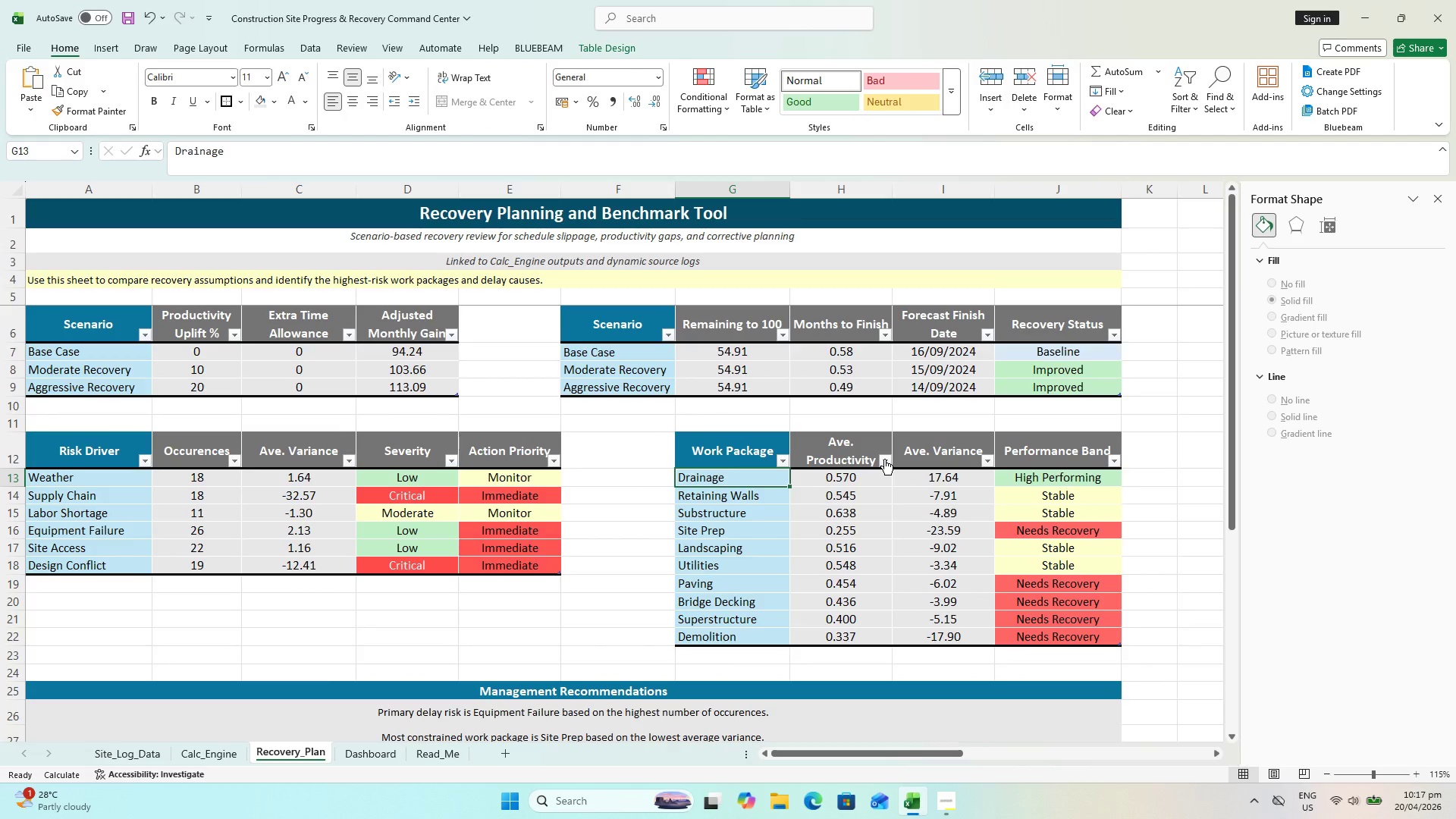 
left_click([884, 459])
 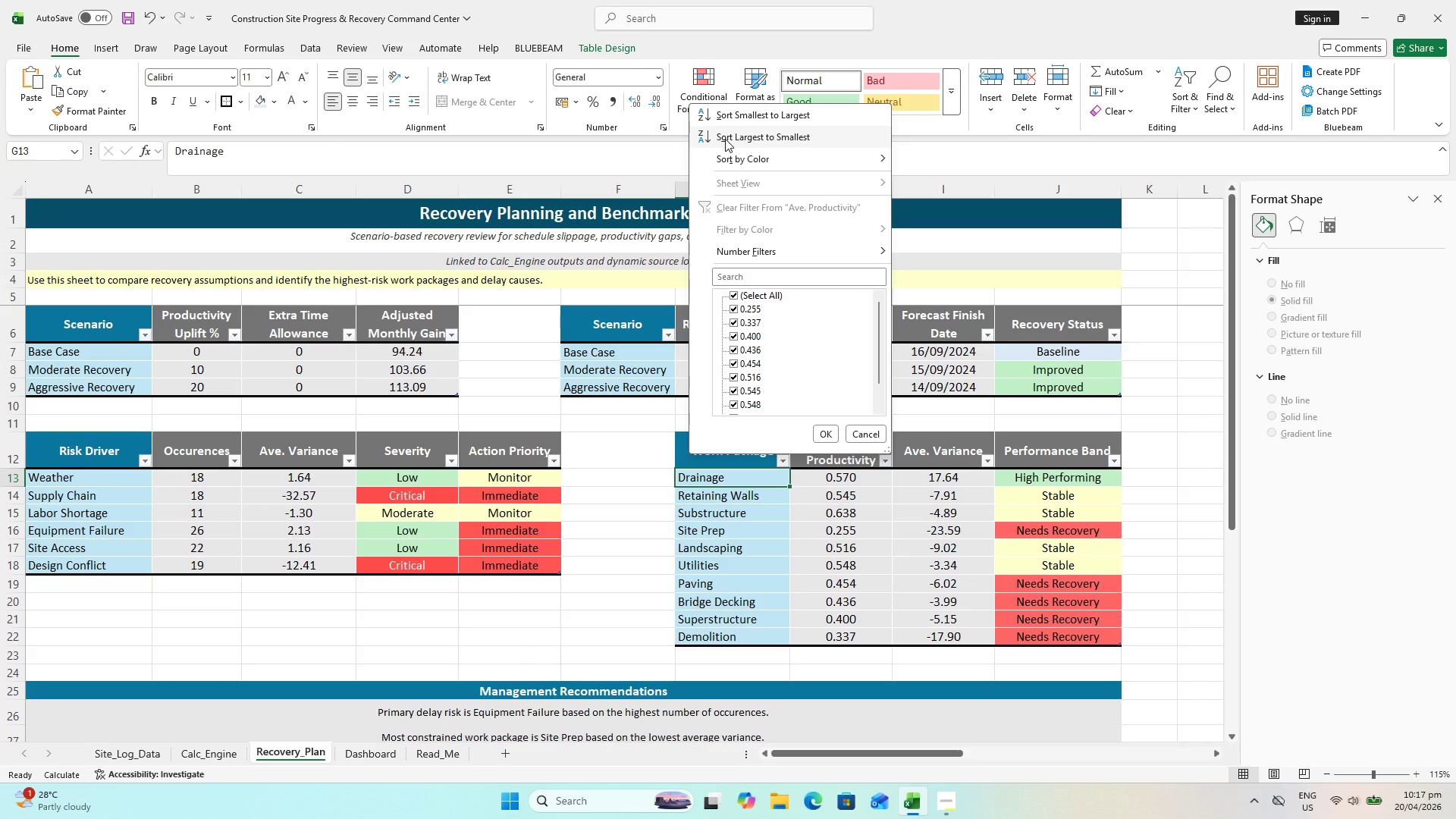 
wait(10.09)
 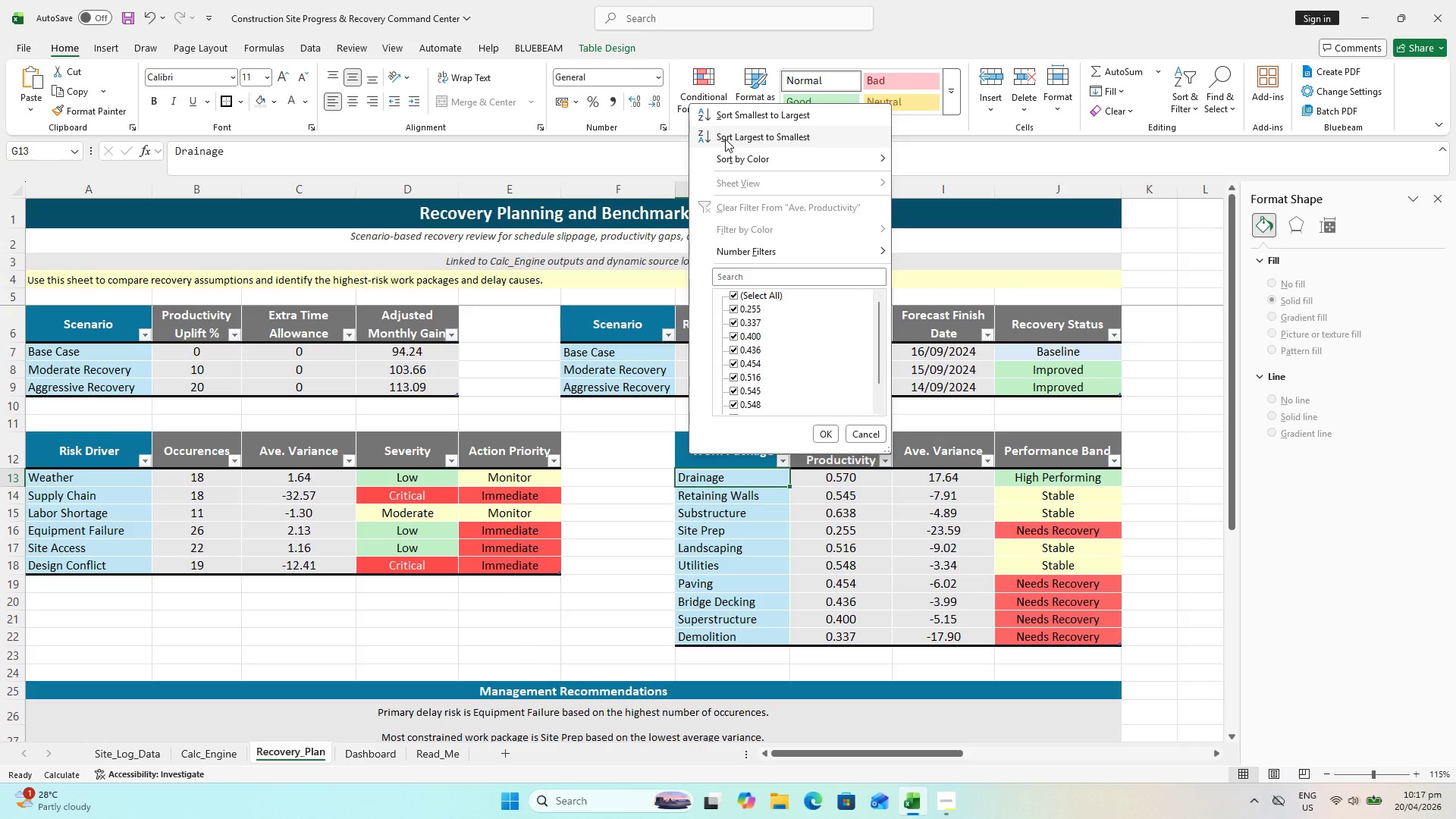 
left_click([645, 557])
 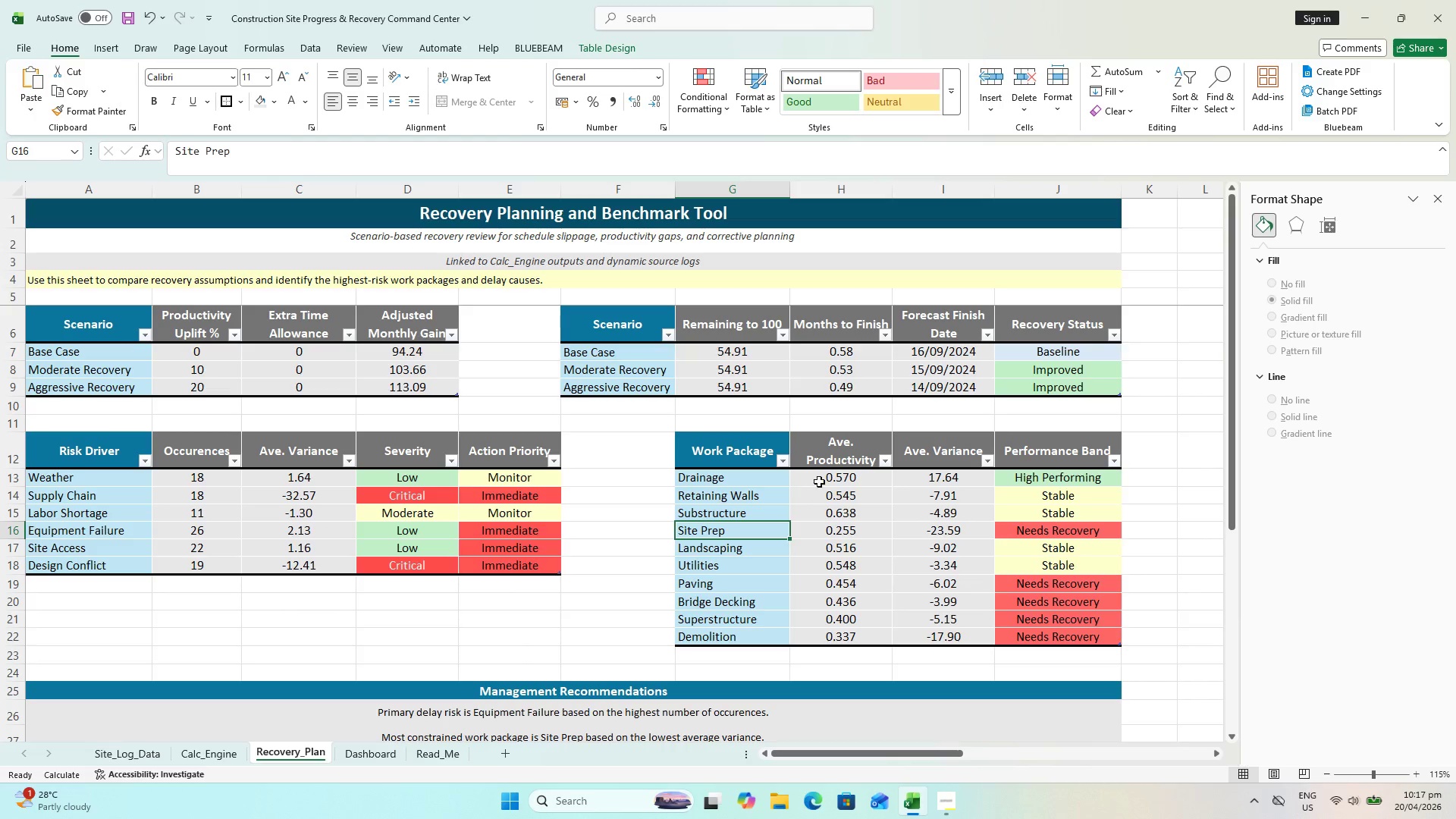 
left_click_drag(start_coordinate=[826, 476], to_coordinate=[851, 642])
 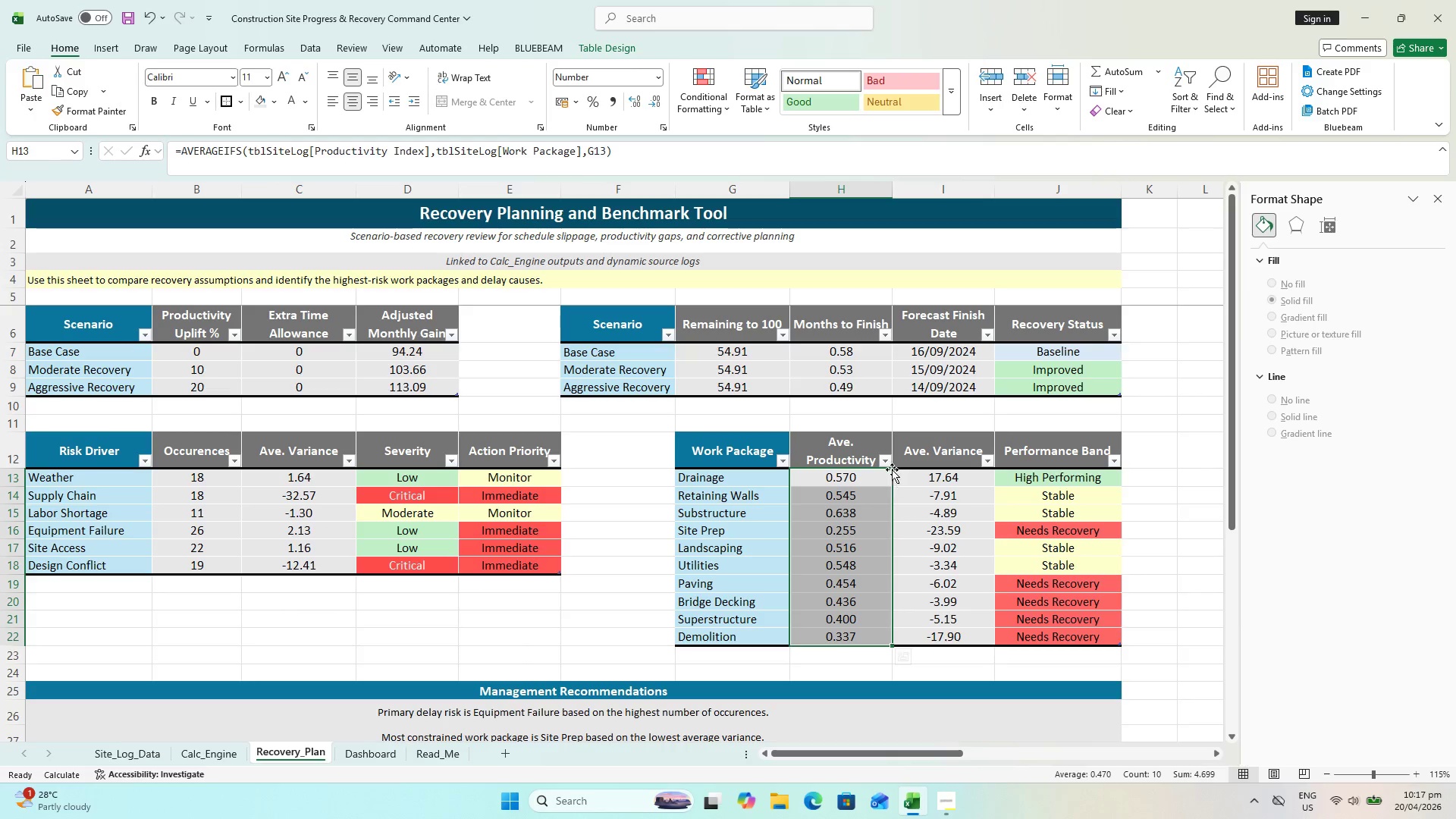 
left_click([890, 460])
 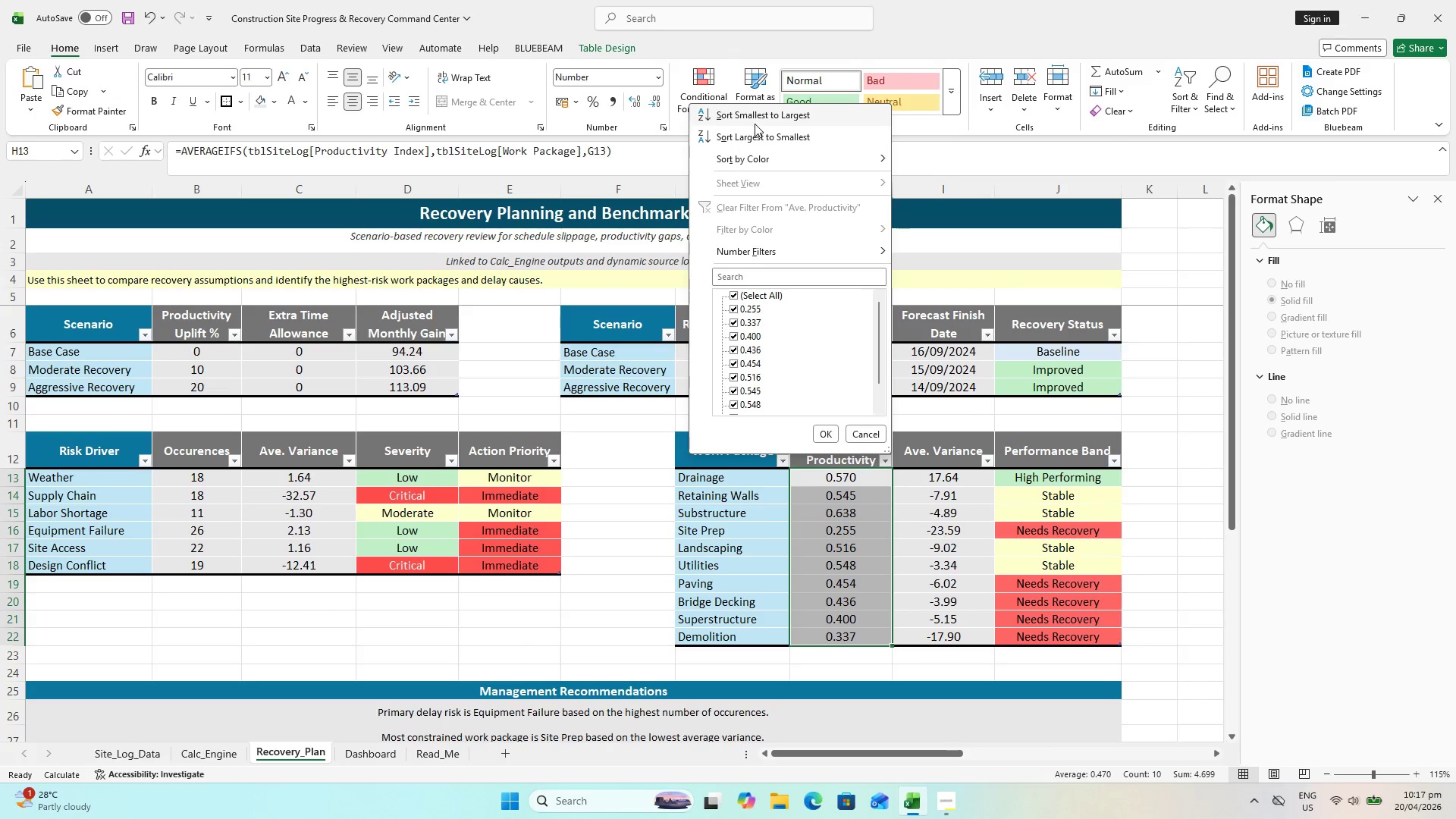 
left_click([767, 133])
 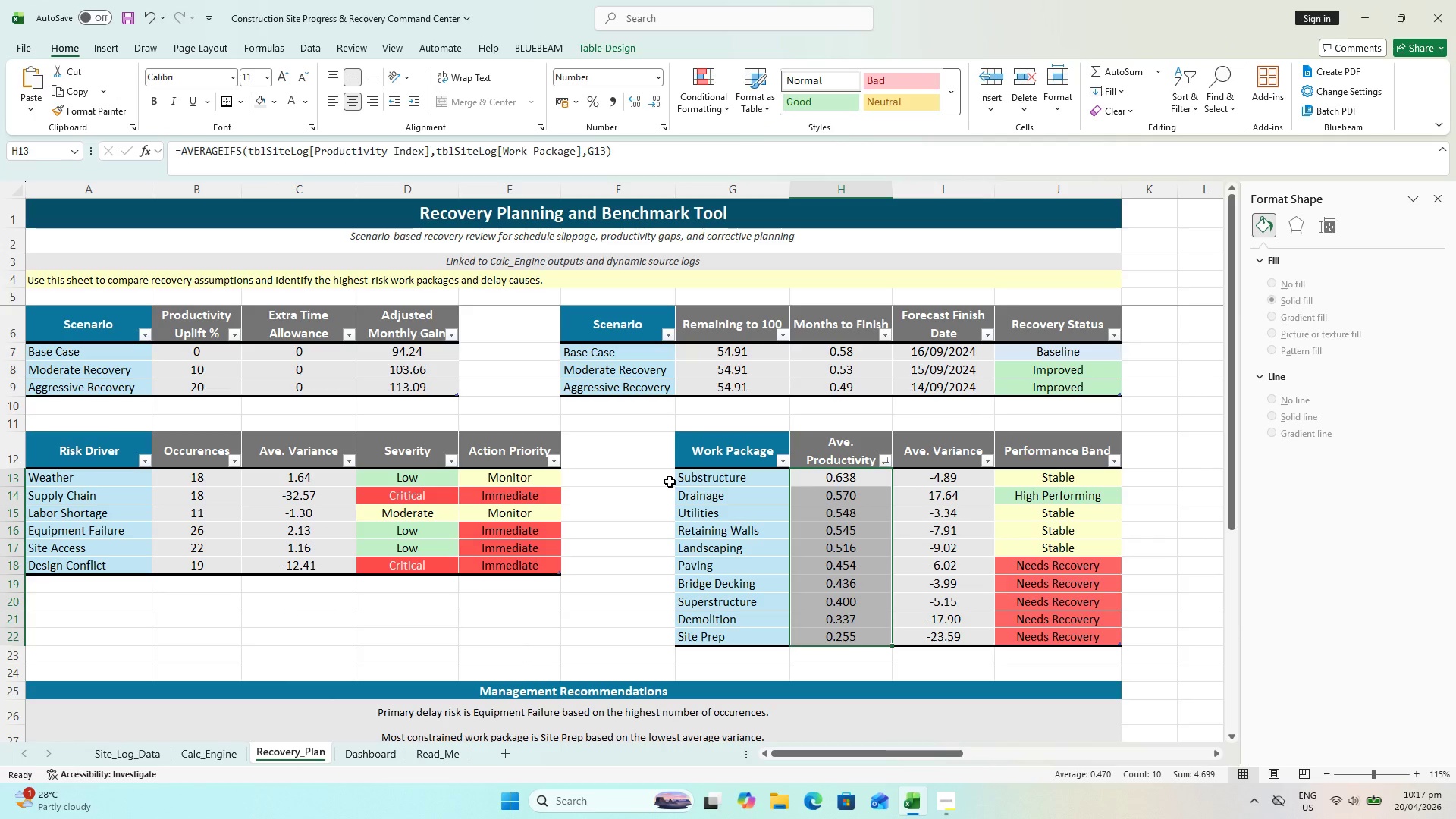 
left_click([622, 500])
 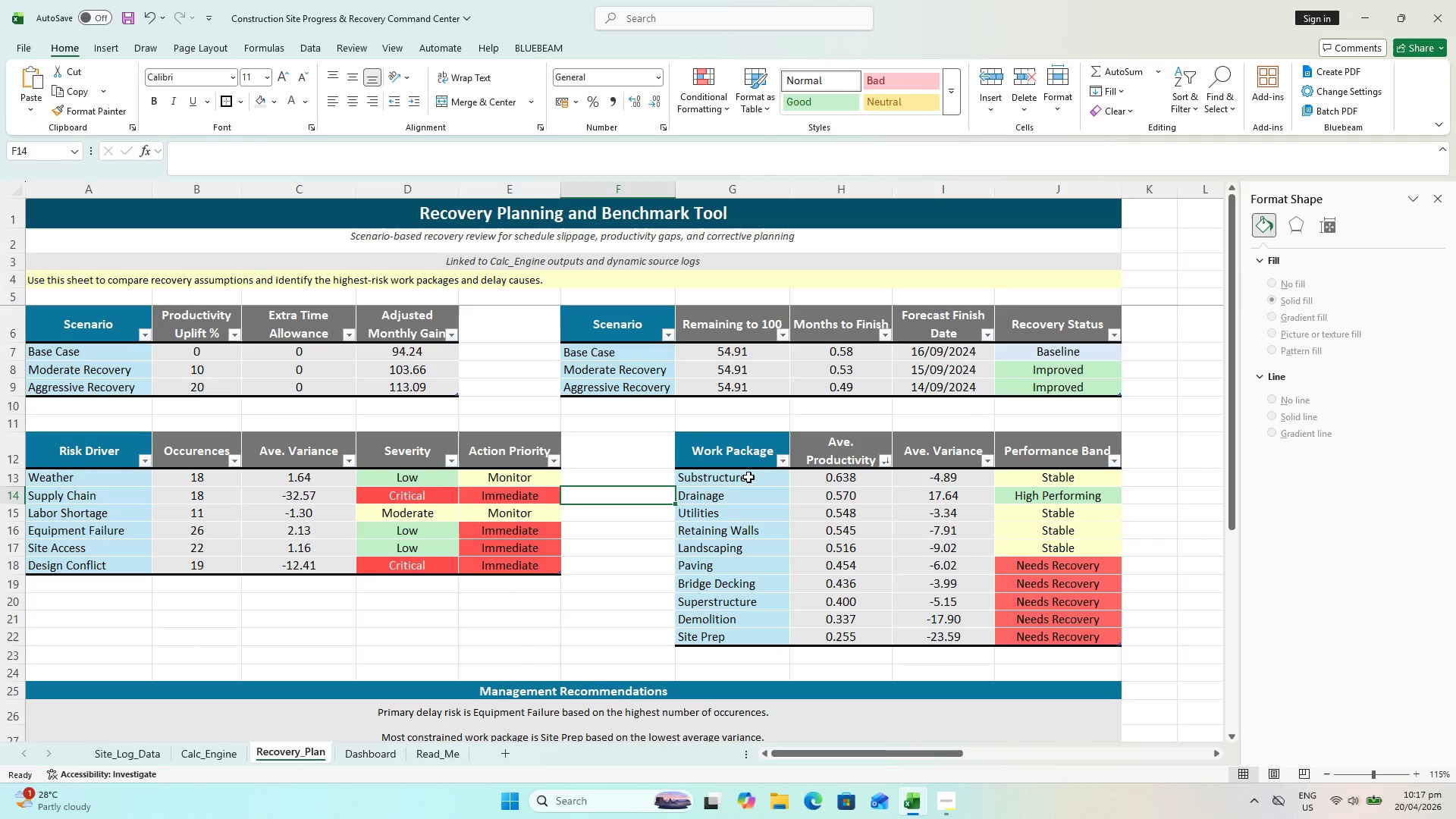 
left_click_drag(start_coordinate=[748, 477], to_coordinate=[787, 595])
 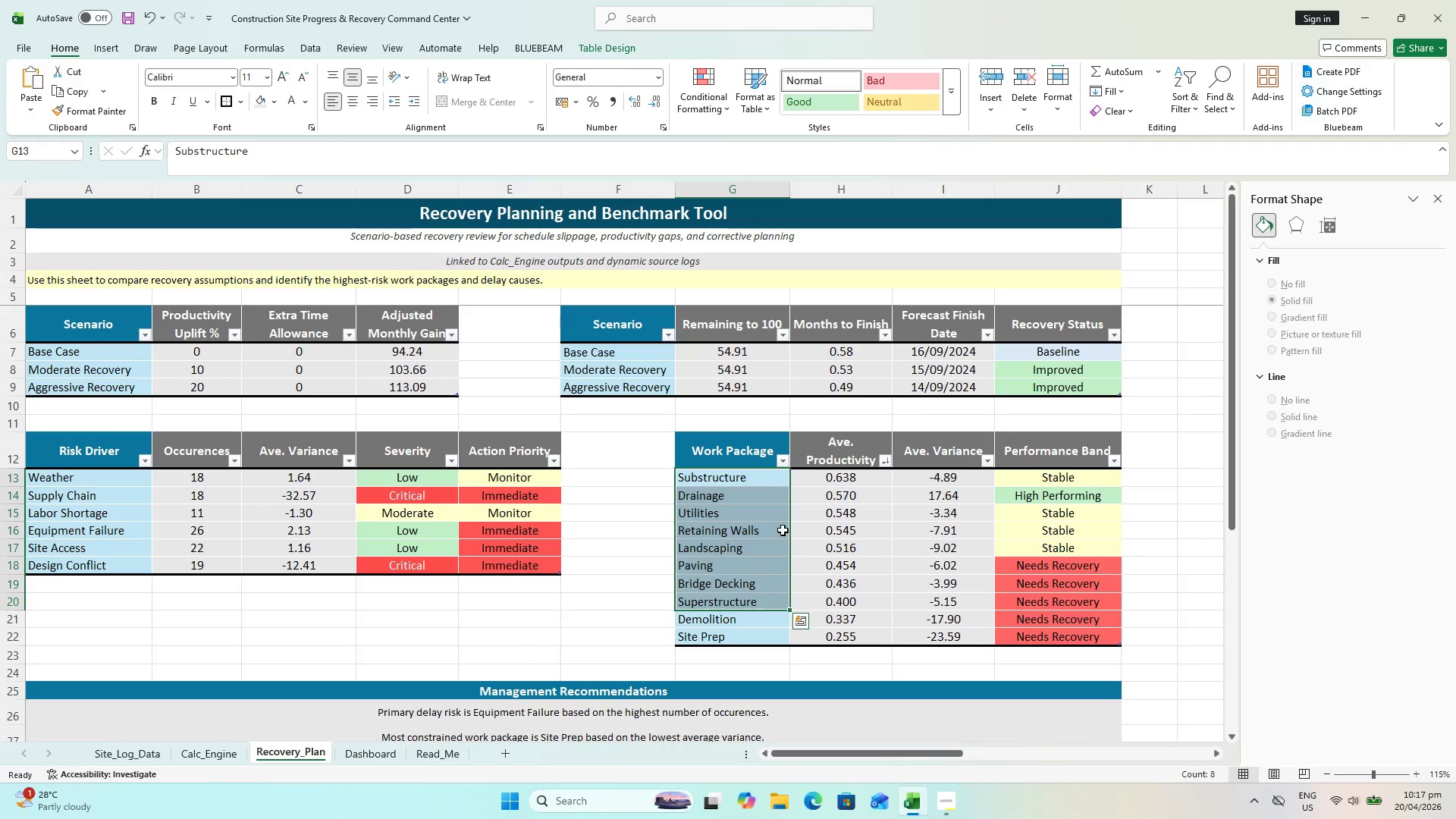 
left_click_drag(start_coordinate=[745, 454], to_coordinate=[830, 635])
 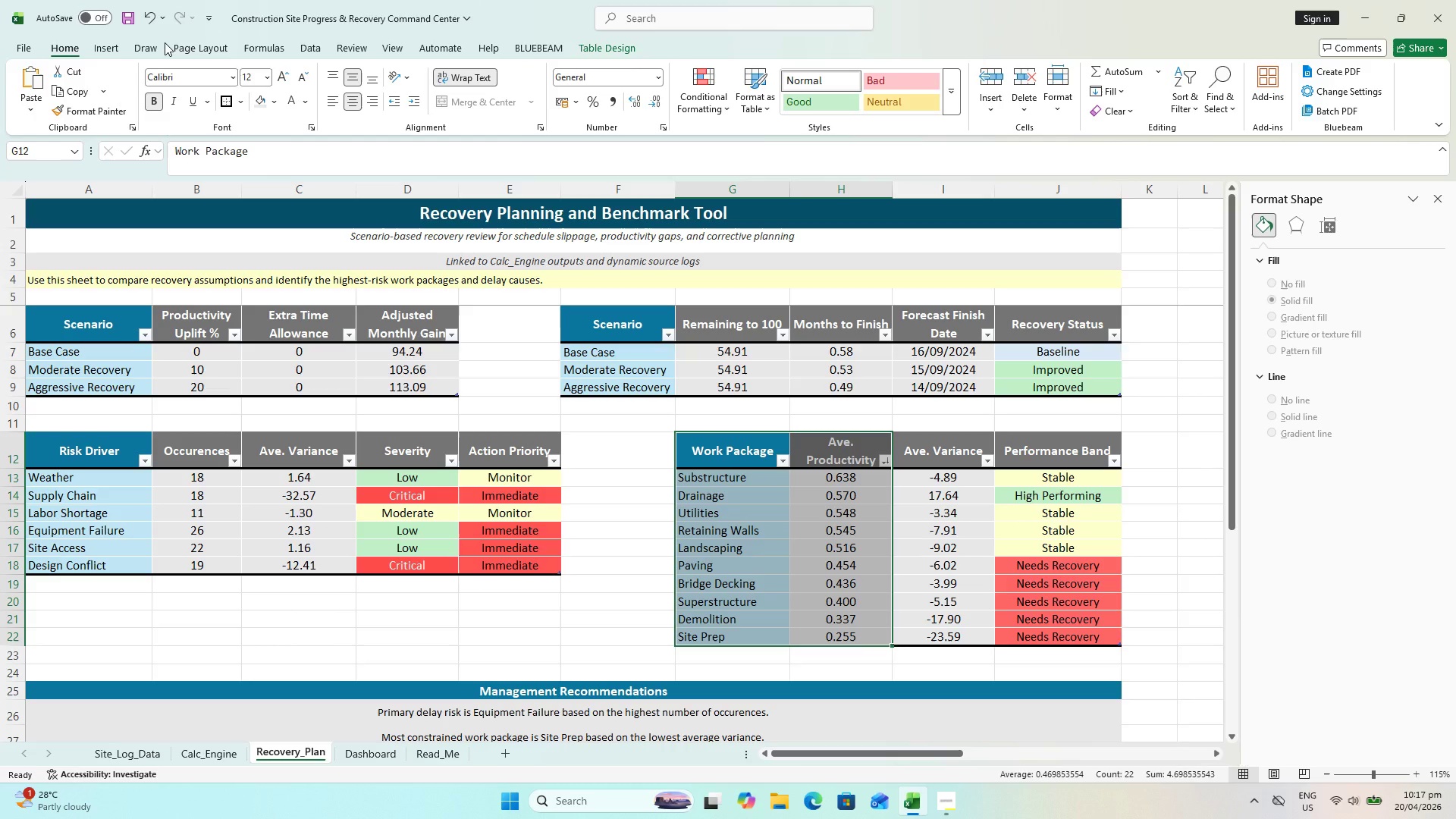 
wait(17.62)
 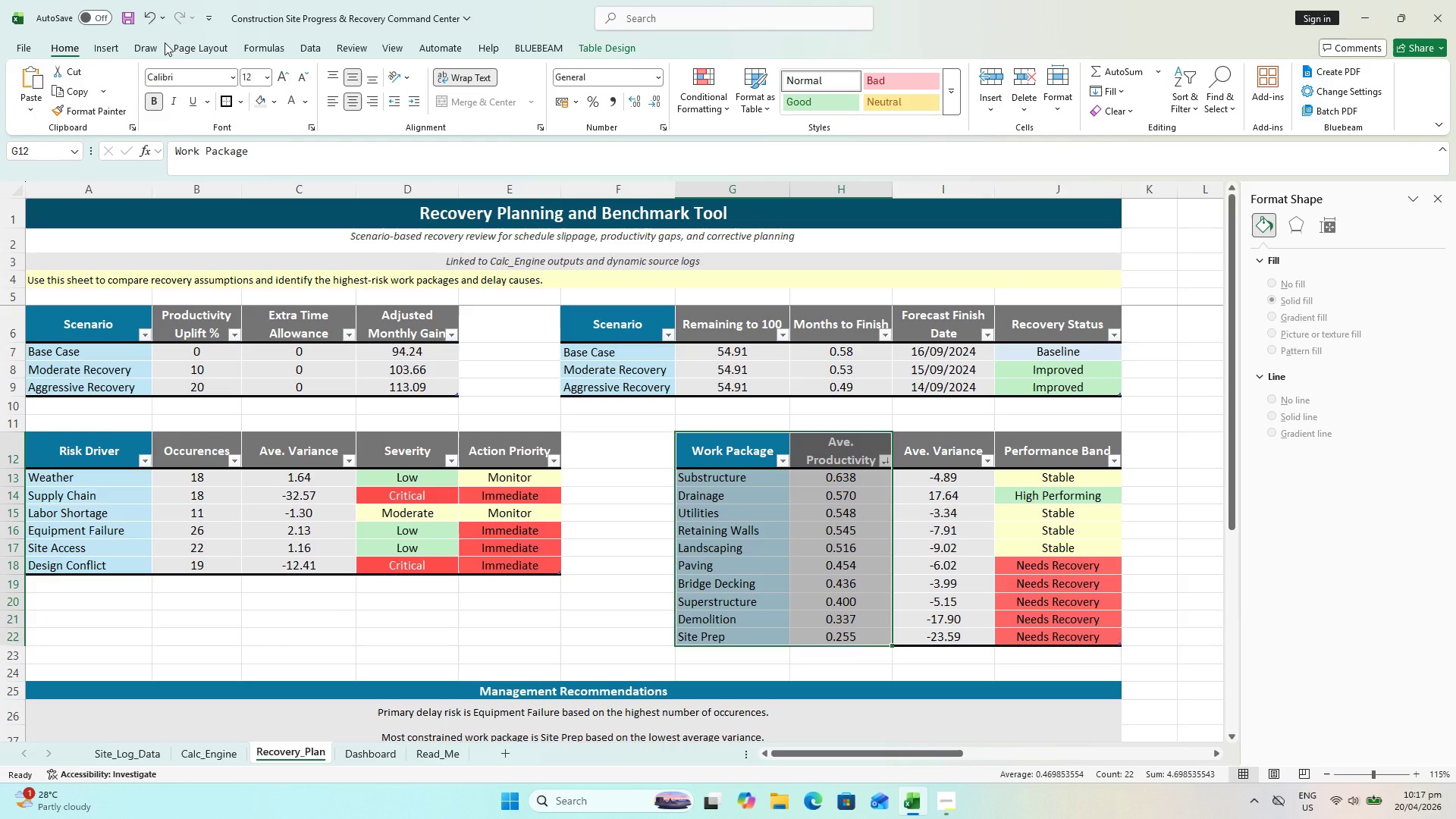 
left_click([122, 46])
 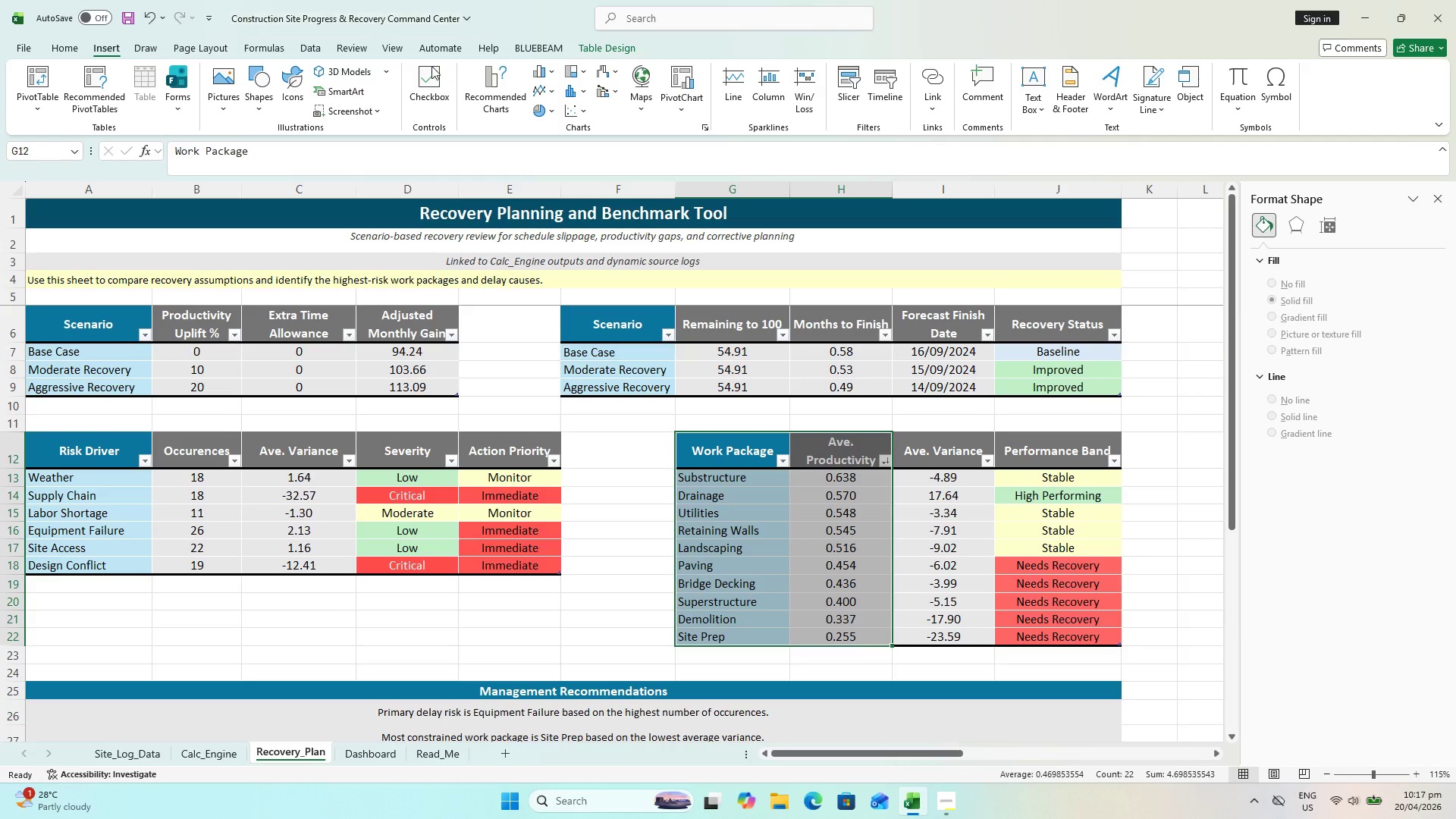 
mouse_move([575, 80])
 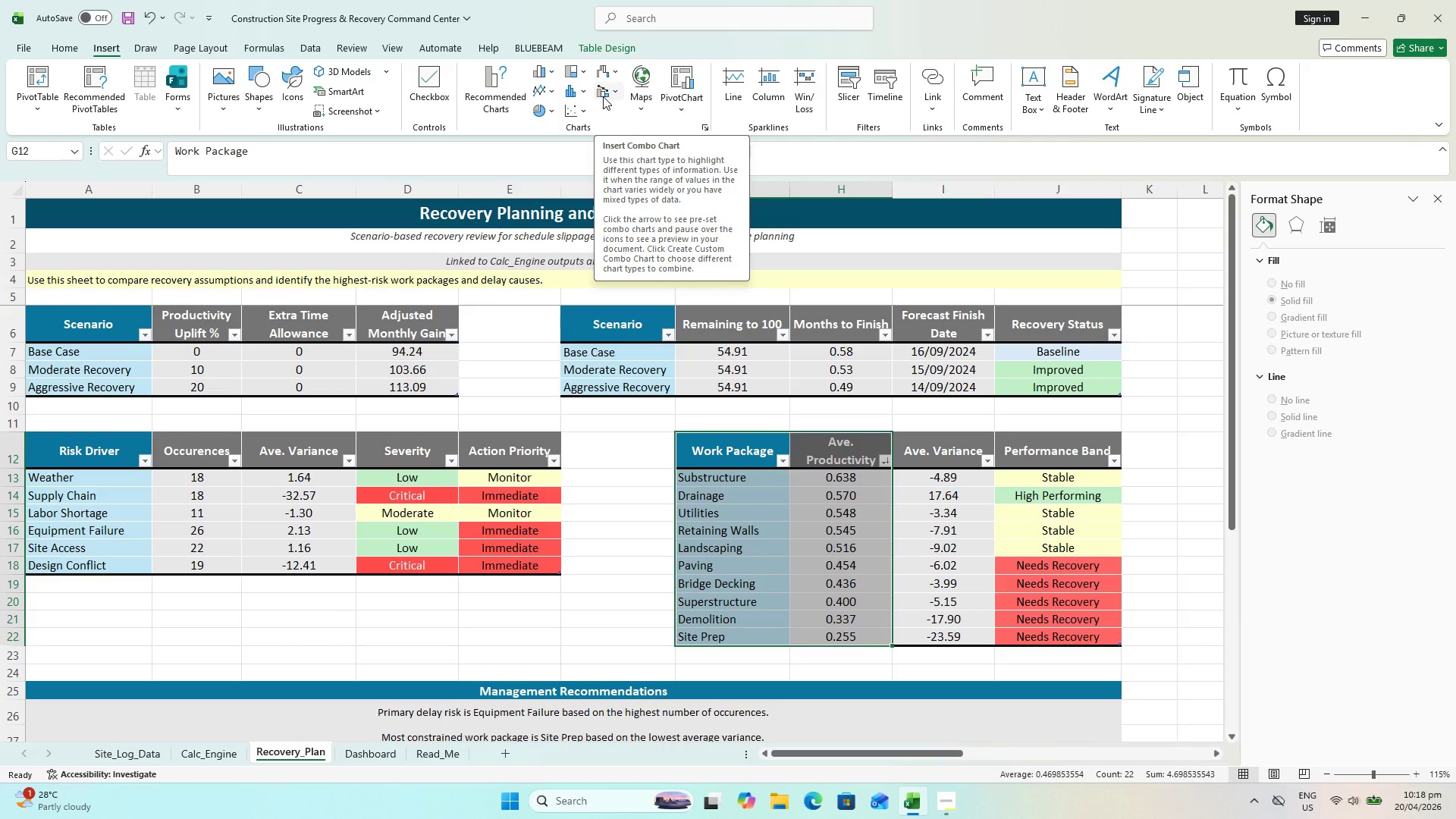 
wait(6.07)
 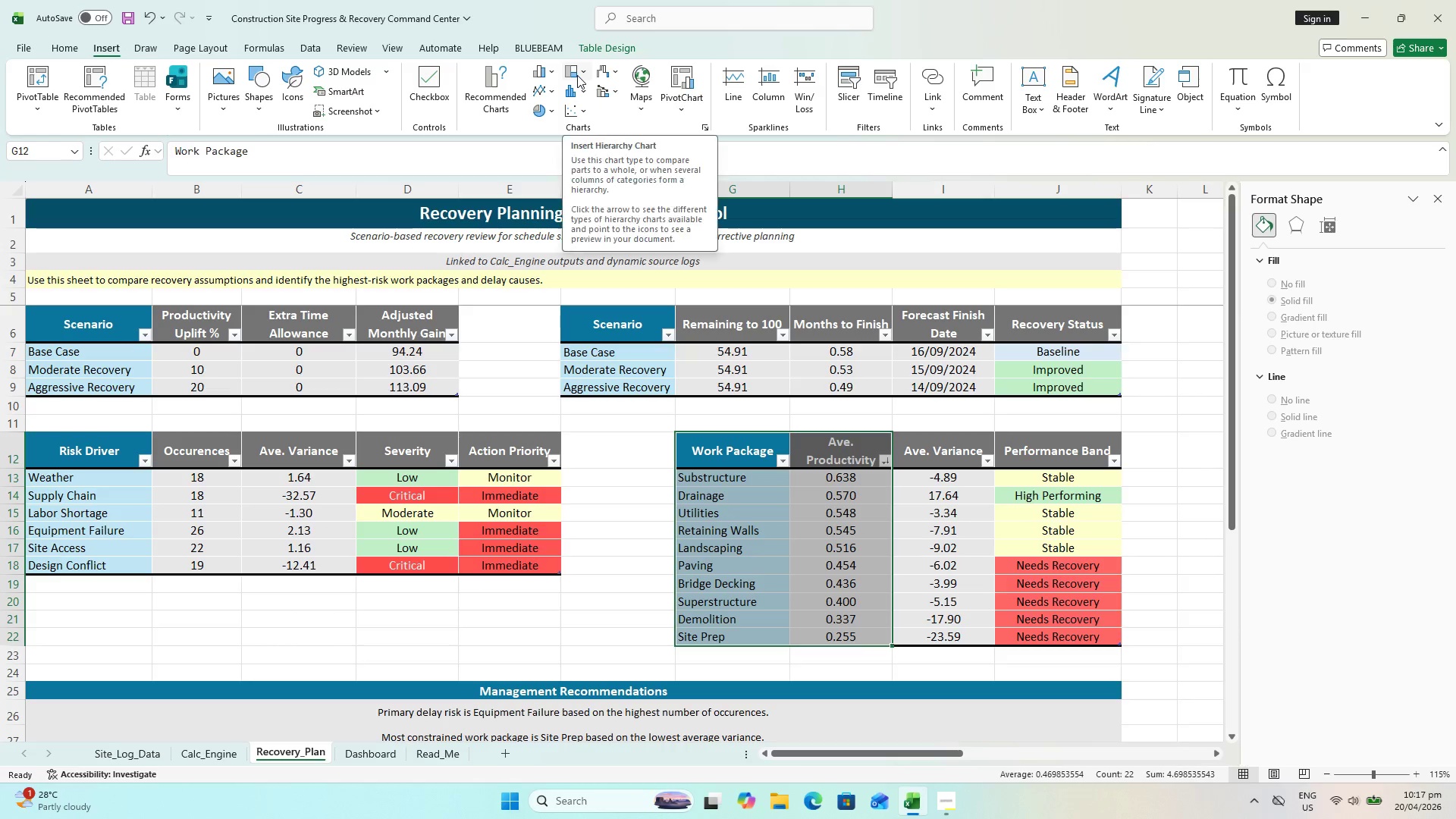 
left_click([553, 74])
 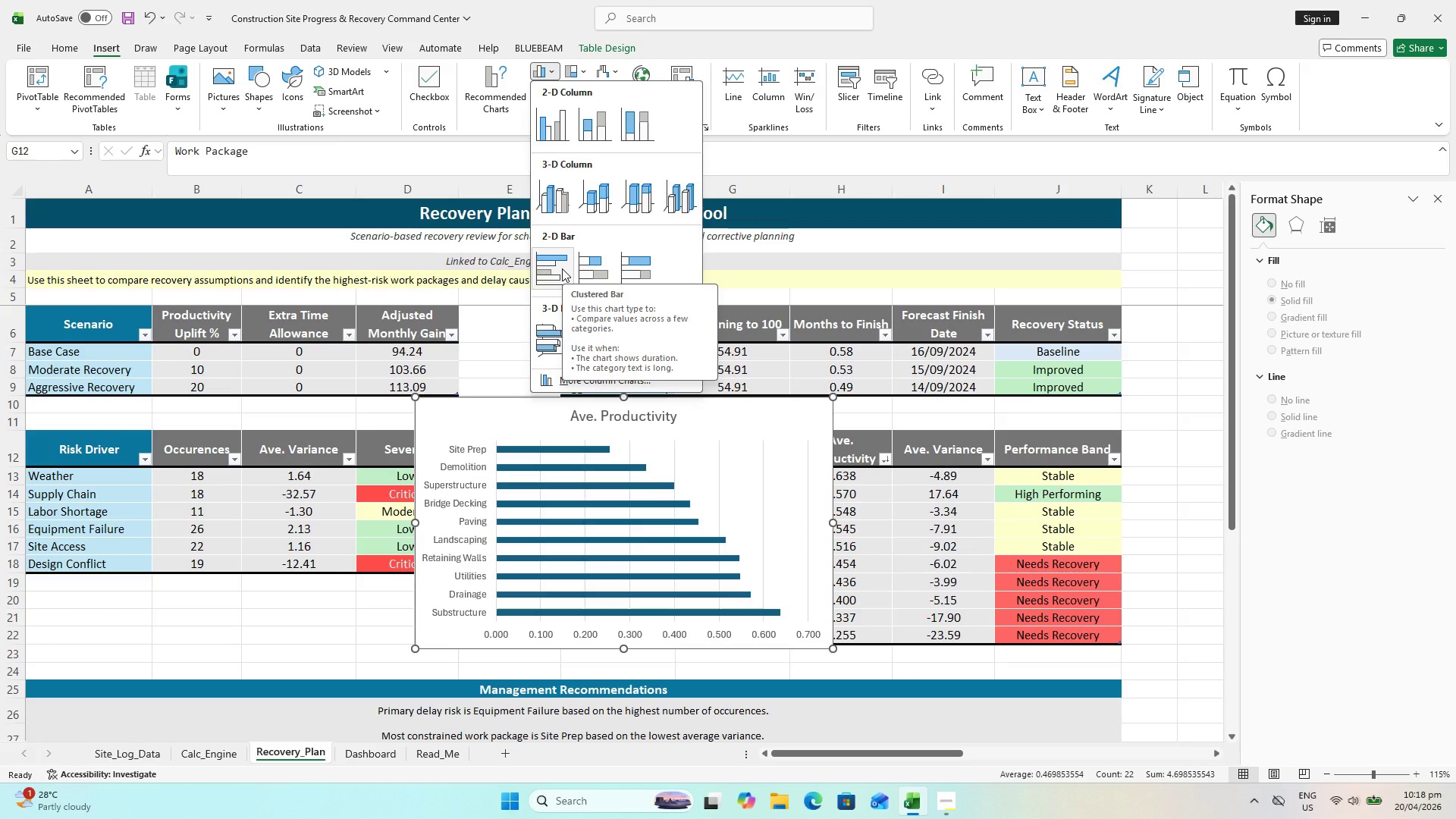 
wait(6.31)
 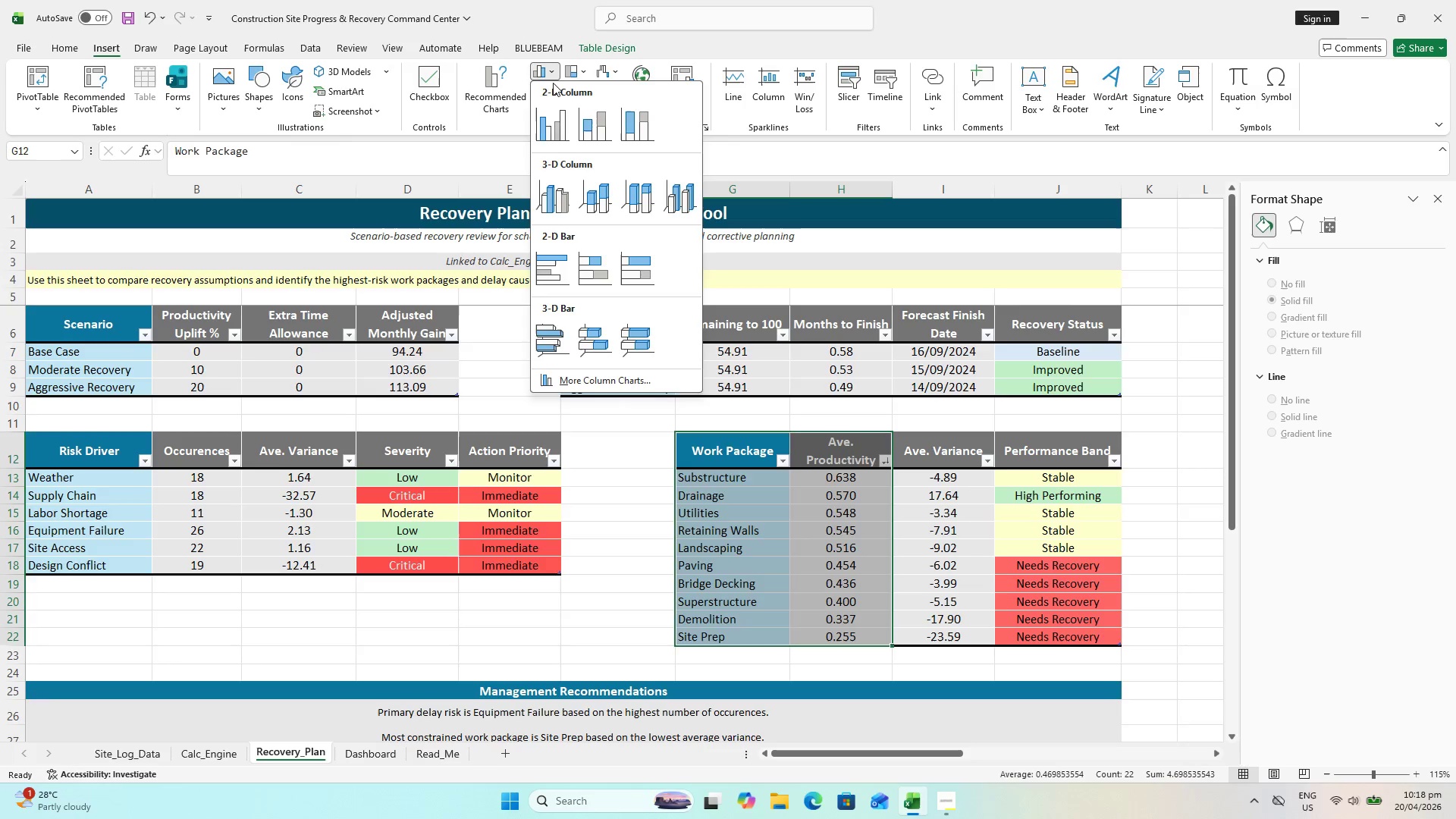 
left_click([562, 268])
 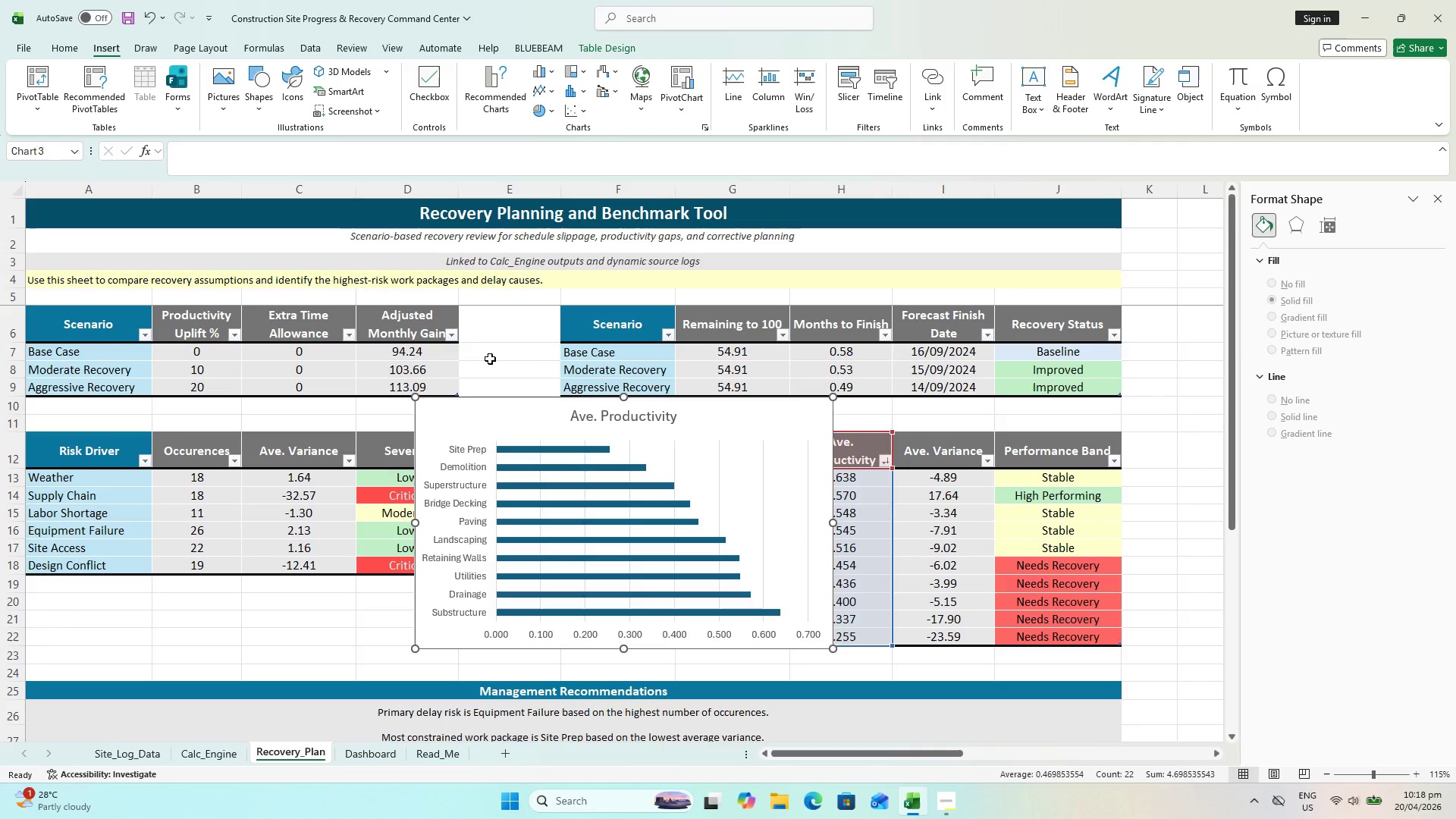 
wait(9.67)
 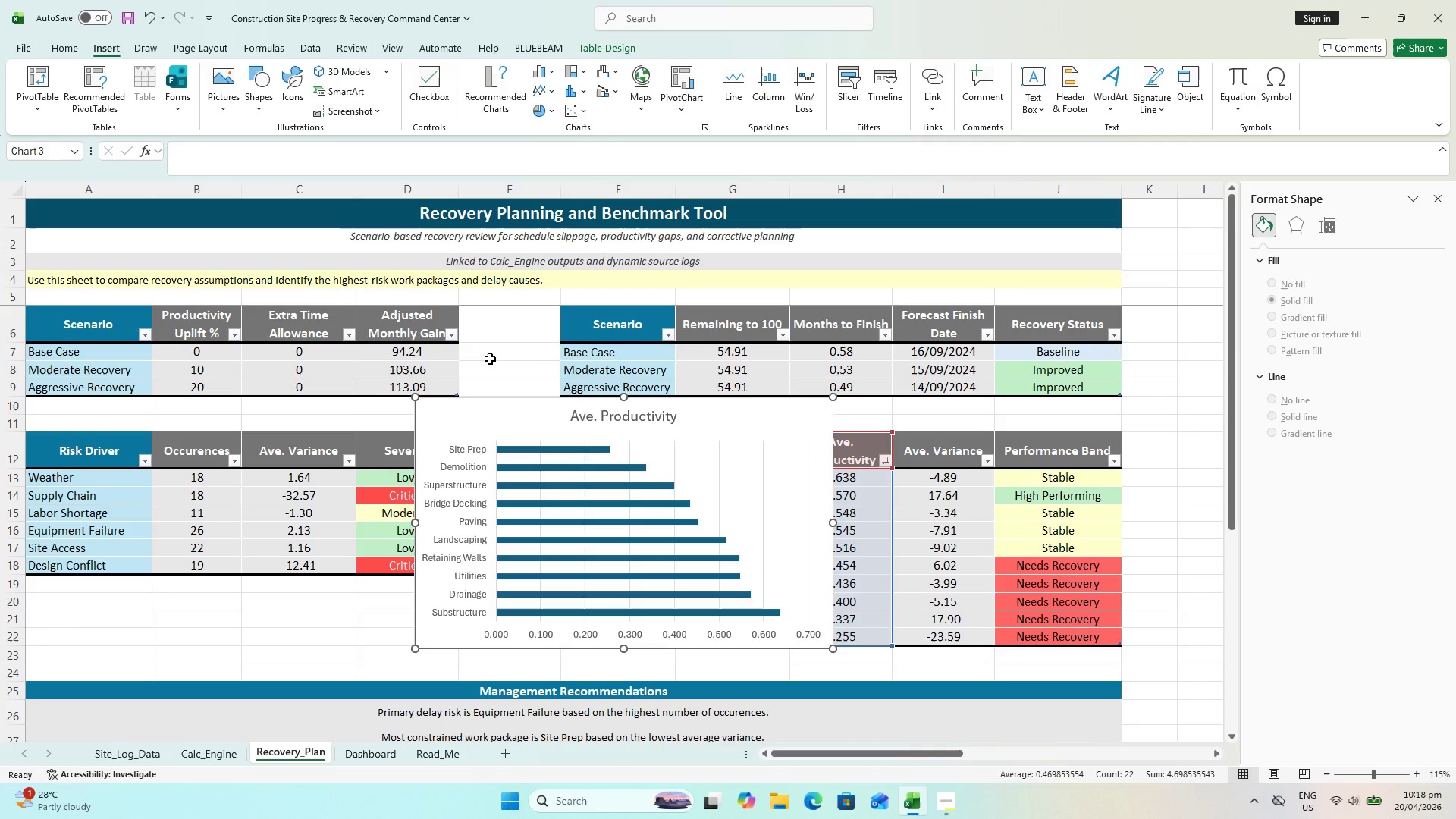 
left_click([554, 474])
 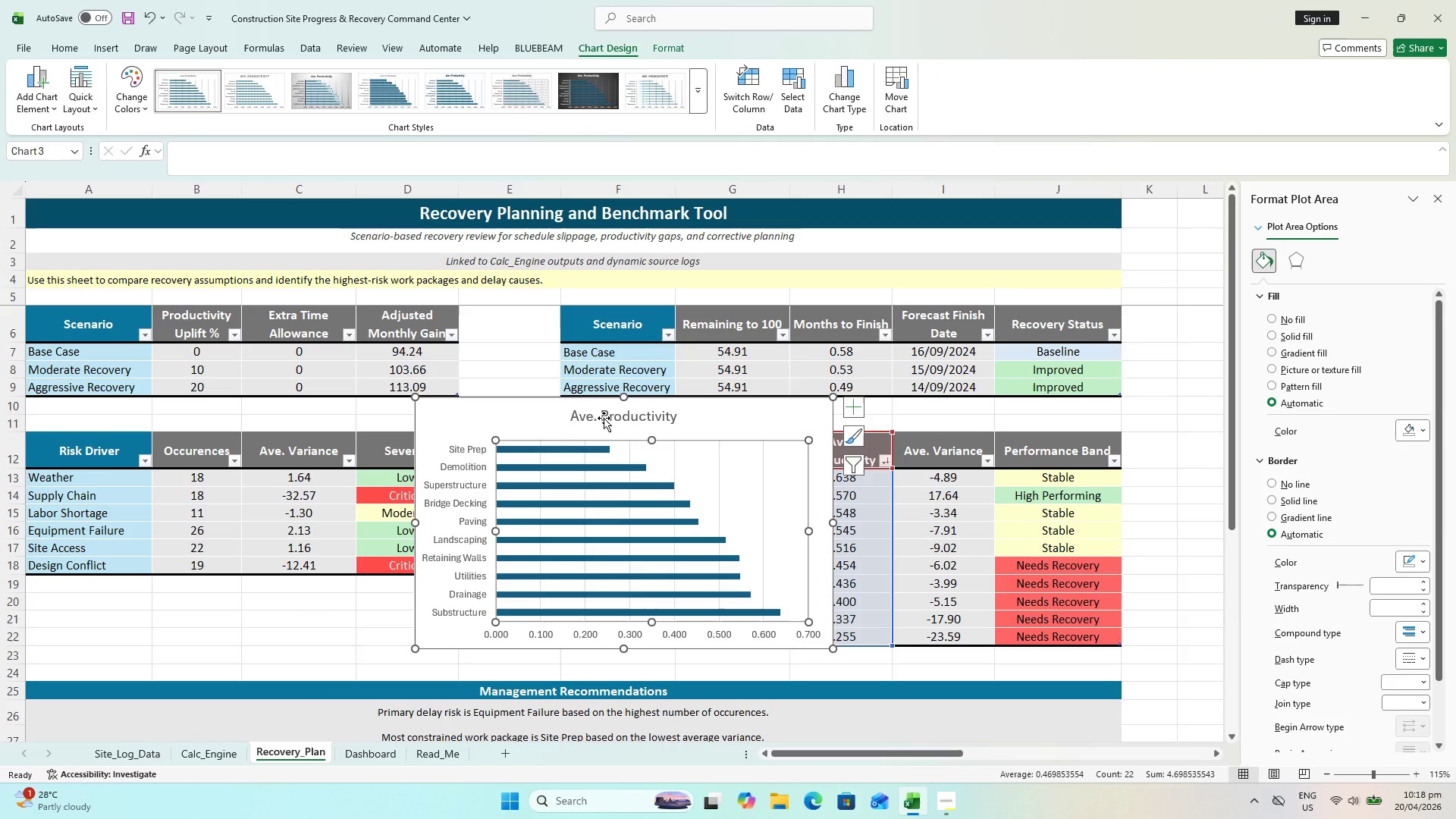 
wait(8.12)
 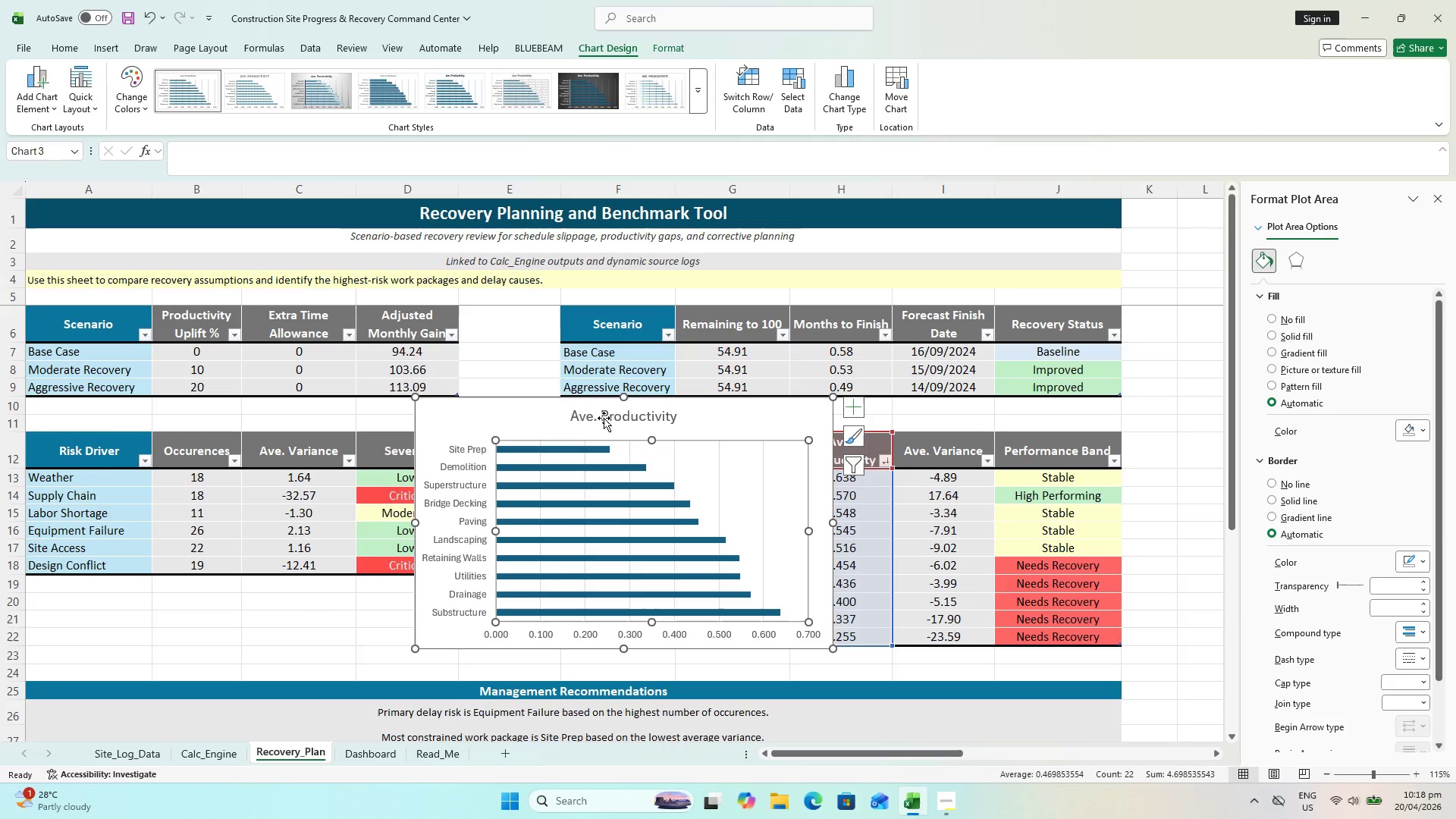 
left_click_drag(start_coordinate=[537, 406], to_coordinate=[463, 417])
 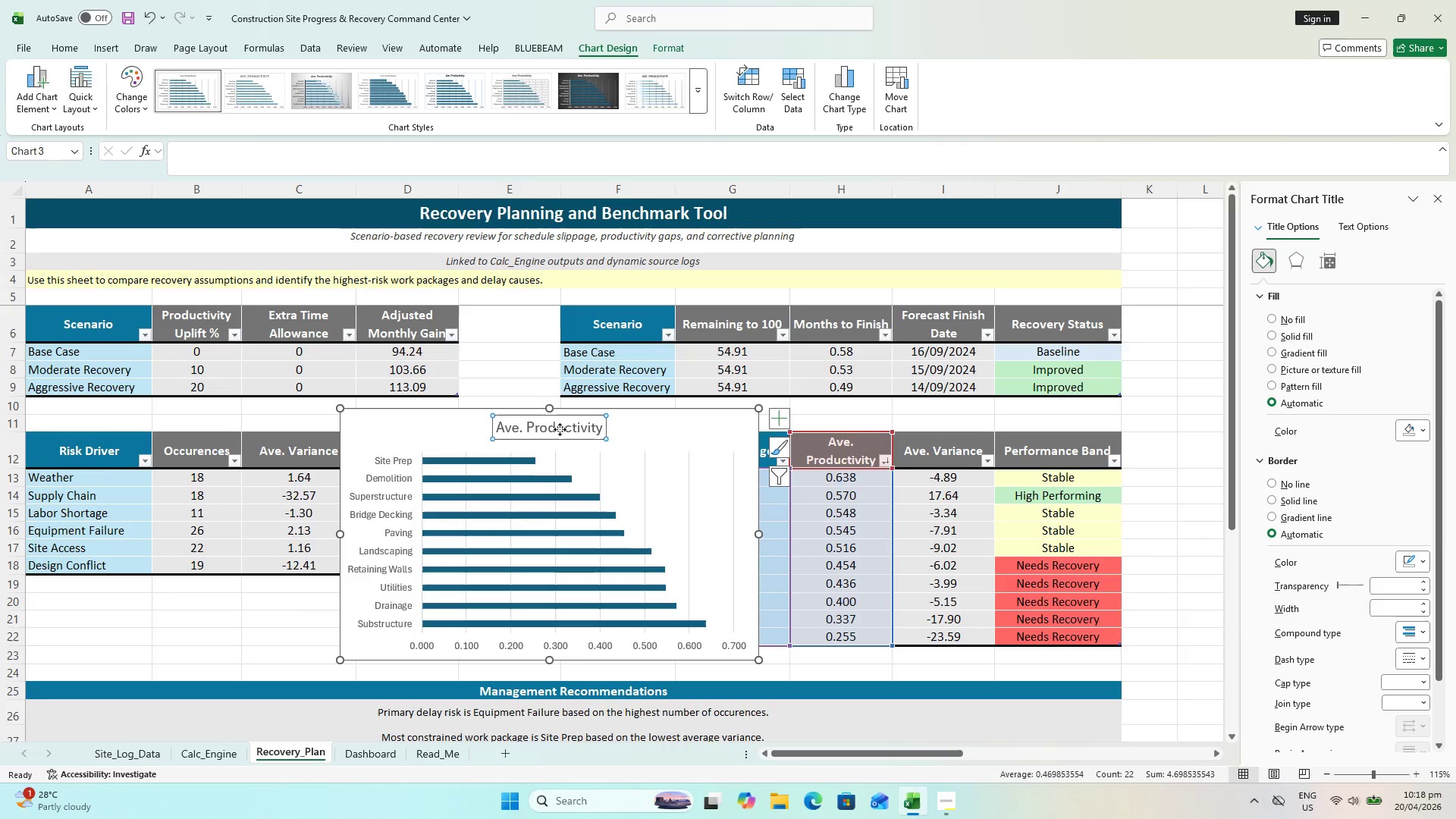 
double_click([559, 429])
 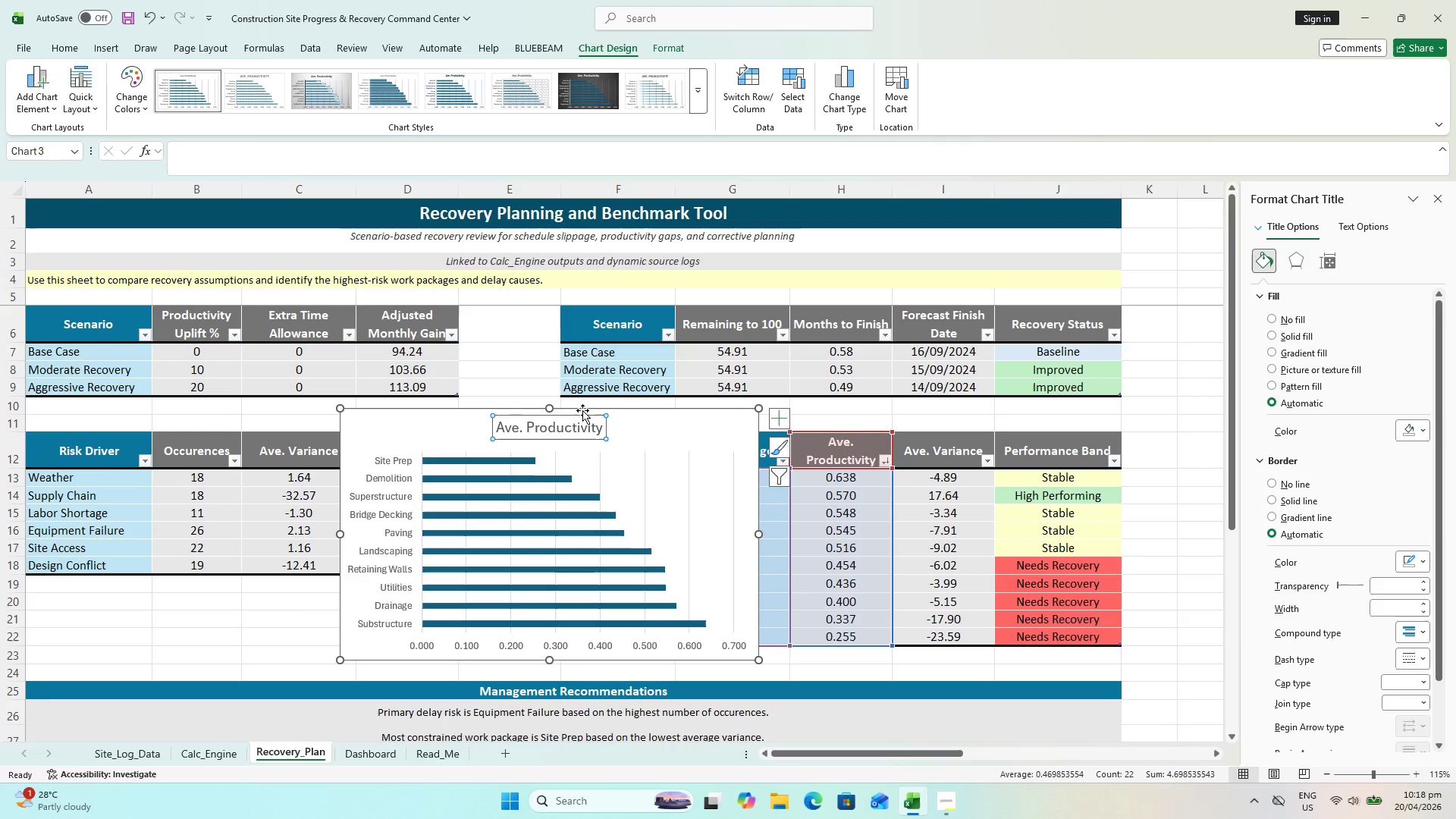 
double_click([582, 410])
 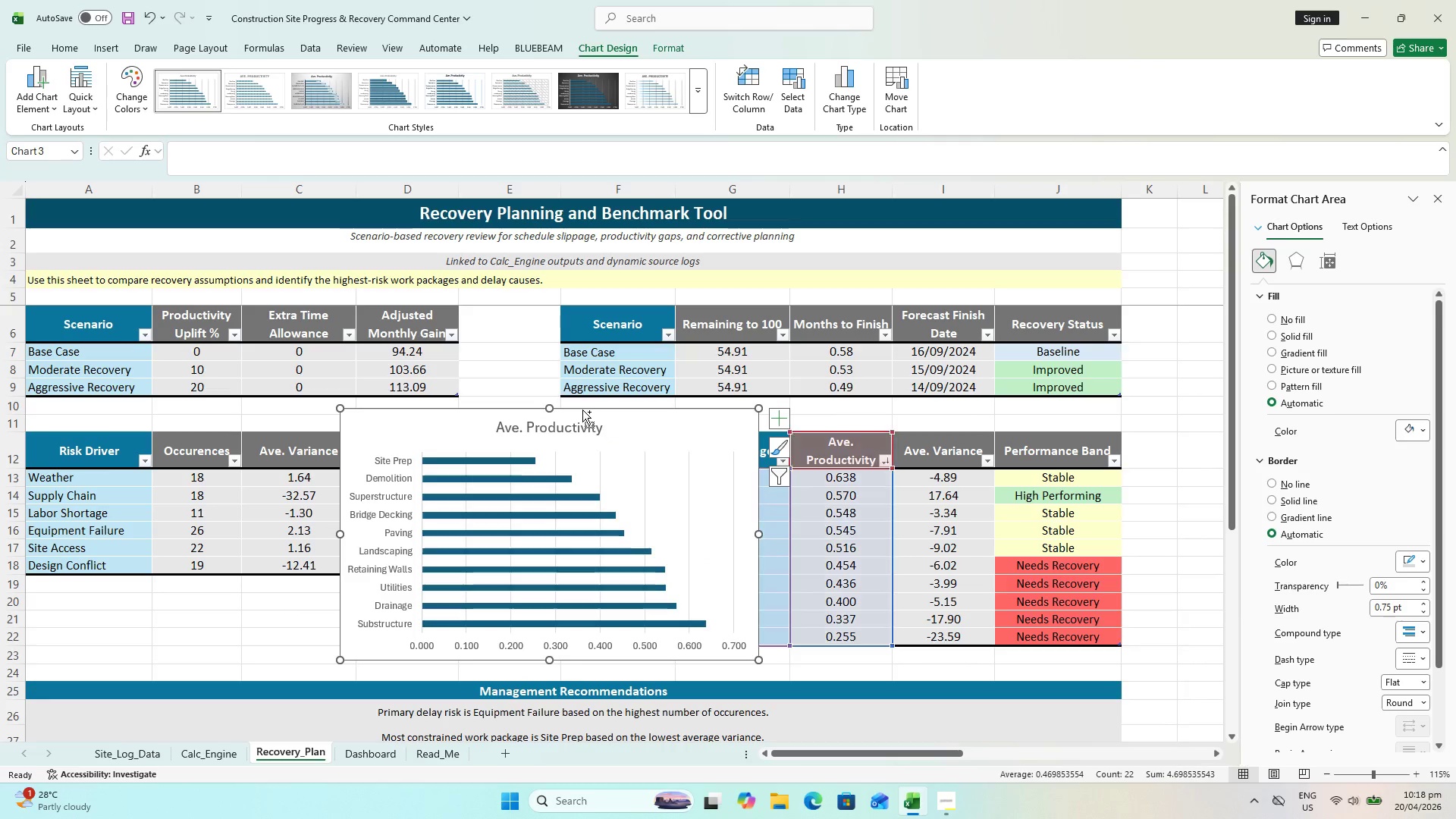 
key(Control+ControlLeft)
 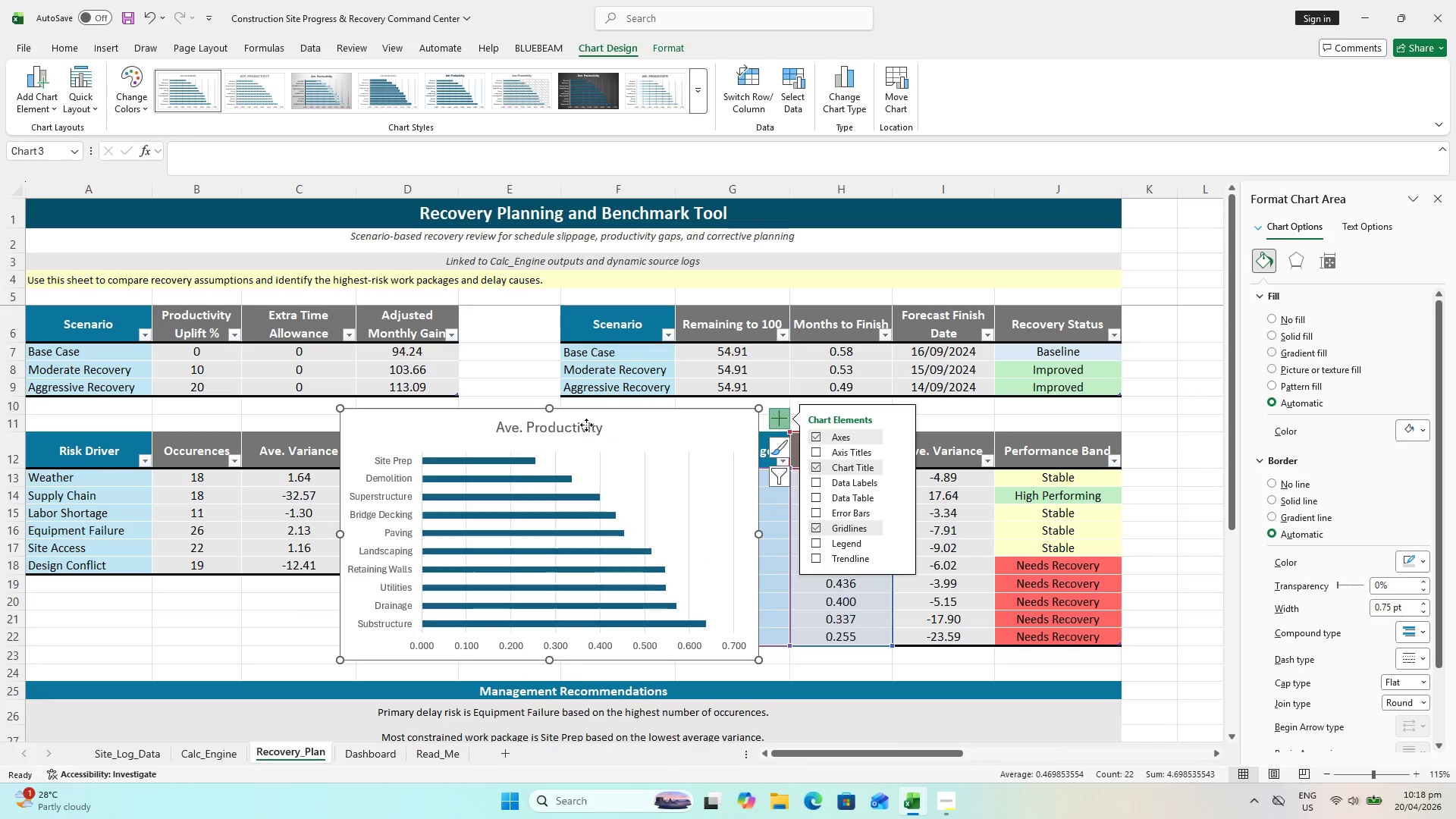 
double_click([587, 425])
 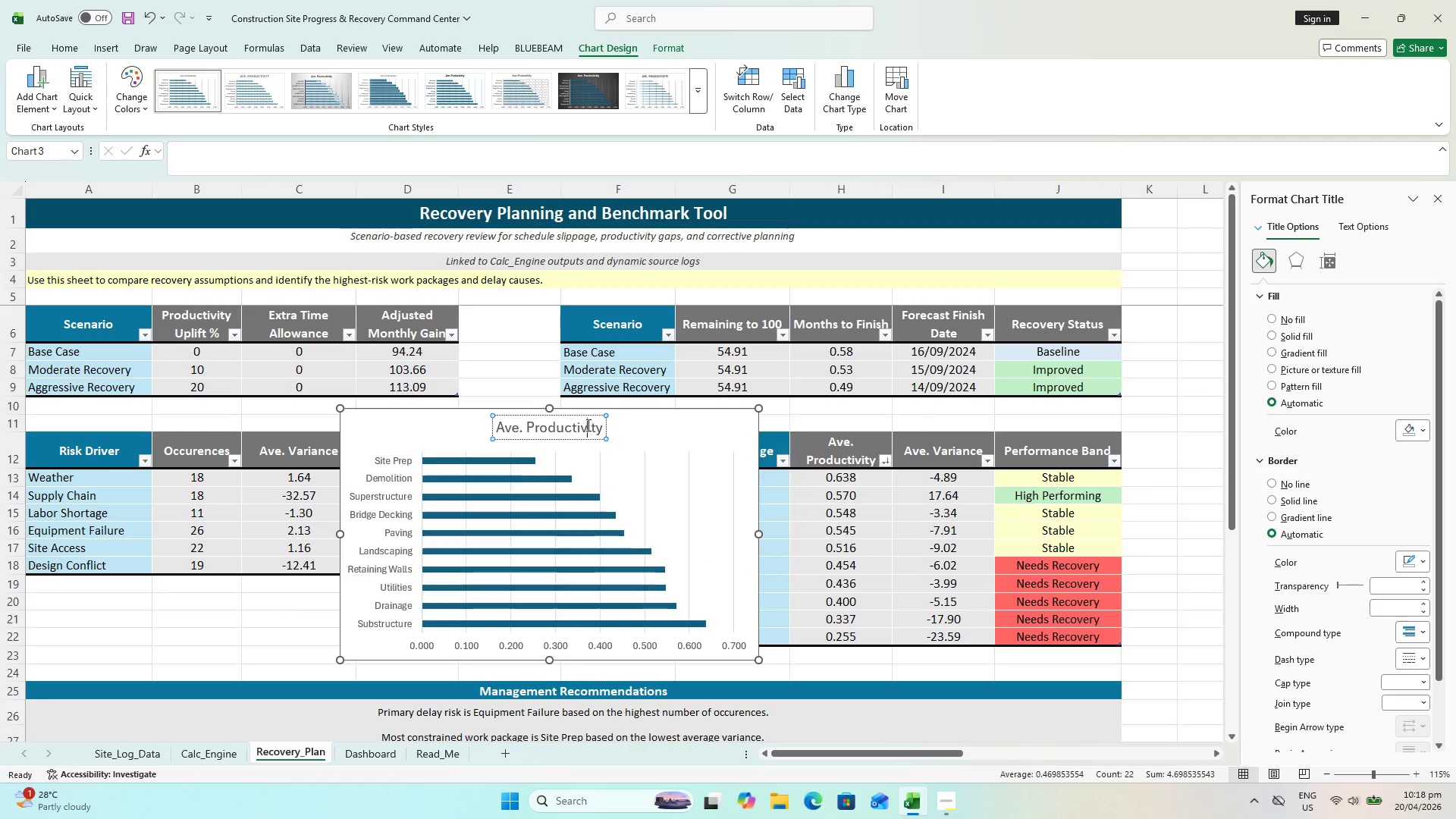 
double_click([587, 425])
 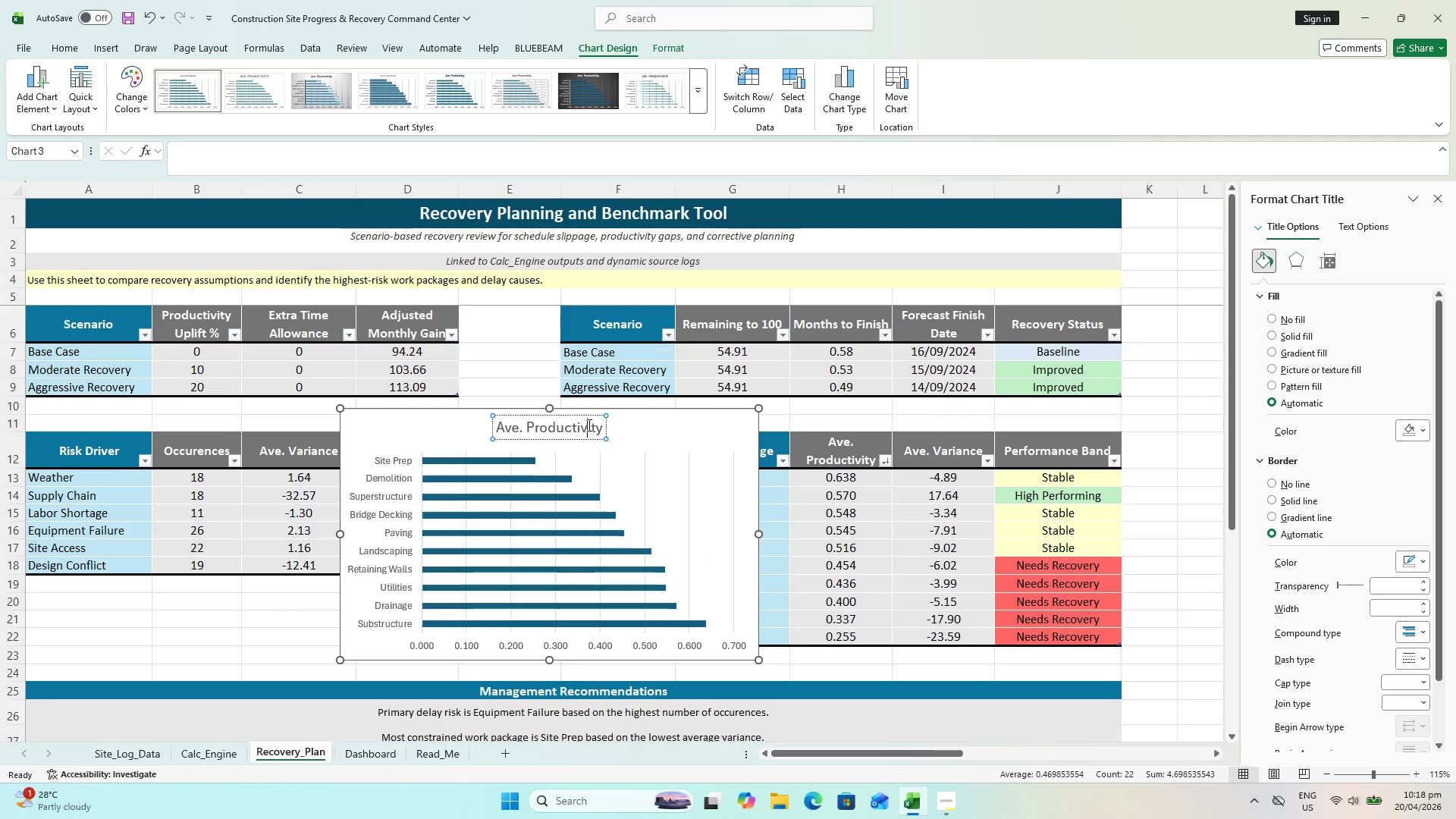 
double_click([588, 425])
 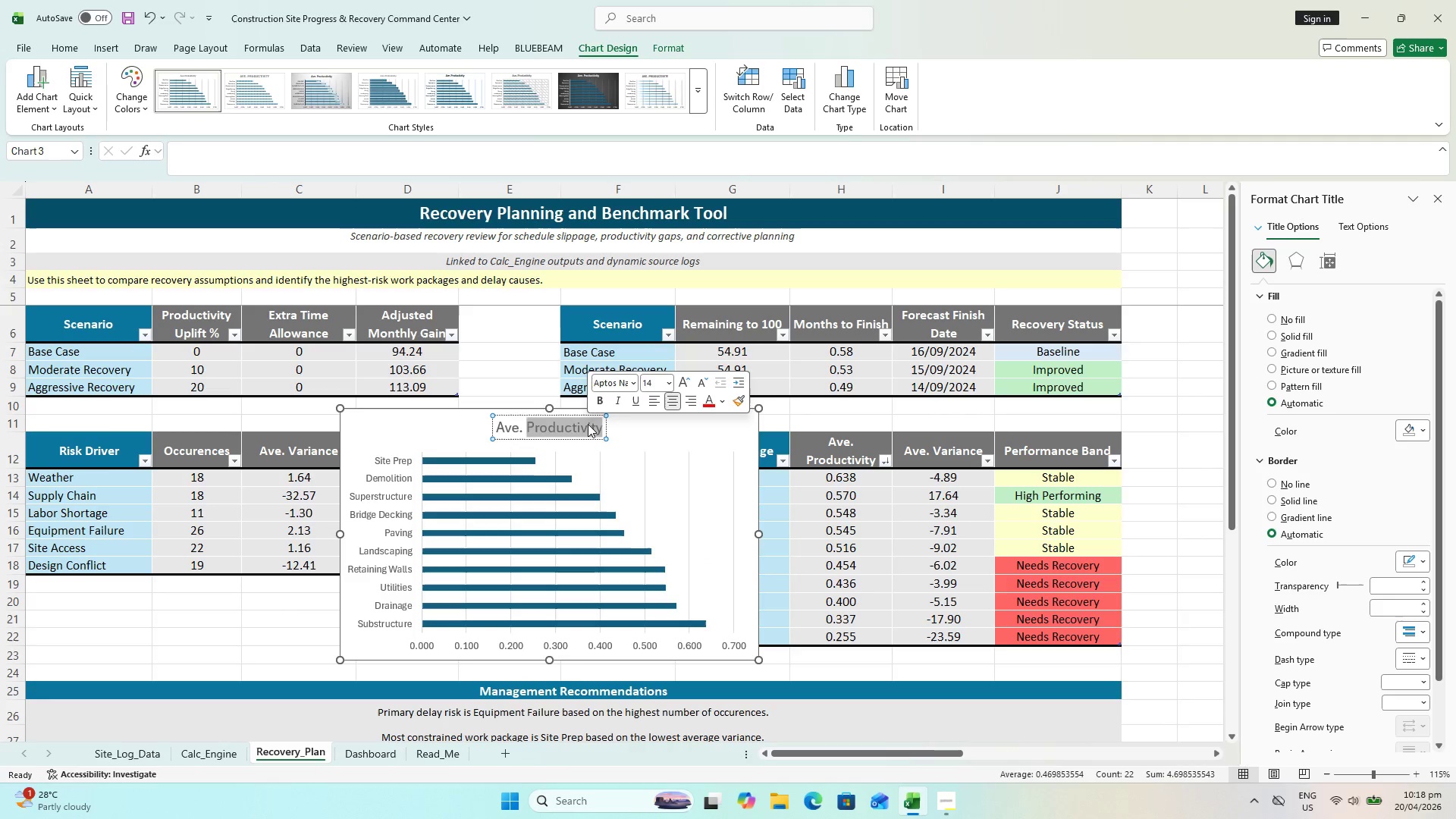 
triple_click([588, 424])
 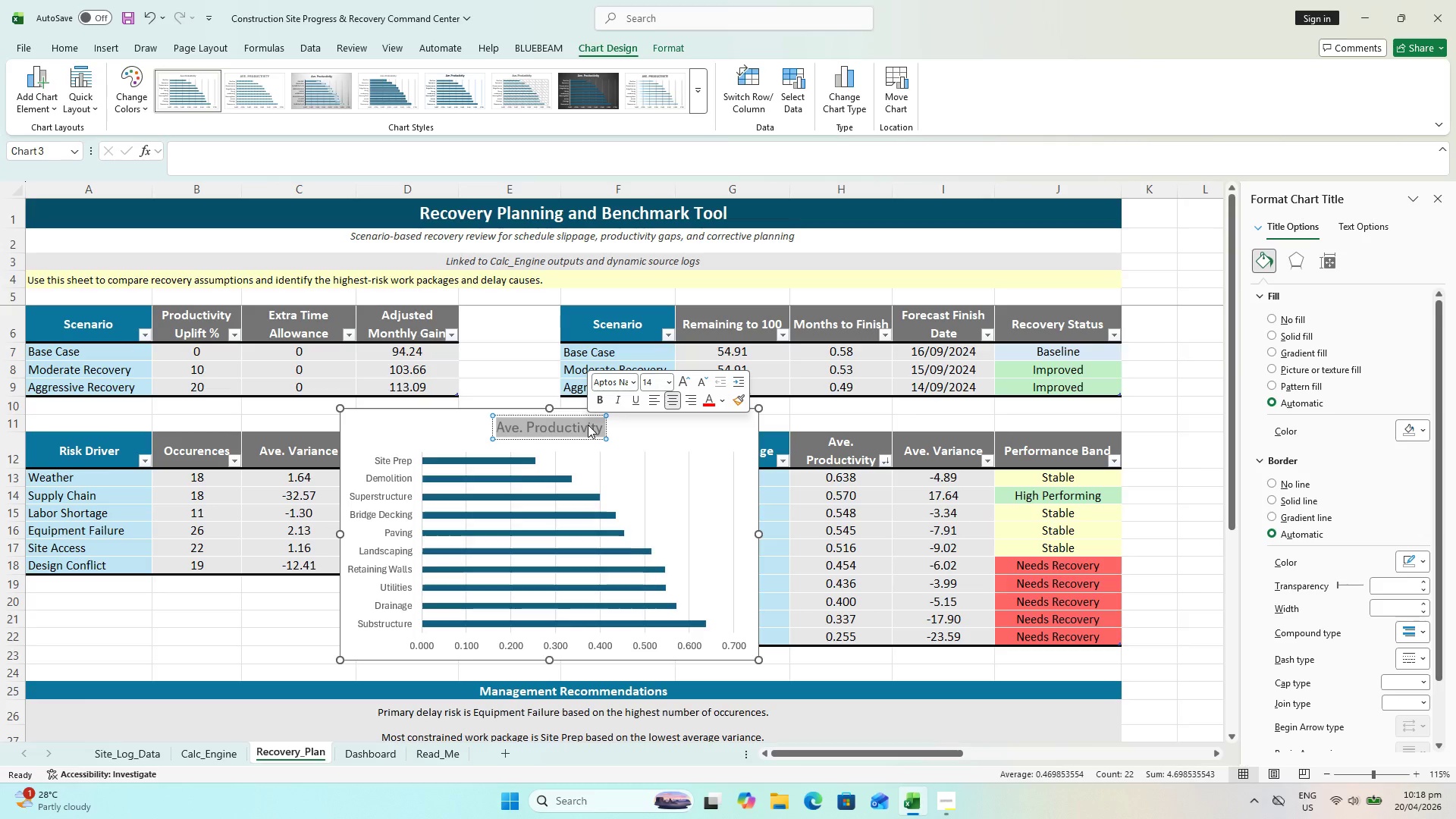 
type(Productivet)
key(Backspace)
key(Backspace)
type(ity by Work Package)
 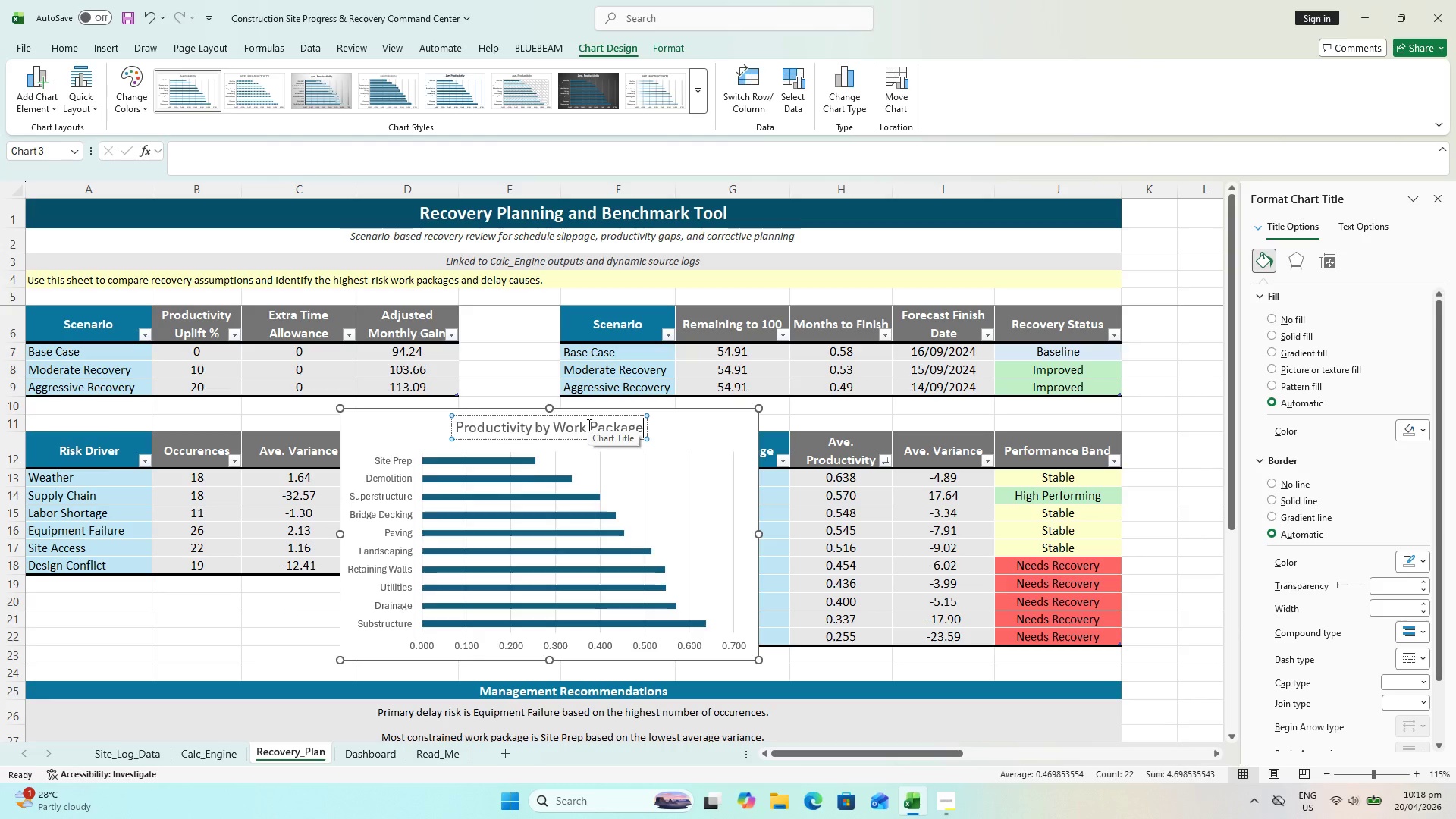 
key(Control+A)
 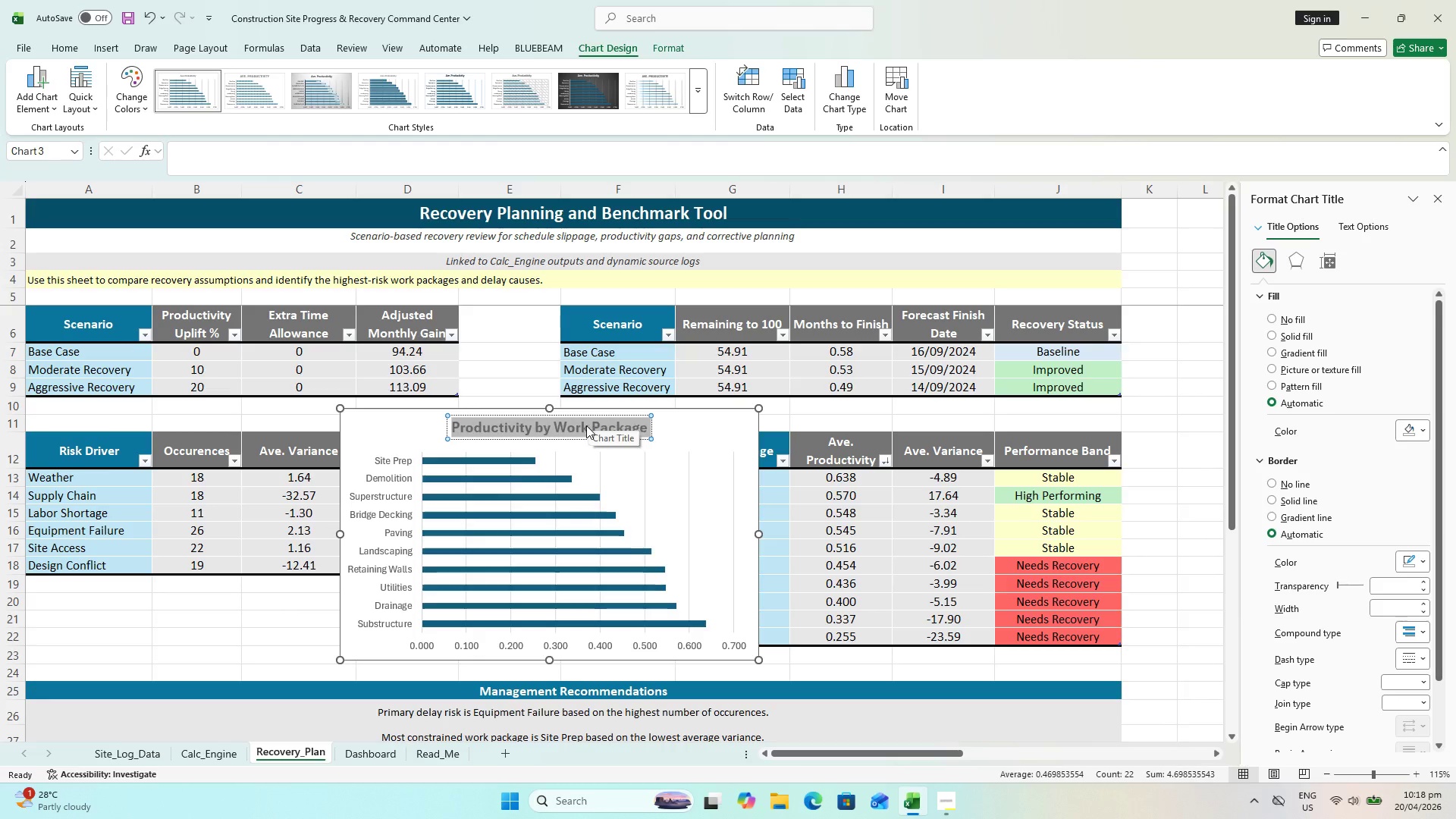 
key(Control+B)
 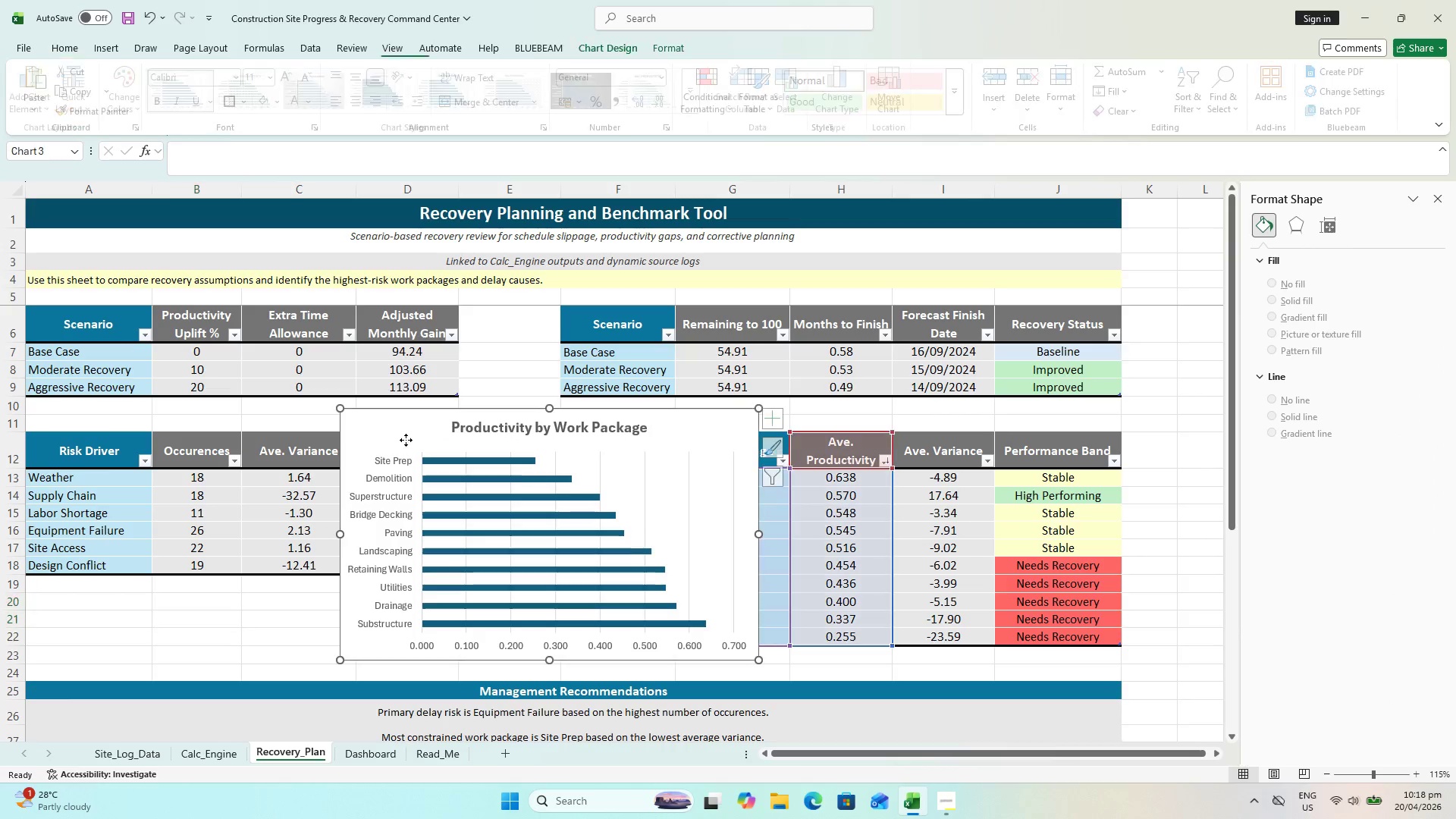 
hold_key(key=ControlLeft, duration=0.64)
 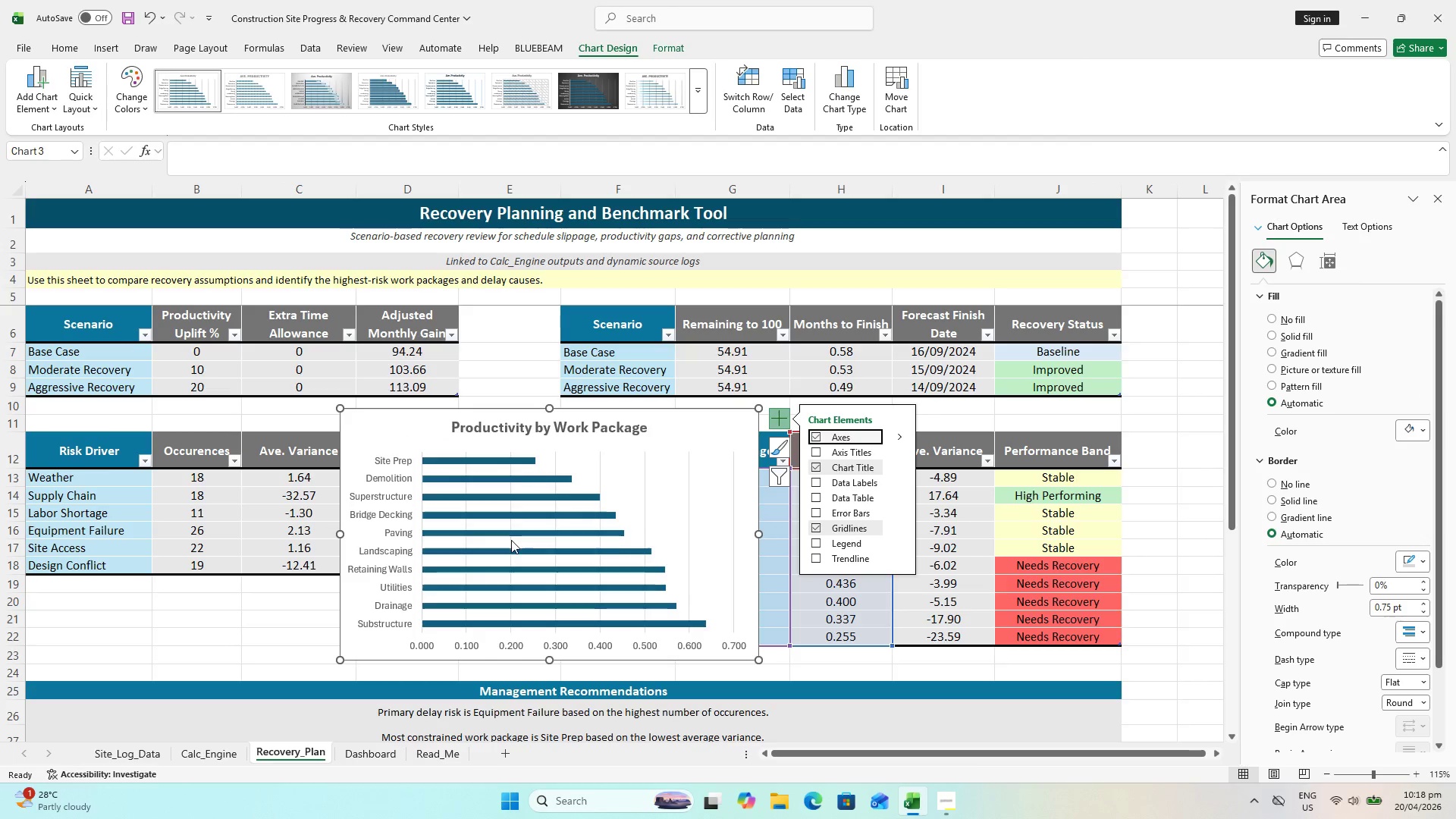 
key(Control+X)
 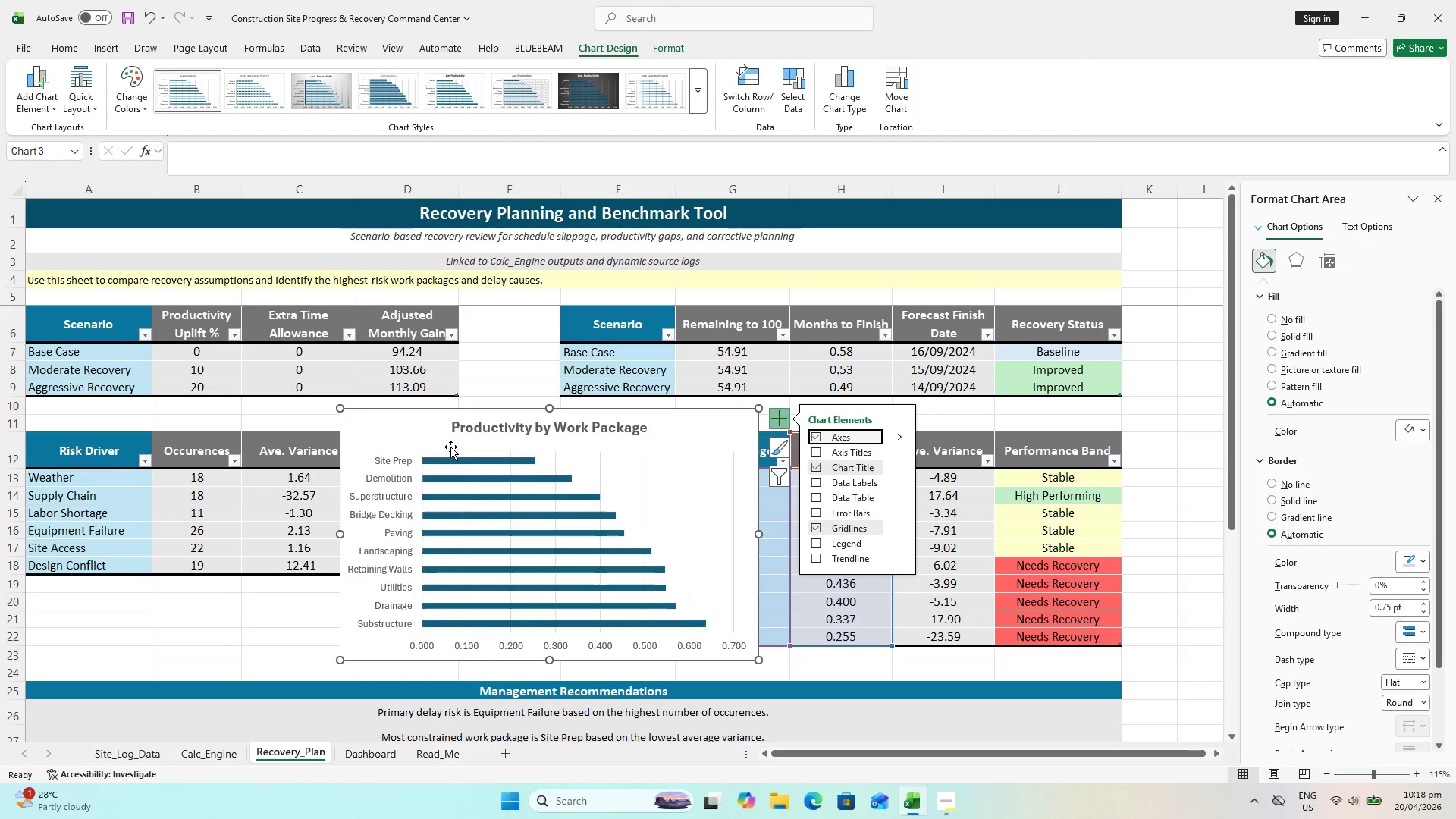 
left_click([413, 423])
 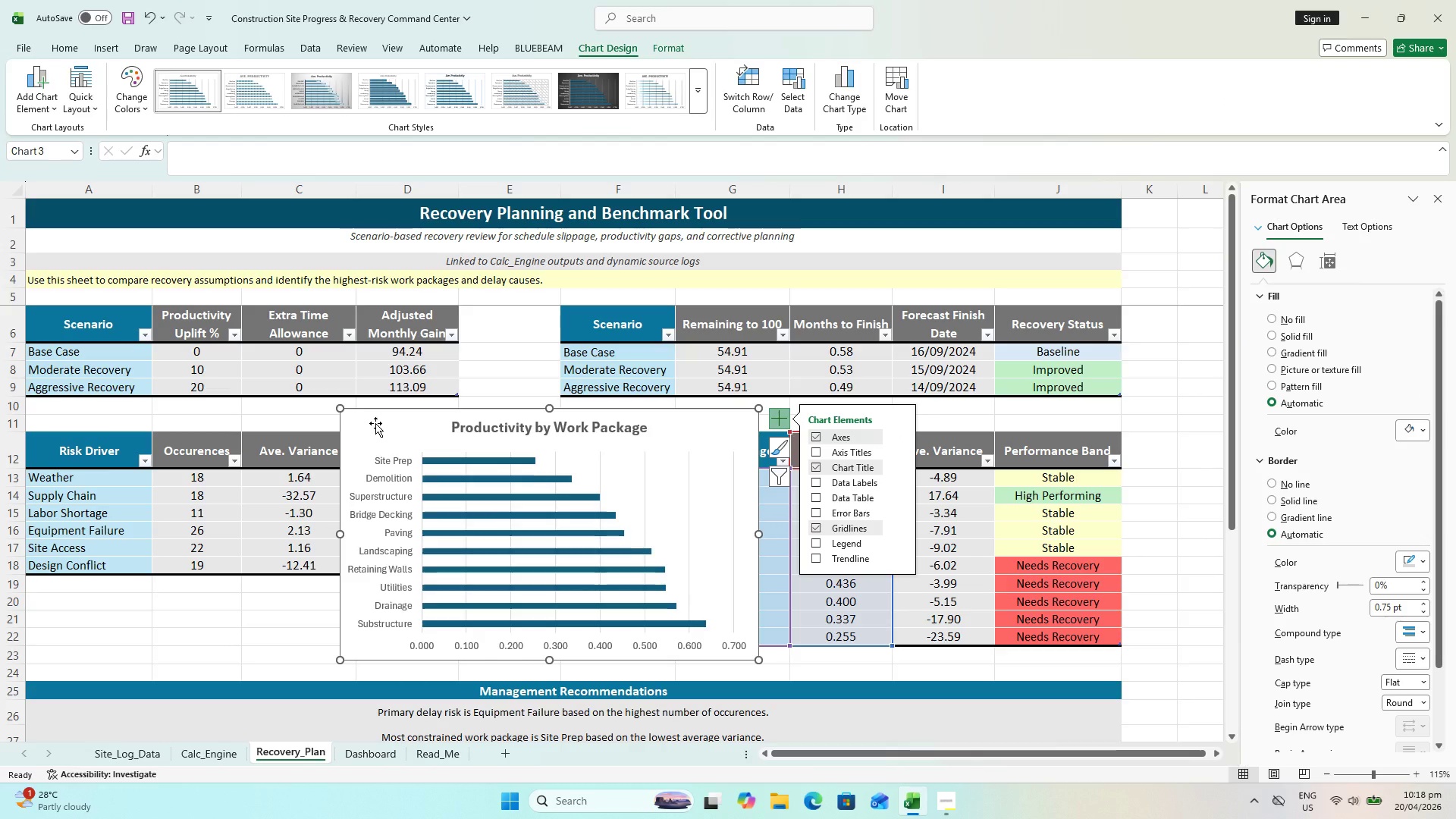 
hold_key(key=ControlLeft, duration=0.83)
 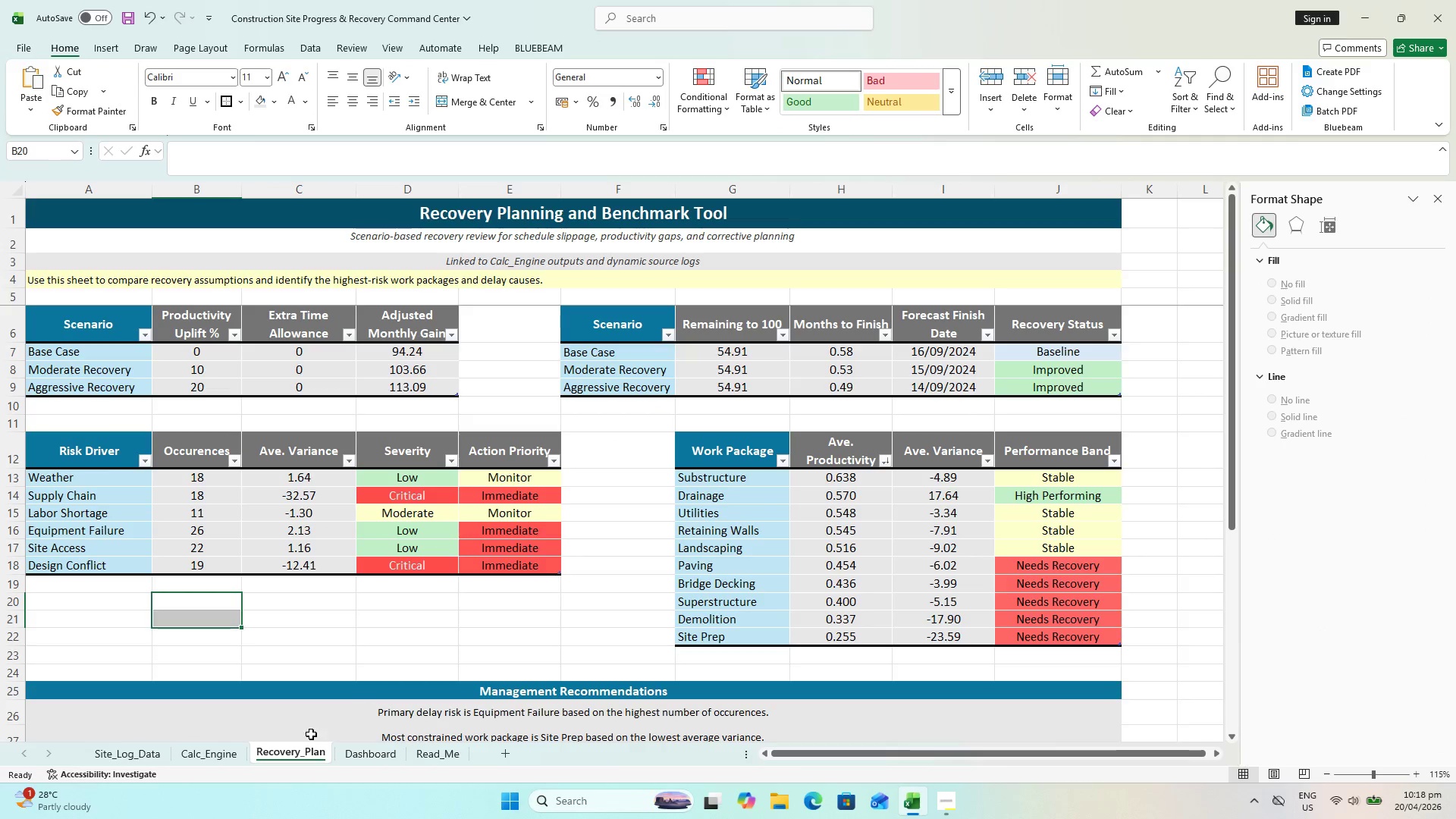 
hold_key(key=X, duration=0.33)
 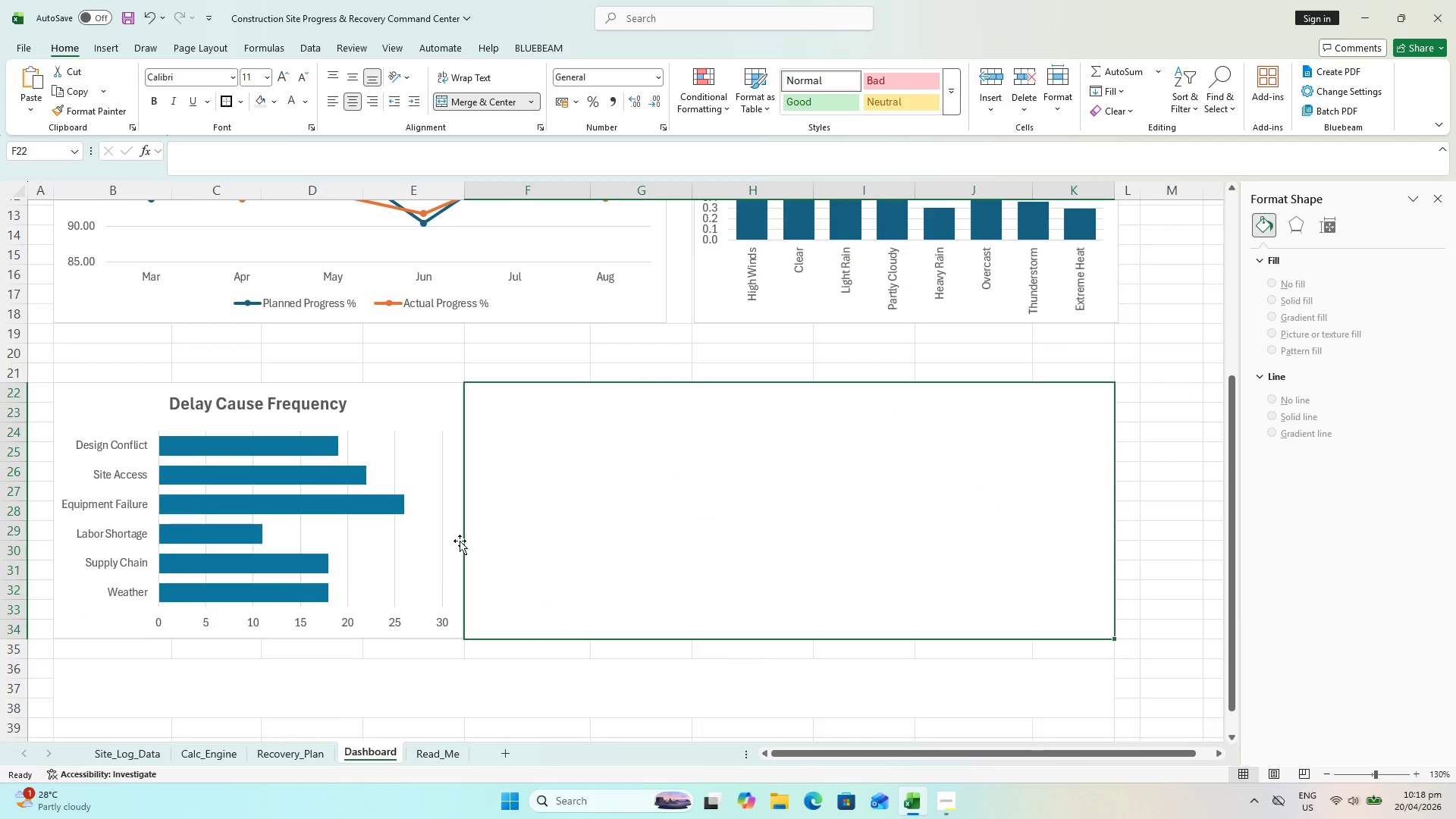 
hold_key(key=ControlLeft, duration=5.22)
 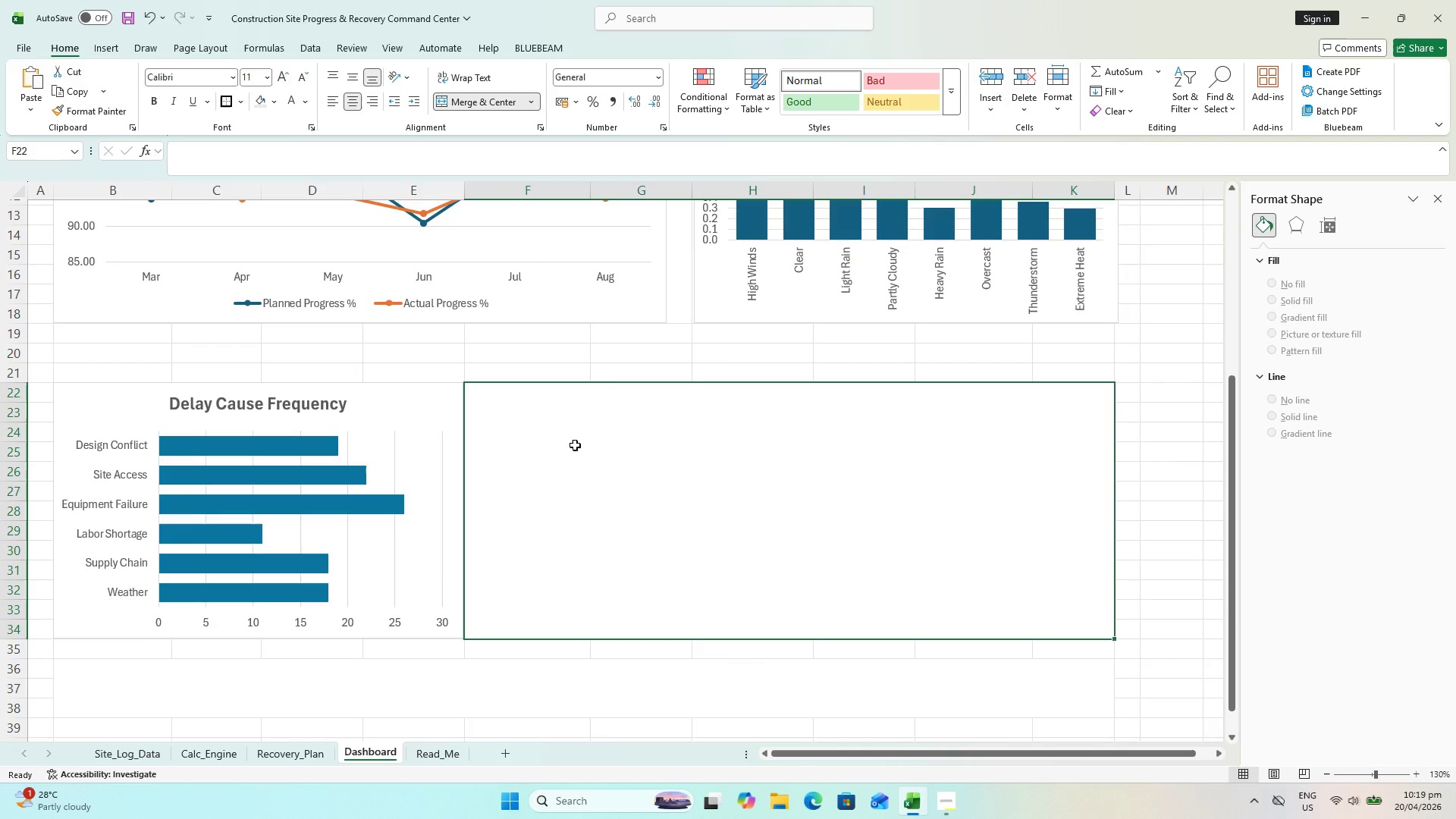 
wait(23.17)
 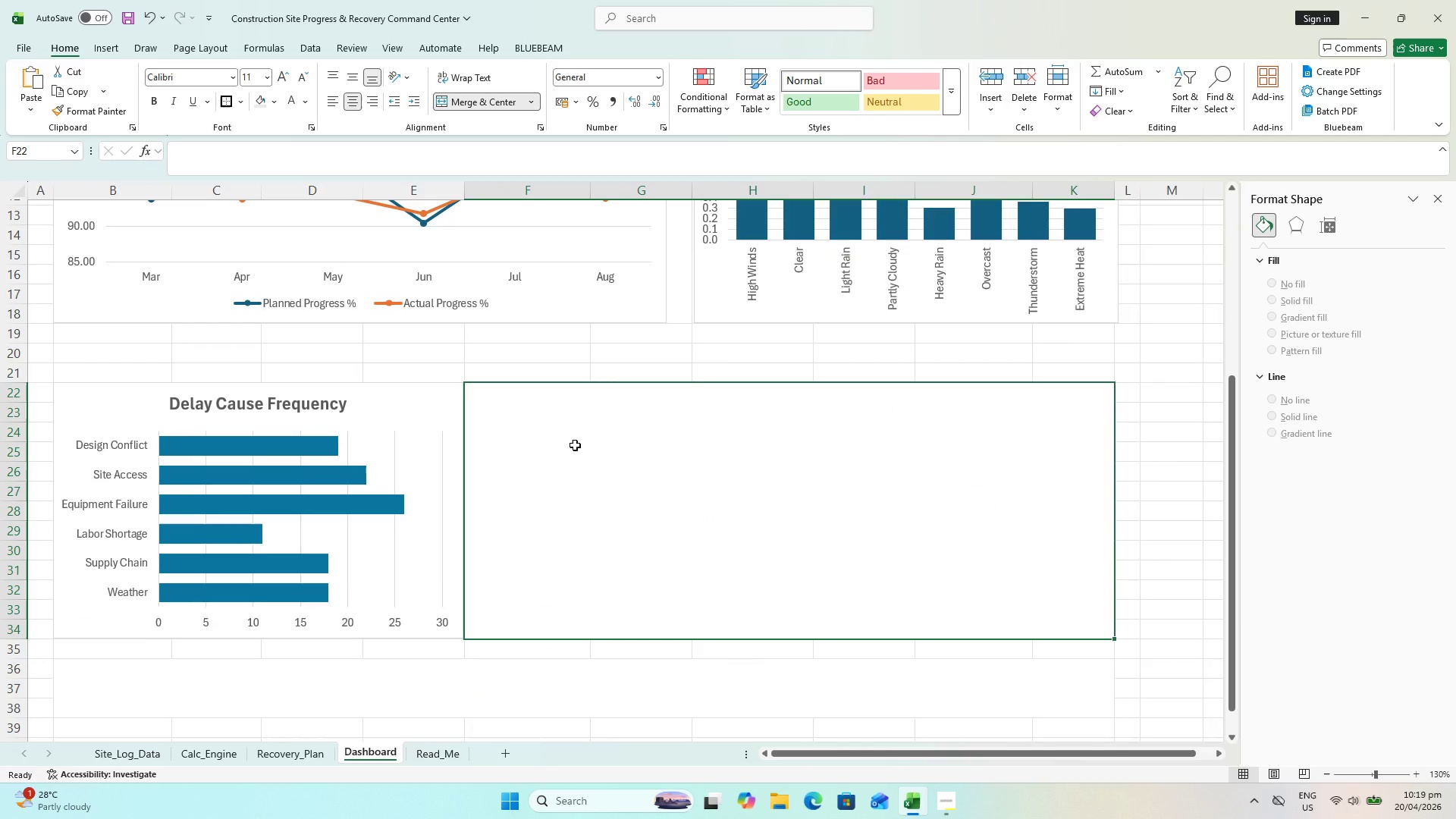 
scroll: coordinate [679, 482], scroll_direction: down, amount: 1.0
 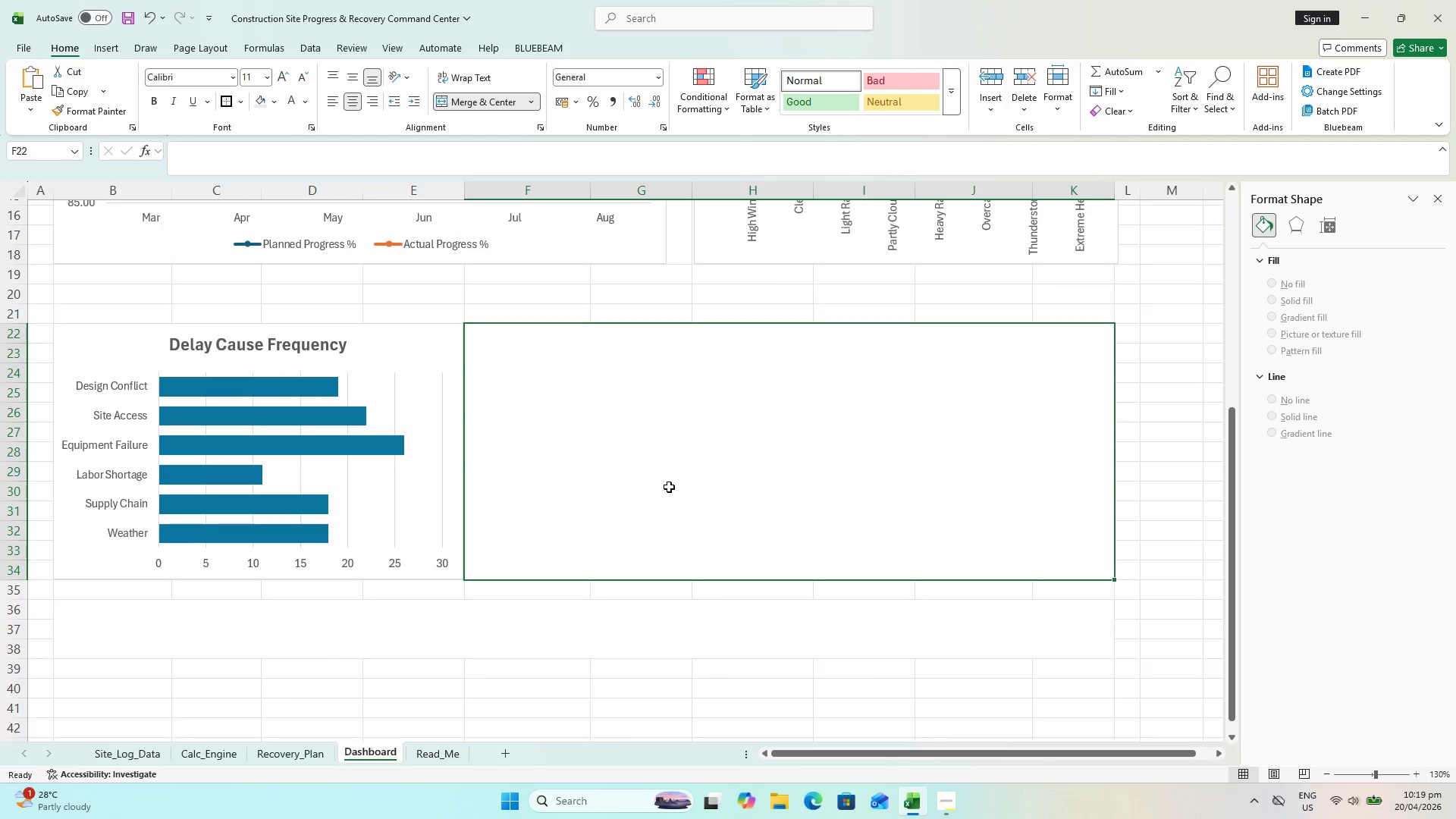 
key(Control+V)
 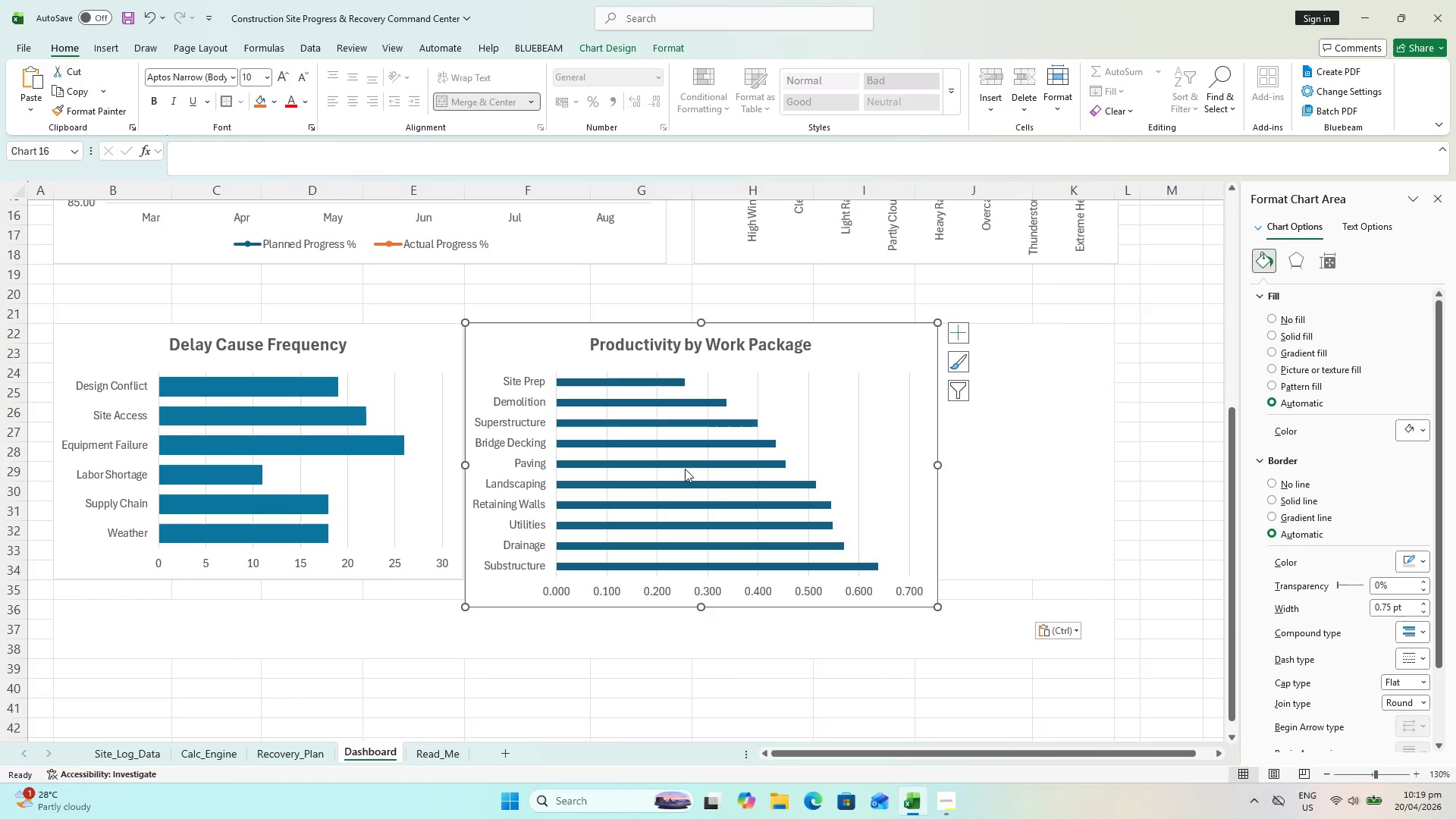 
left_click_drag(start_coordinate=[685, 468], to_coordinate=[767, 477])
 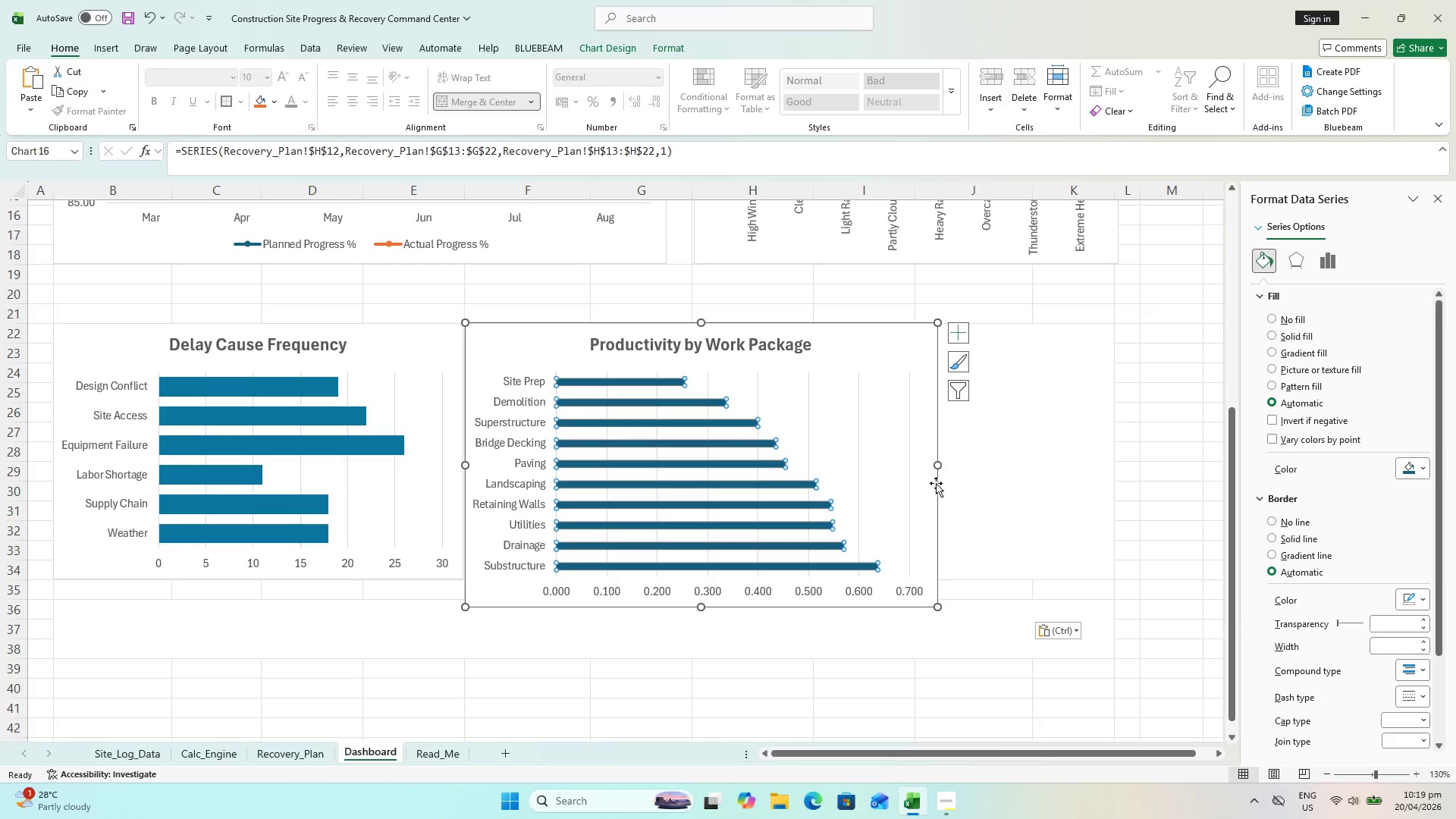 
left_click_drag(start_coordinate=[937, 467], to_coordinate=[1114, 447])
 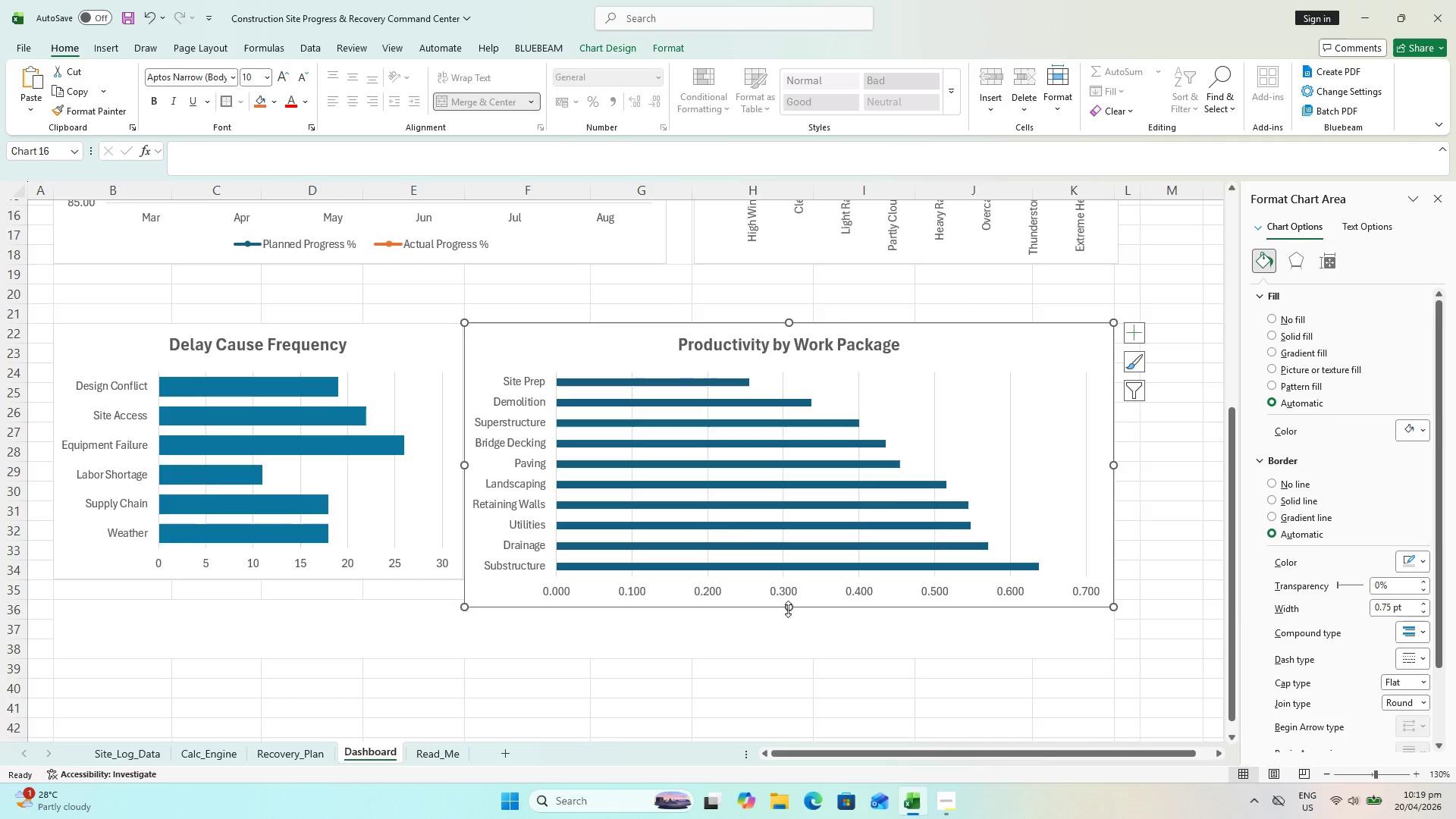 
left_click_drag(start_coordinate=[789, 607], to_coordinate=[801, 581])
 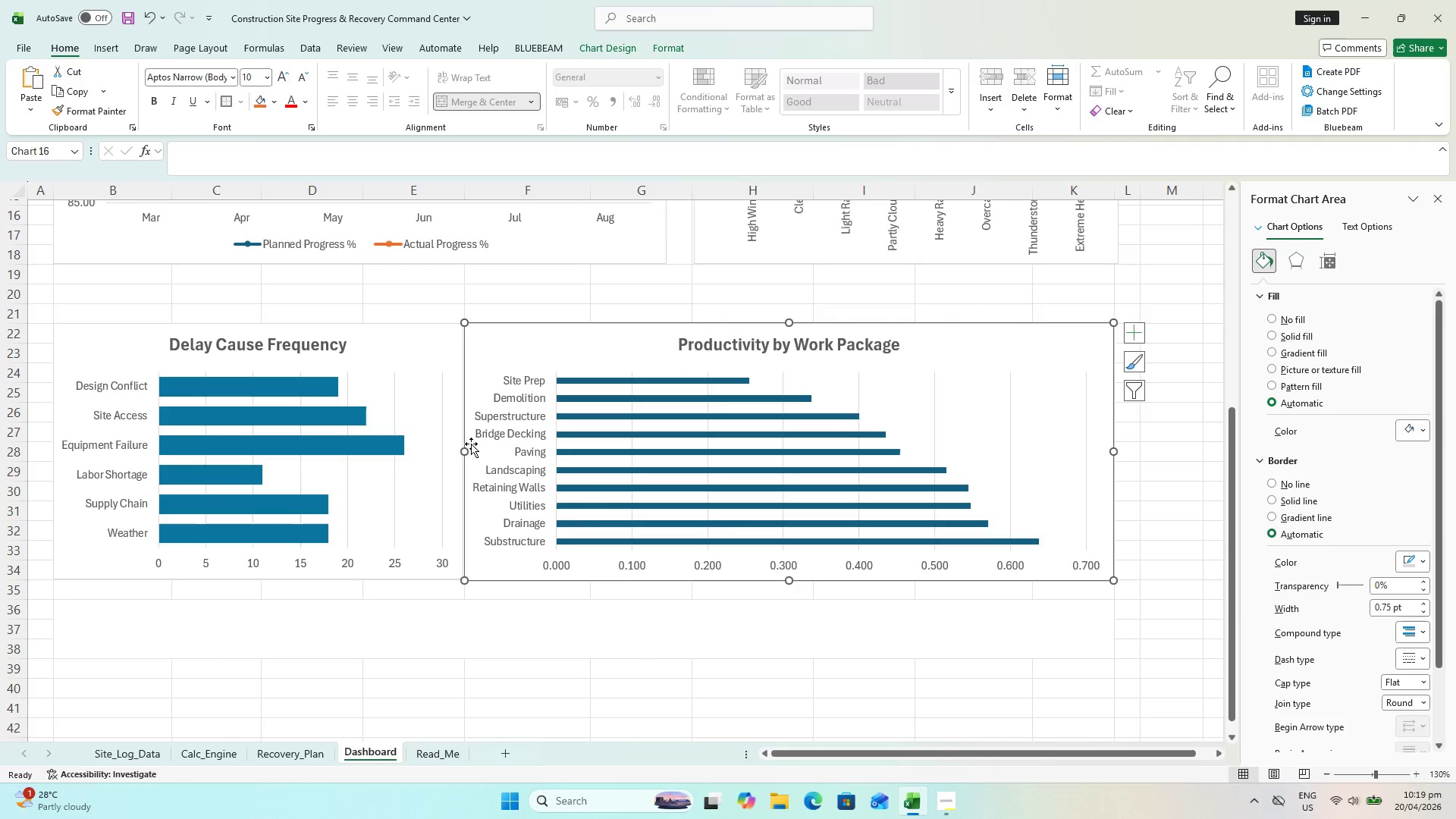 
left_click_drag(start_coordinate=[465, 450], to_coordinate=[515, 456])
 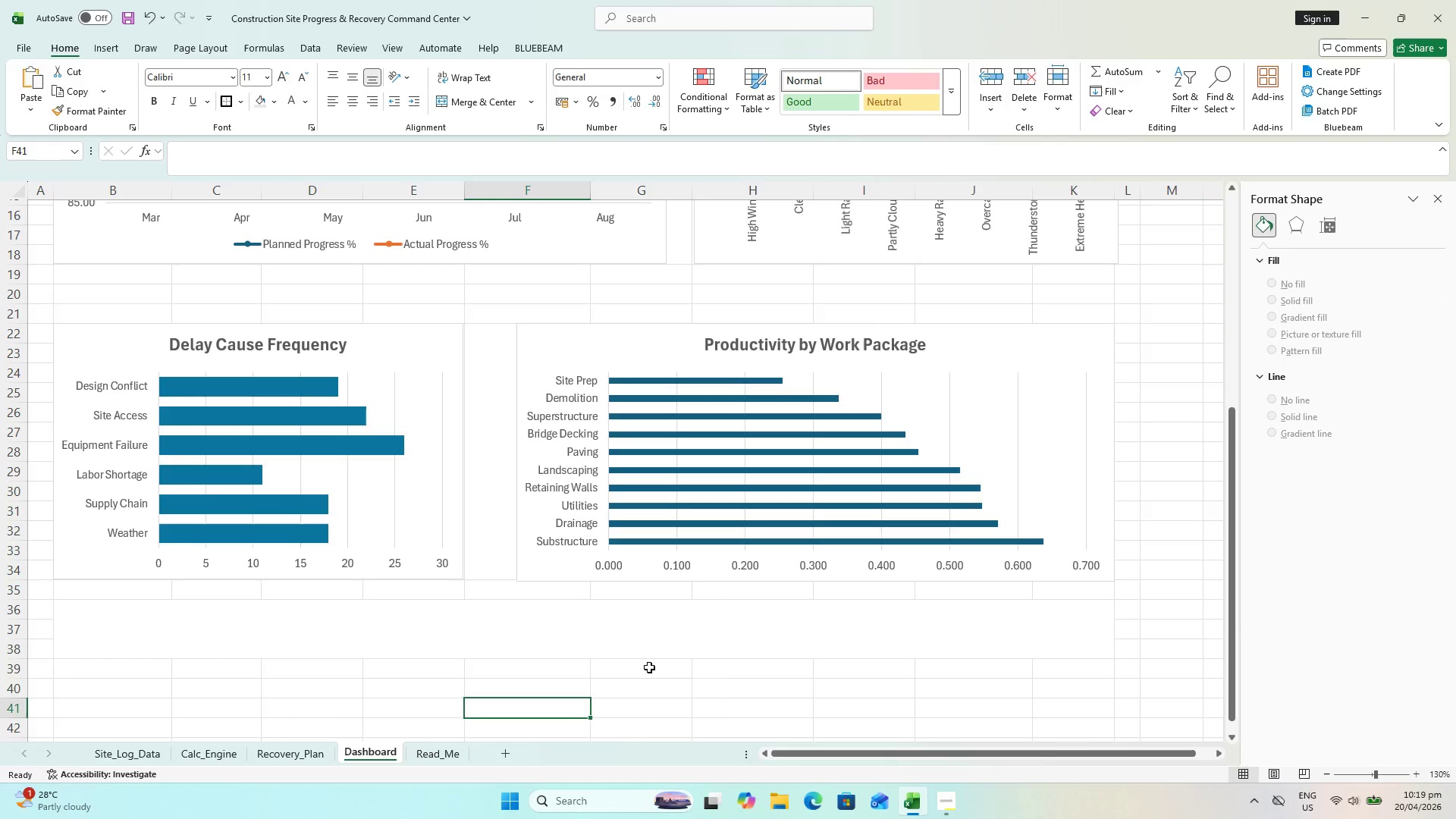 
scroll: coordinate [690, 621], scroll_direction: up, amount: 3.0
 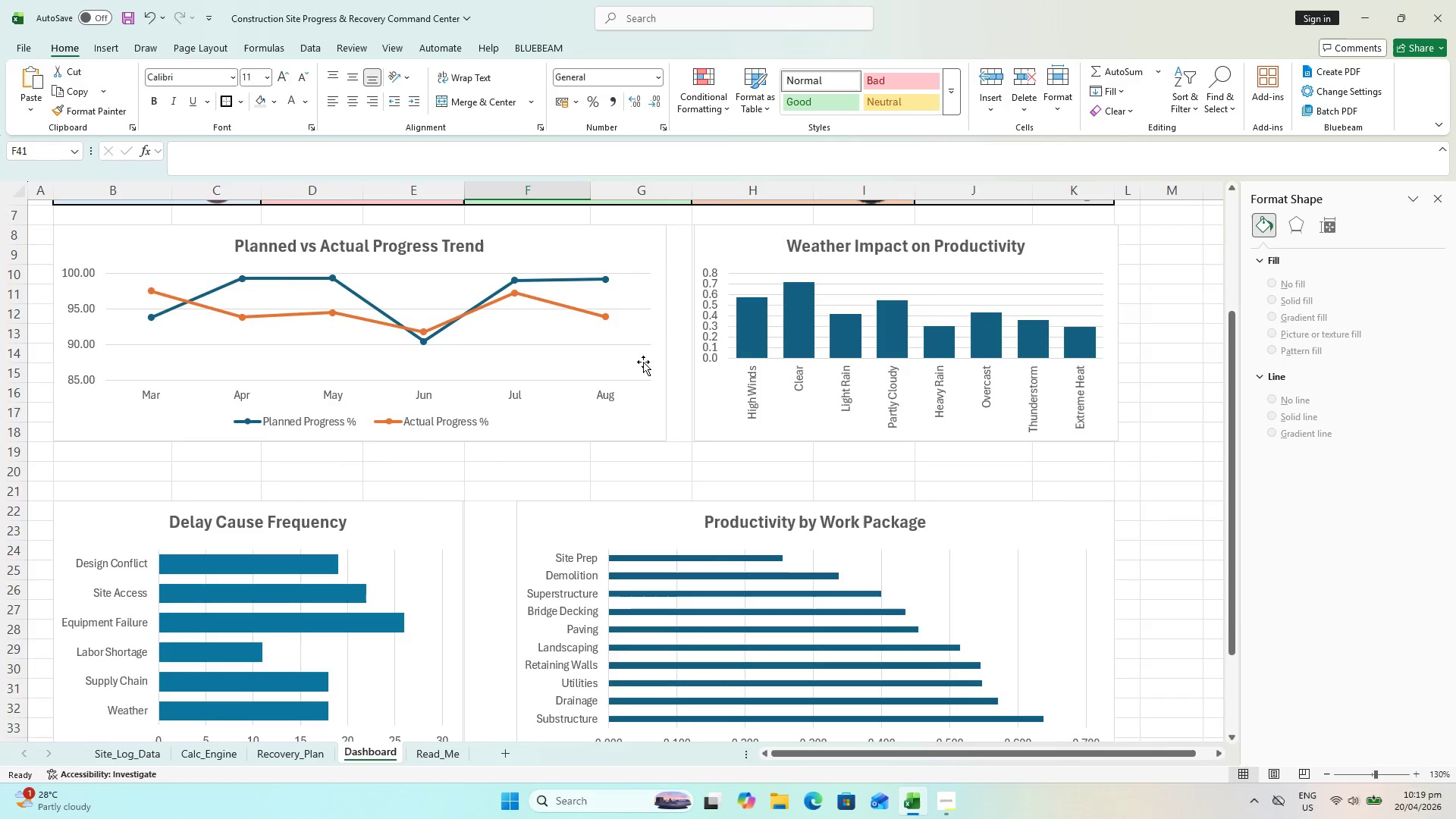 
left_click_drag(start_coordinate=[642, 360], to_coordinate=[645, 329])
 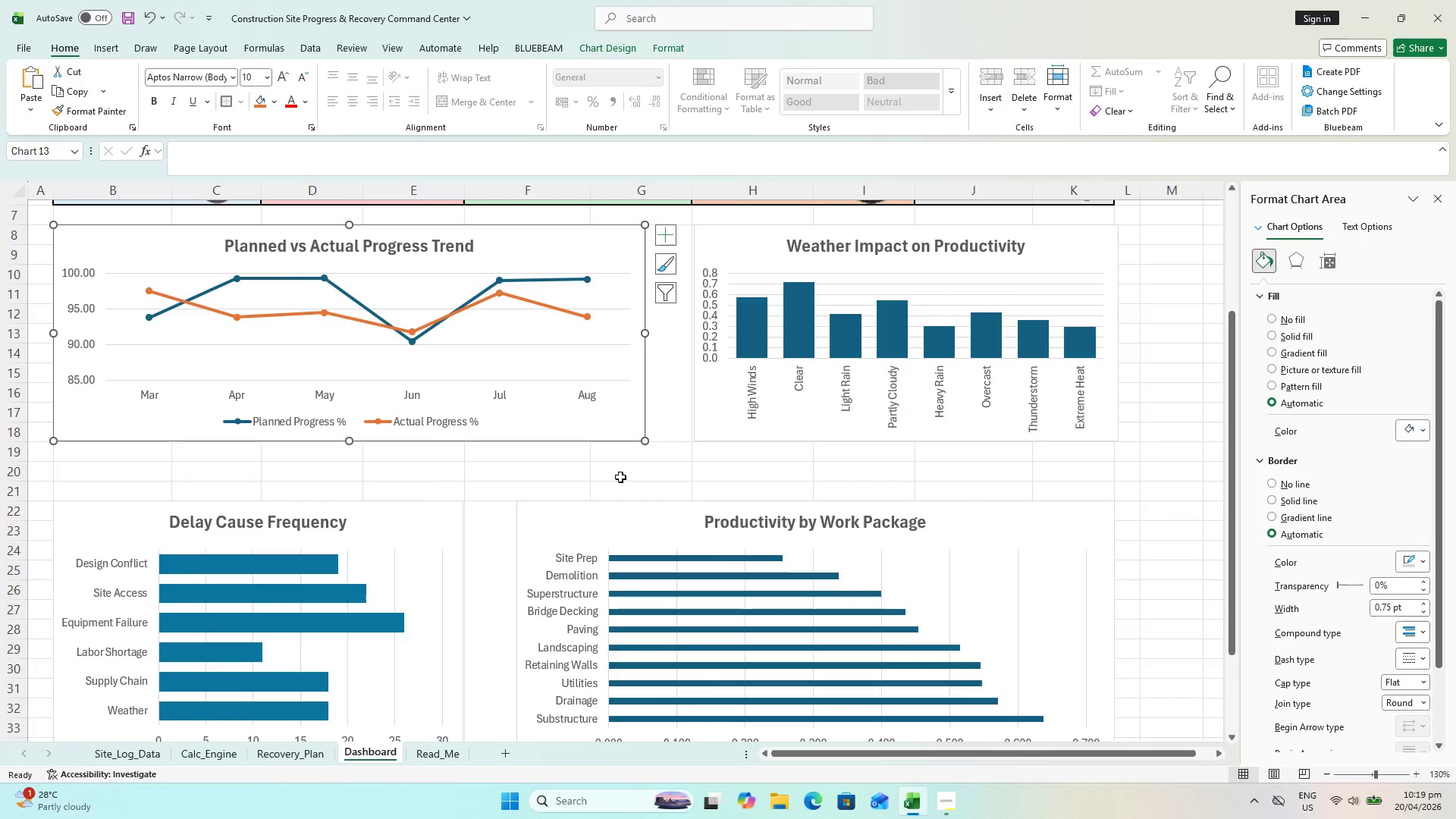 
left_click([620, 471])
 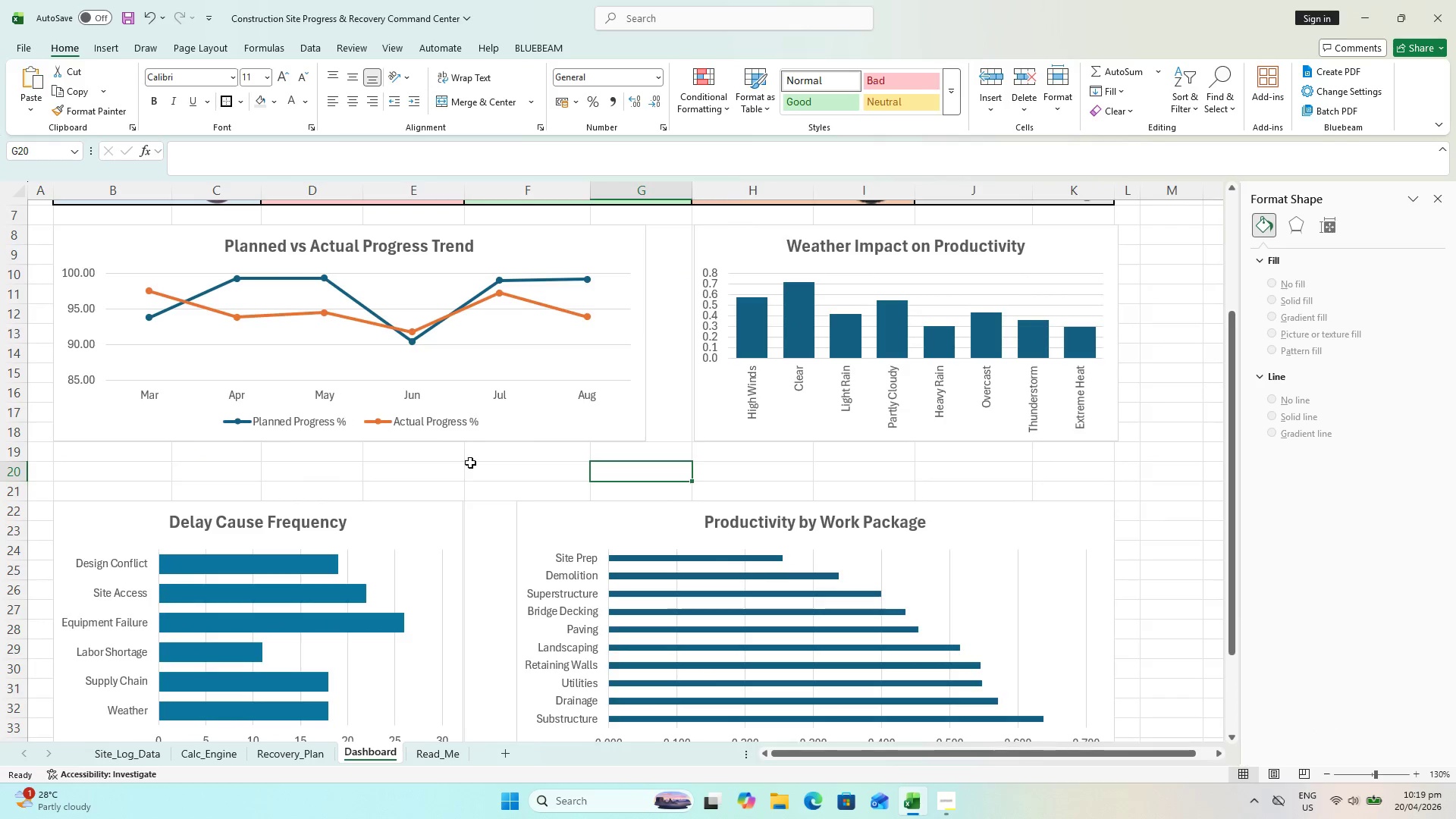 
scroll: coordinate [537, 495], scroll_direction: down, amount: 2.0
 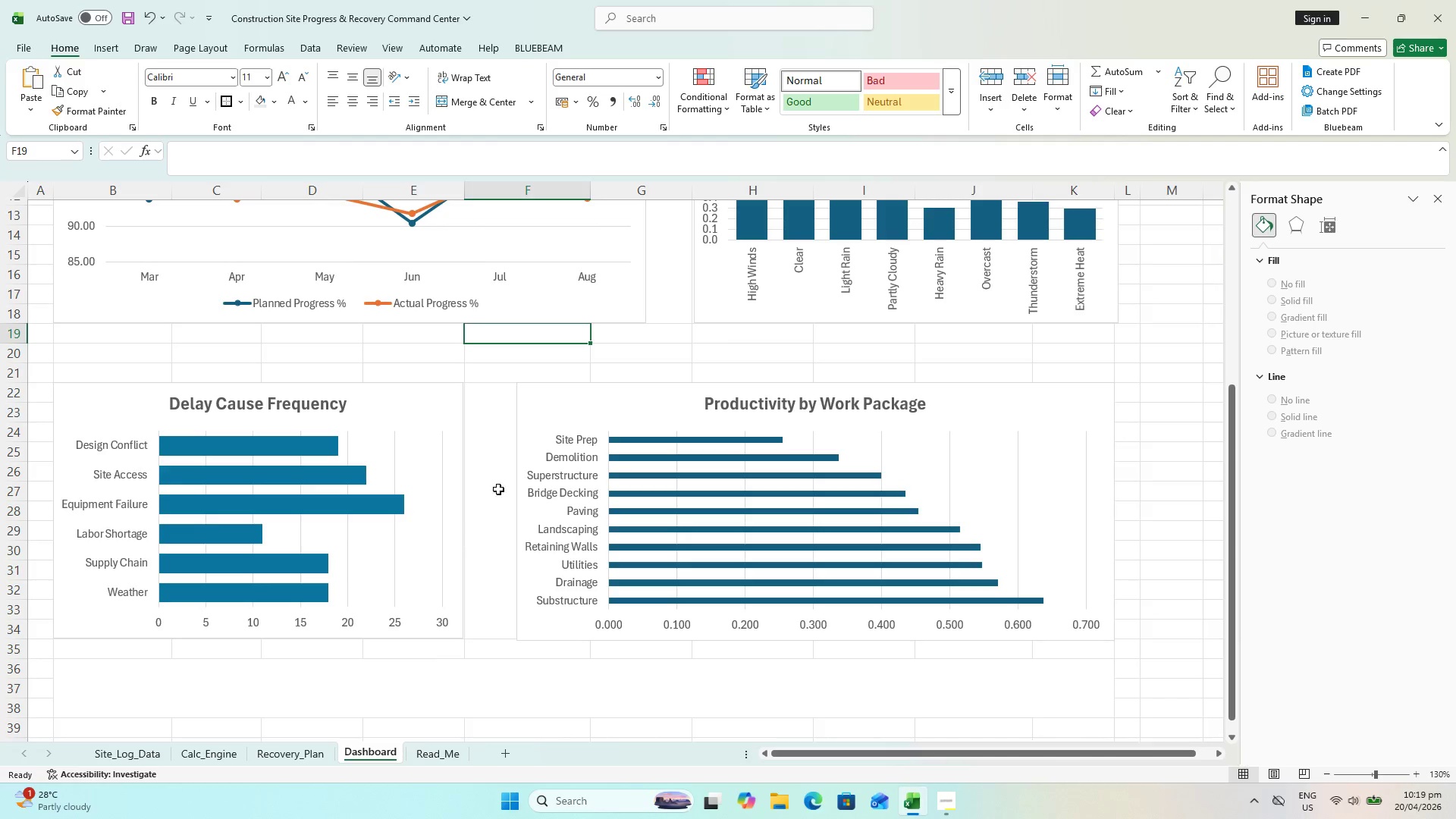 
left_click([551, 414])
 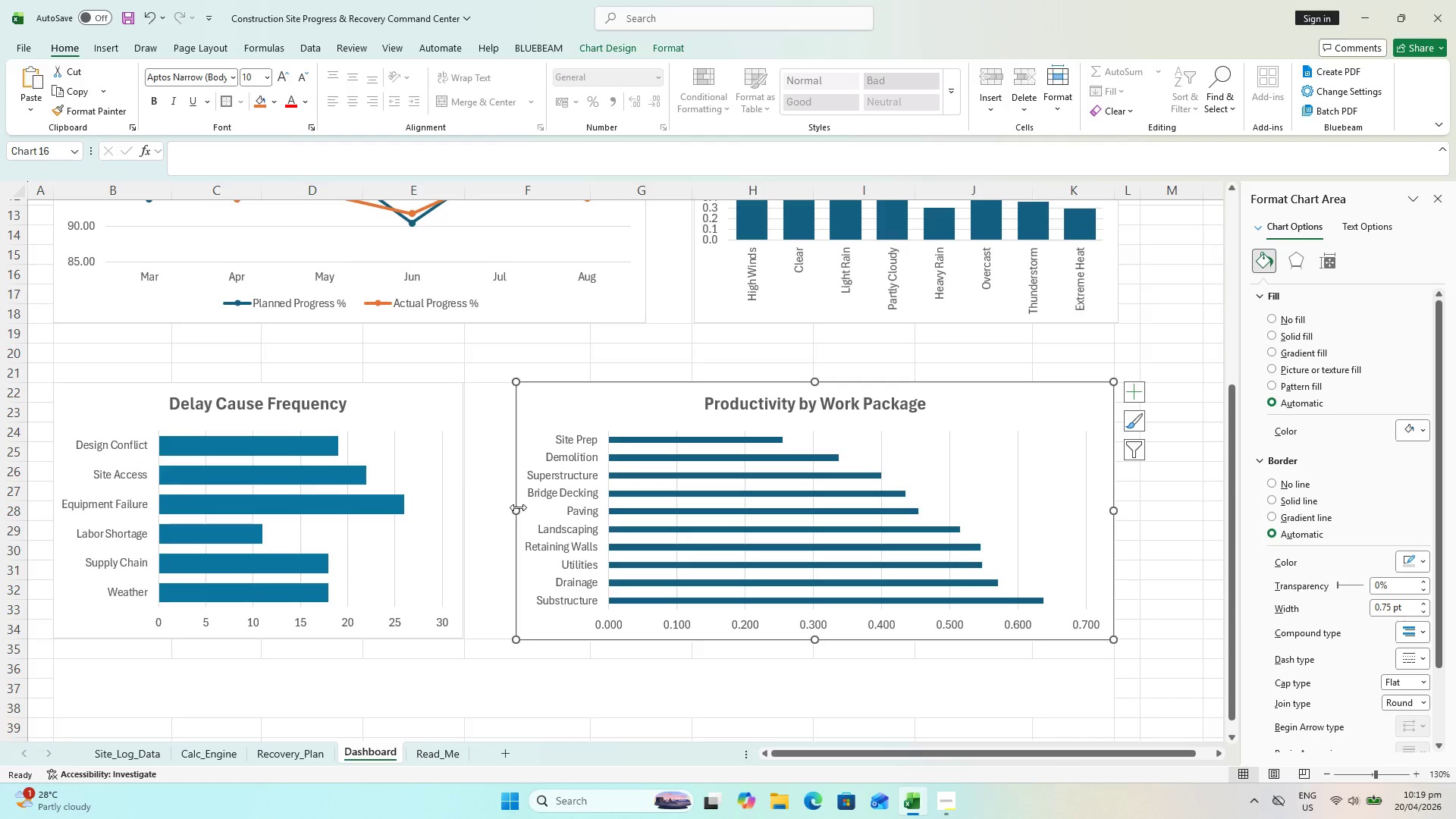 
left_click_drag(start_coordinate=[518, 507], to_coordinate=[537, 505])
 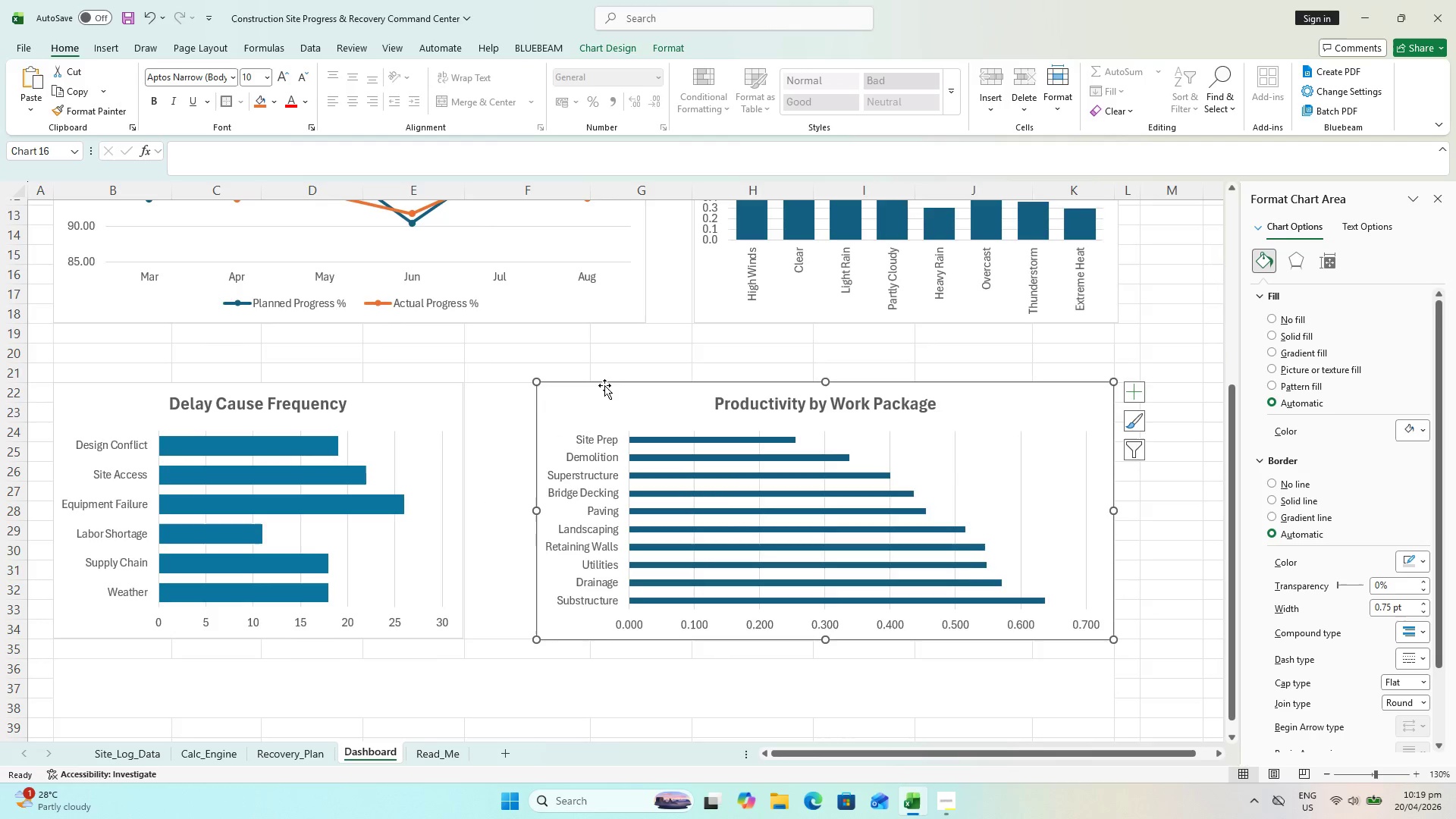 
scroll: coordinate [602, 377], scroll_direction: up, amount: 1.0
 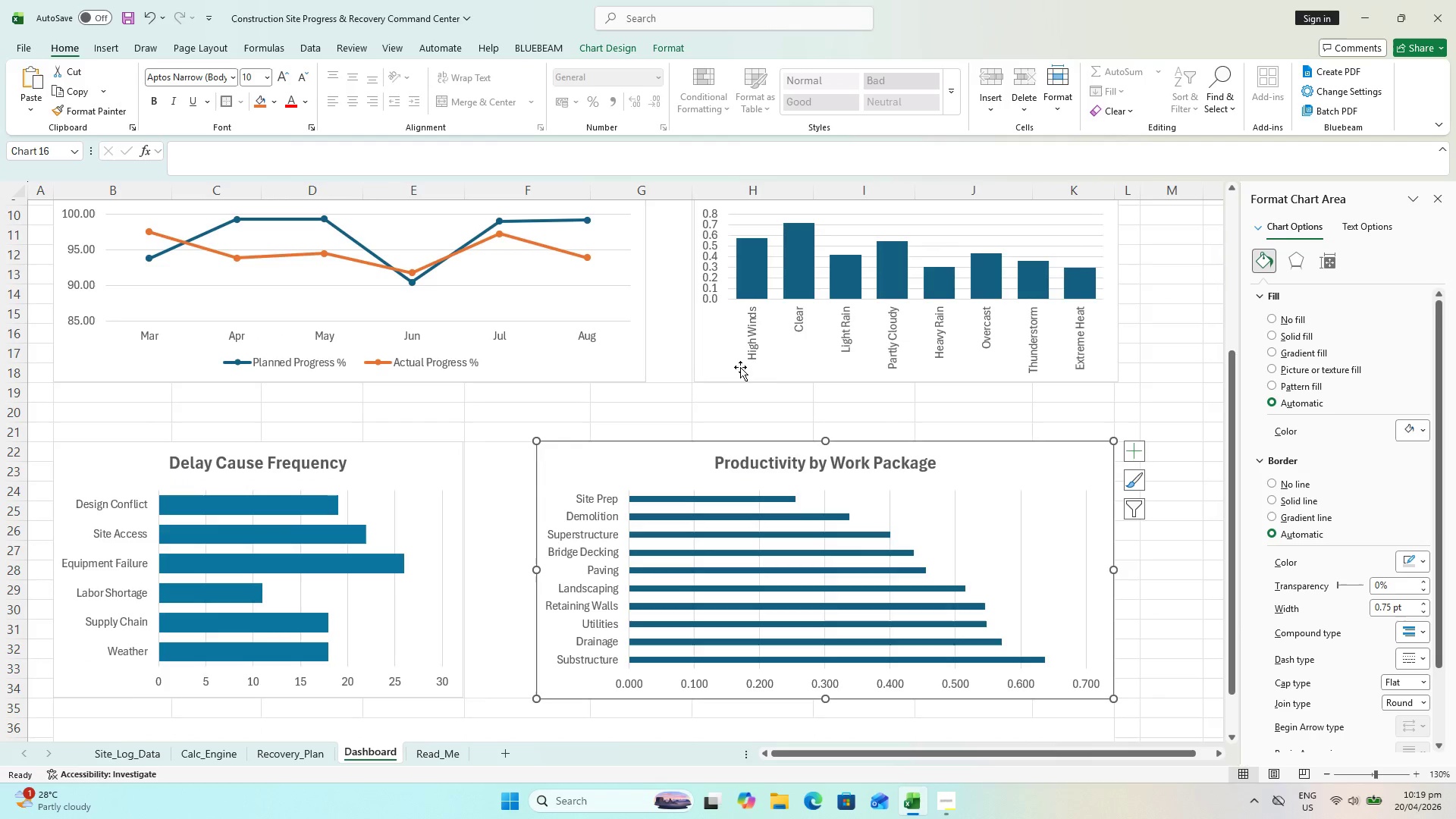 
left_click([717, 366])
 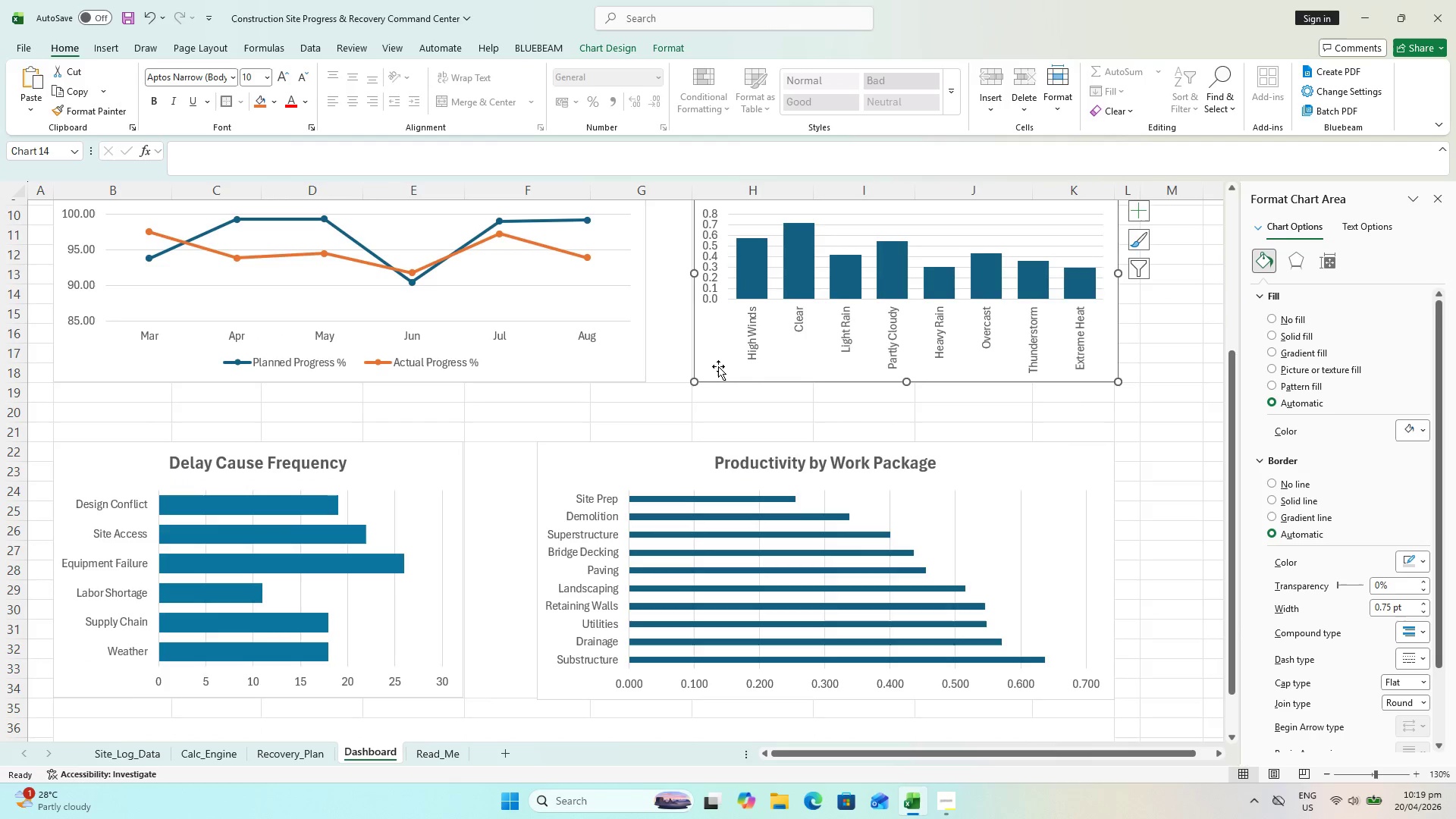 
key(ArrowLeft)
 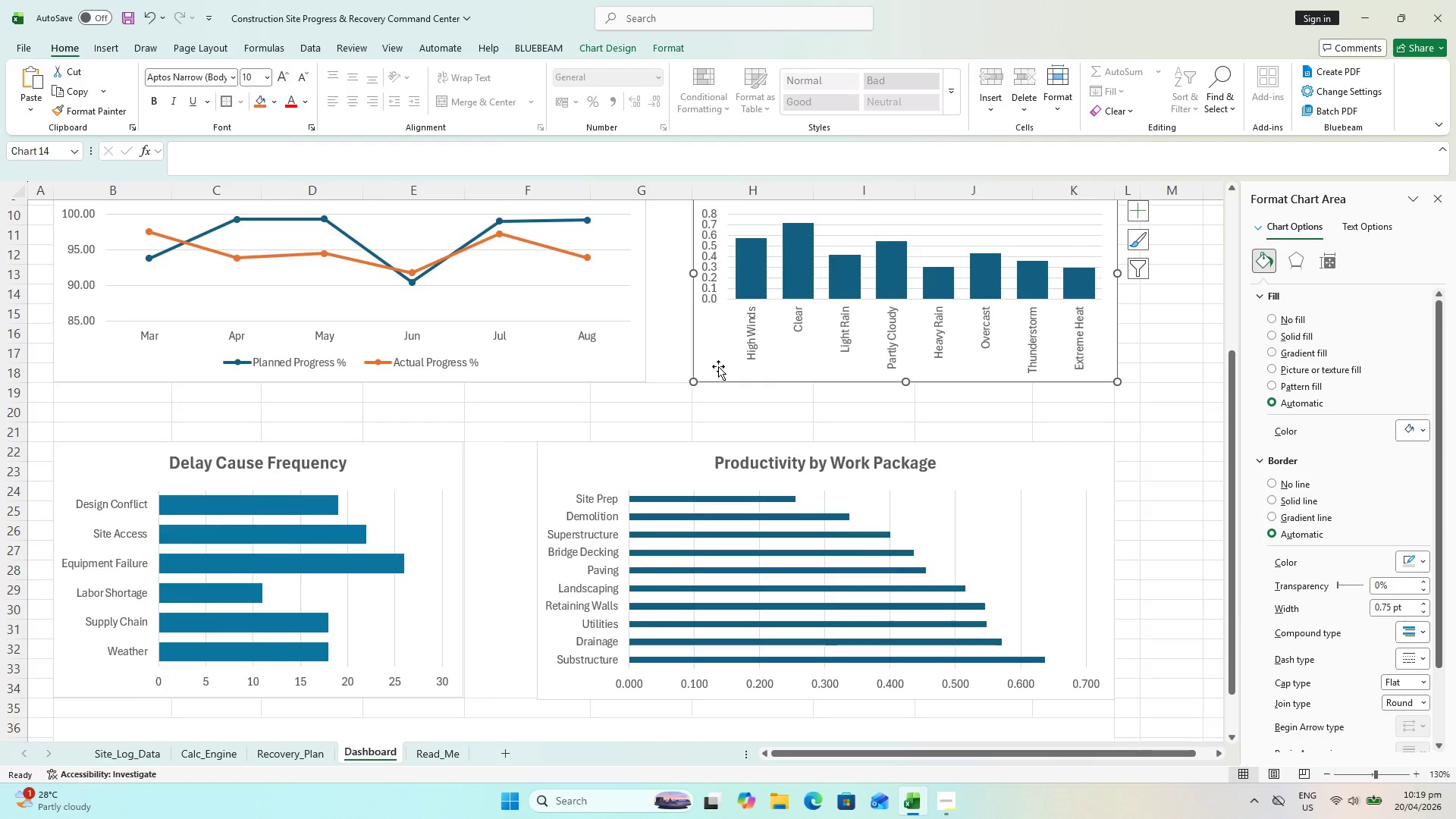 
key(ArrowLeft)
 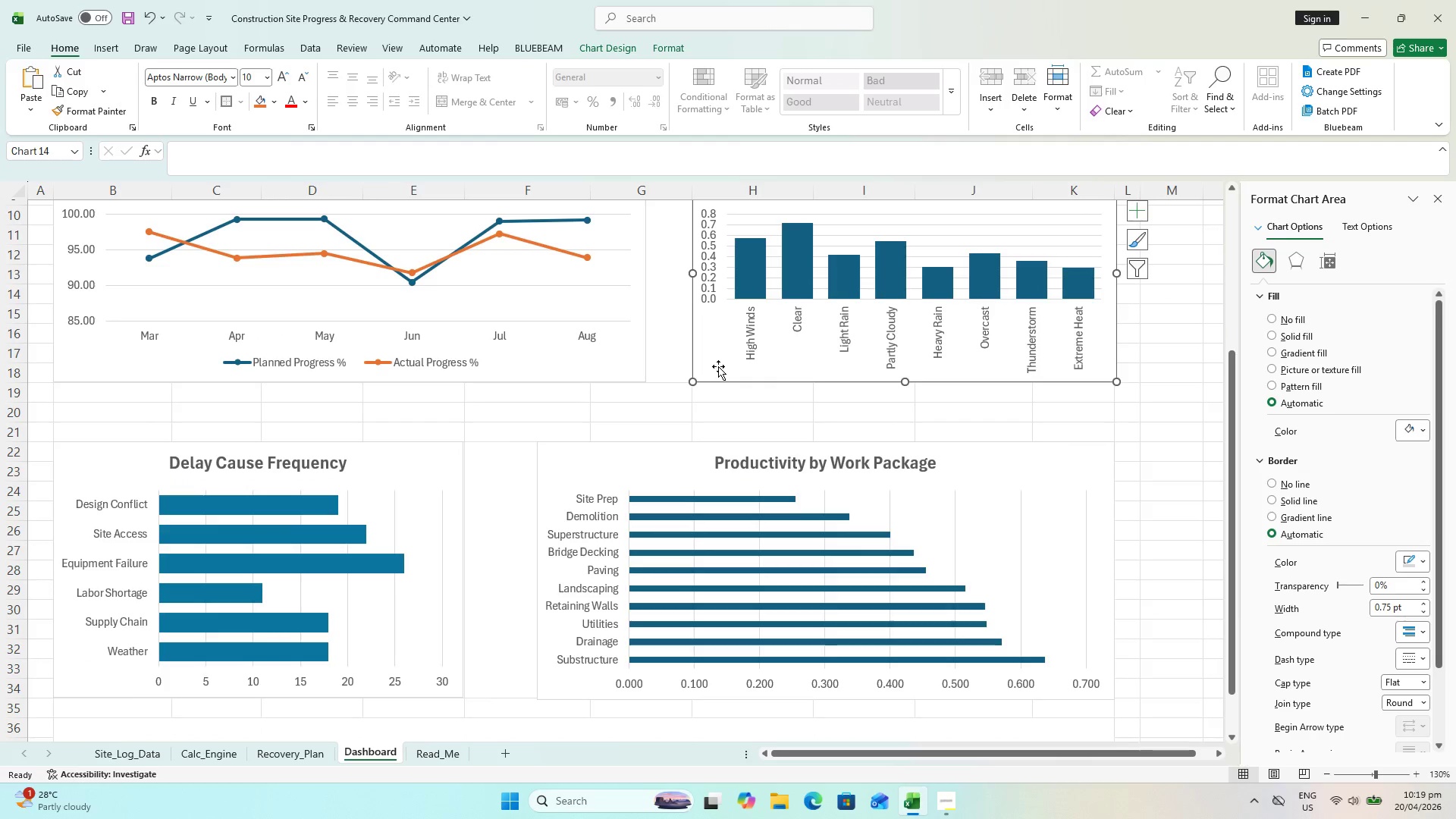 
key(ArrowLeft)
 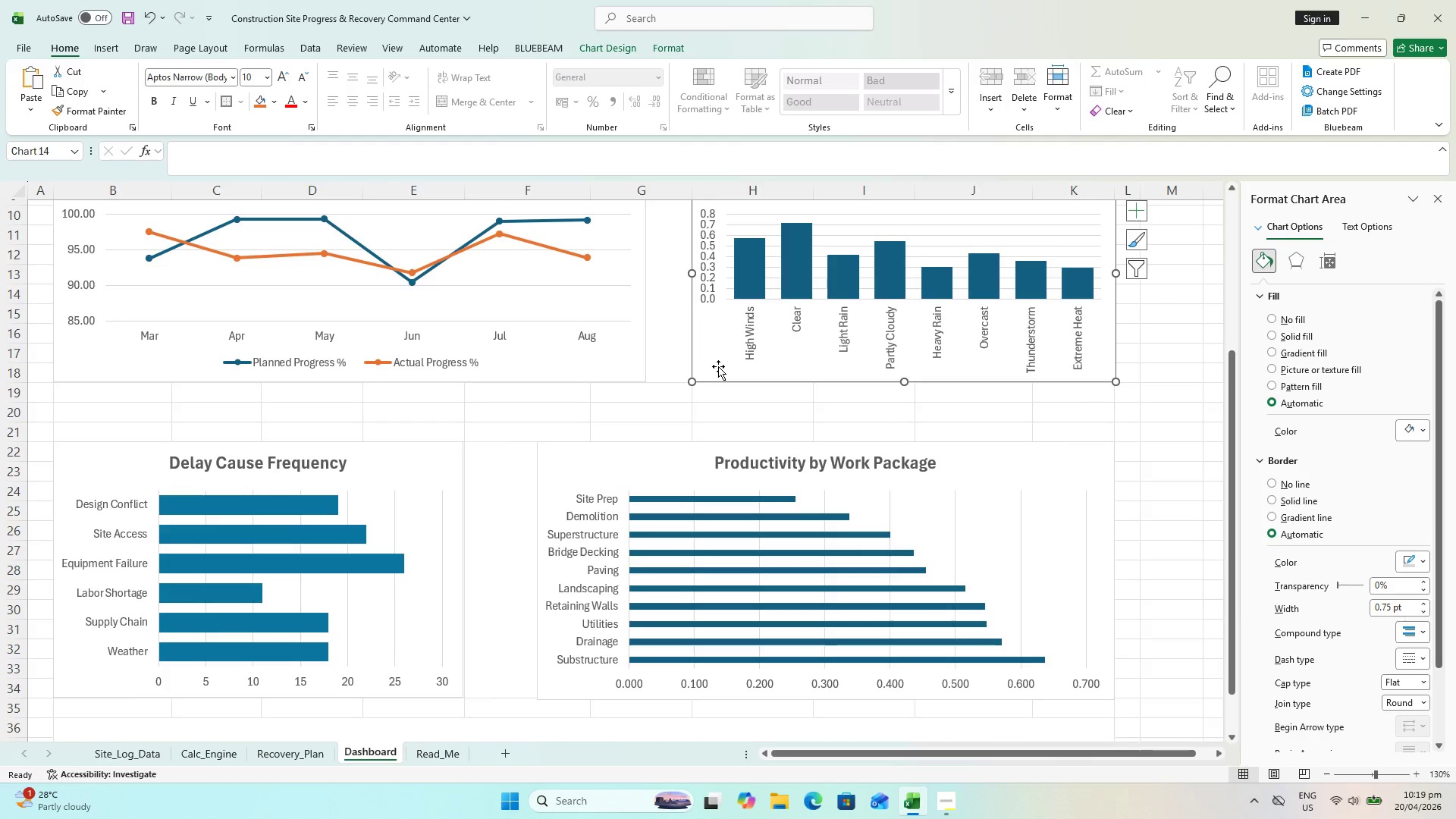 
key(ArrowLeft)
 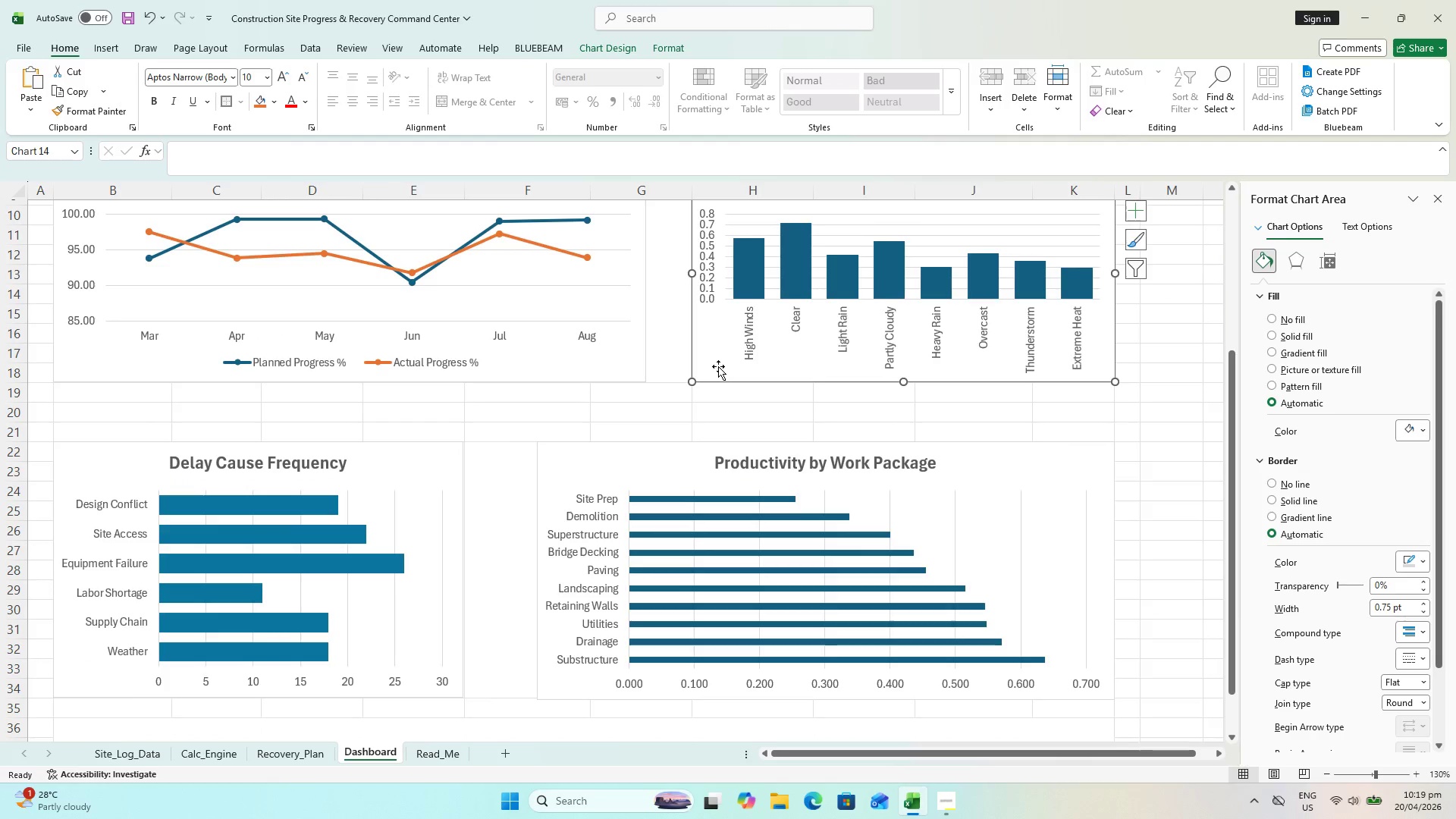 
key(ArrowLeft)
 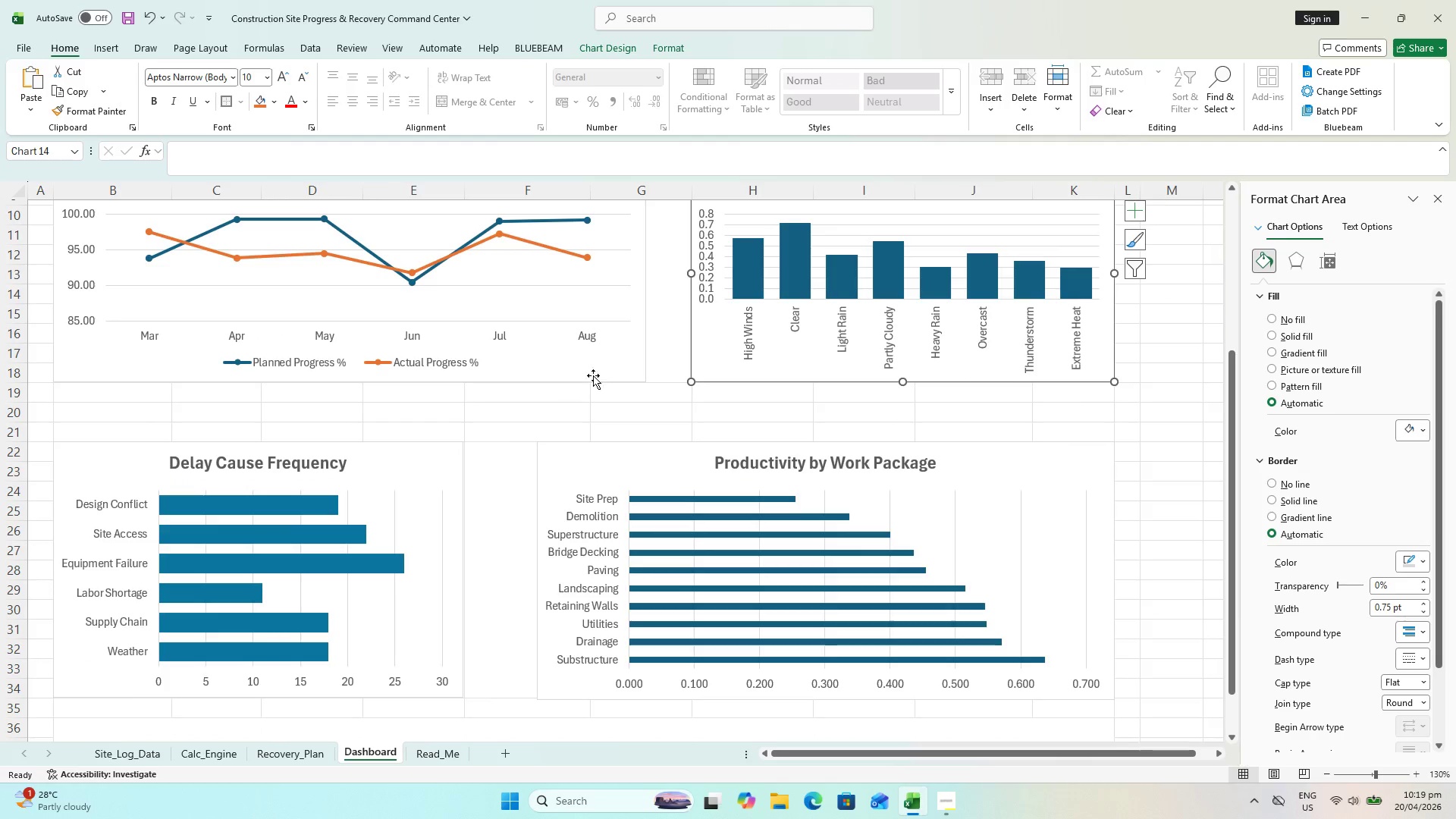 
left_click([601, 366])
 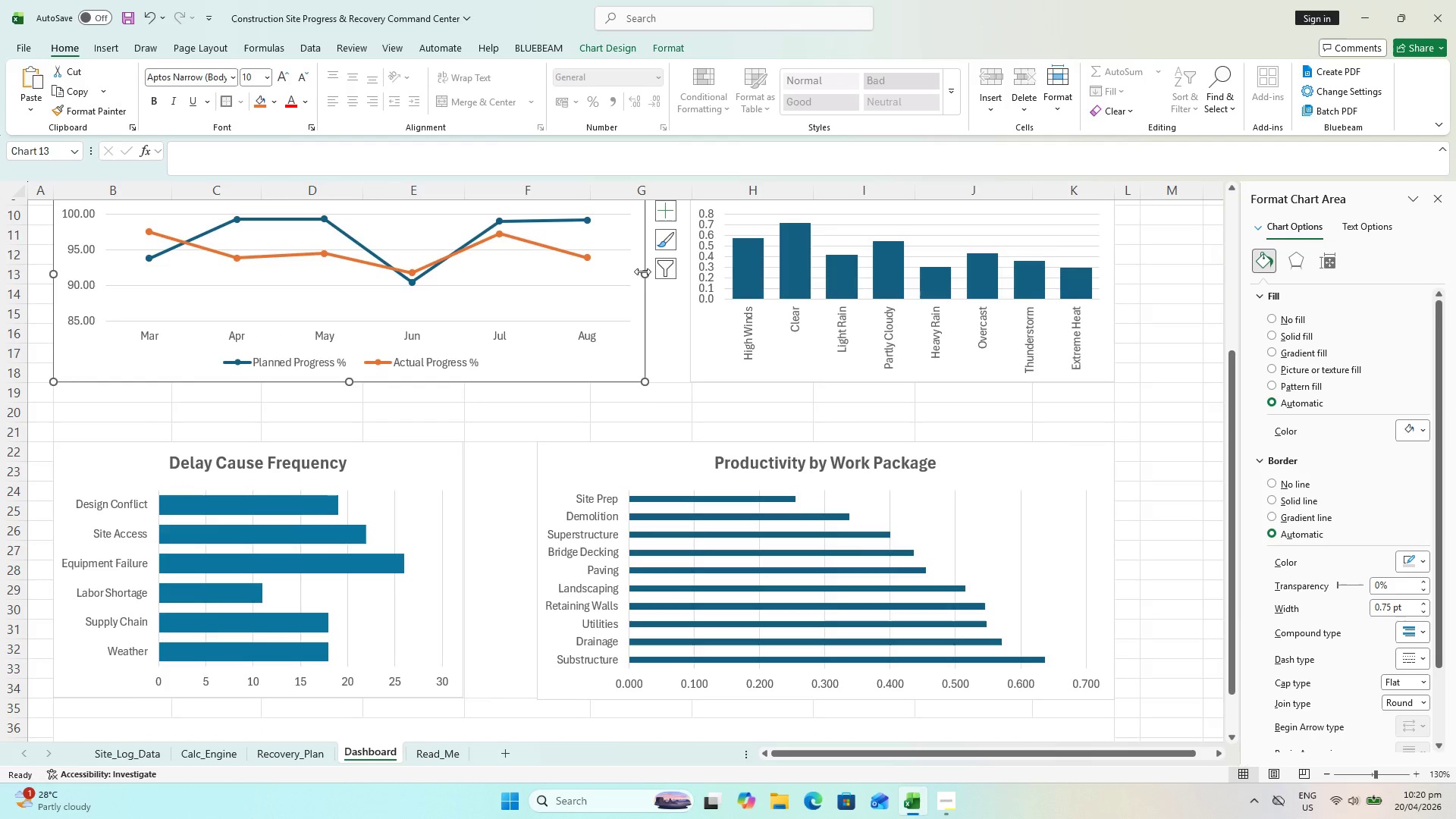 
left_click_drag(start_coordinate=[642, 271], to_coordinate=[635, 270])
 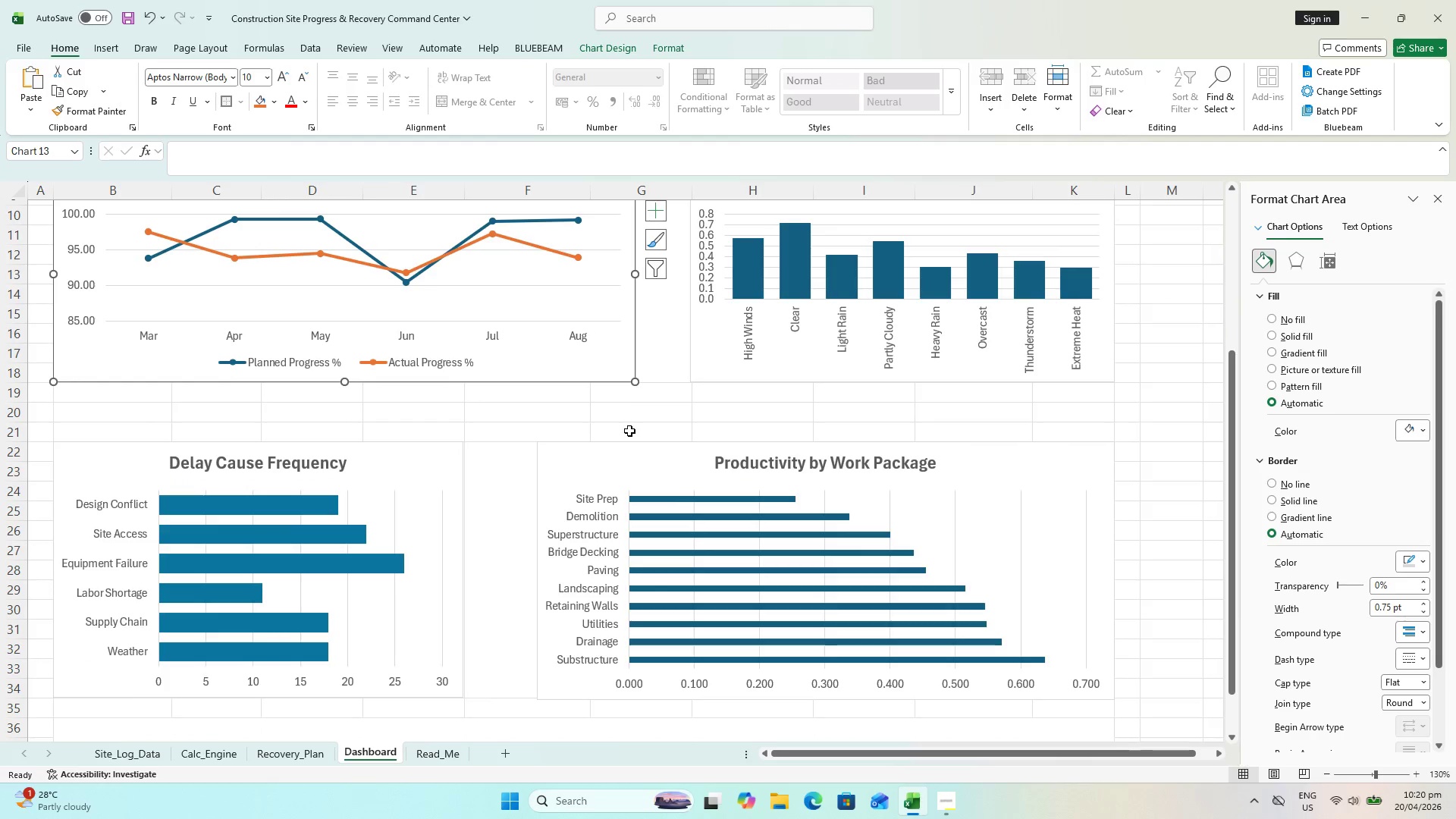 
left_click([629, 428])
 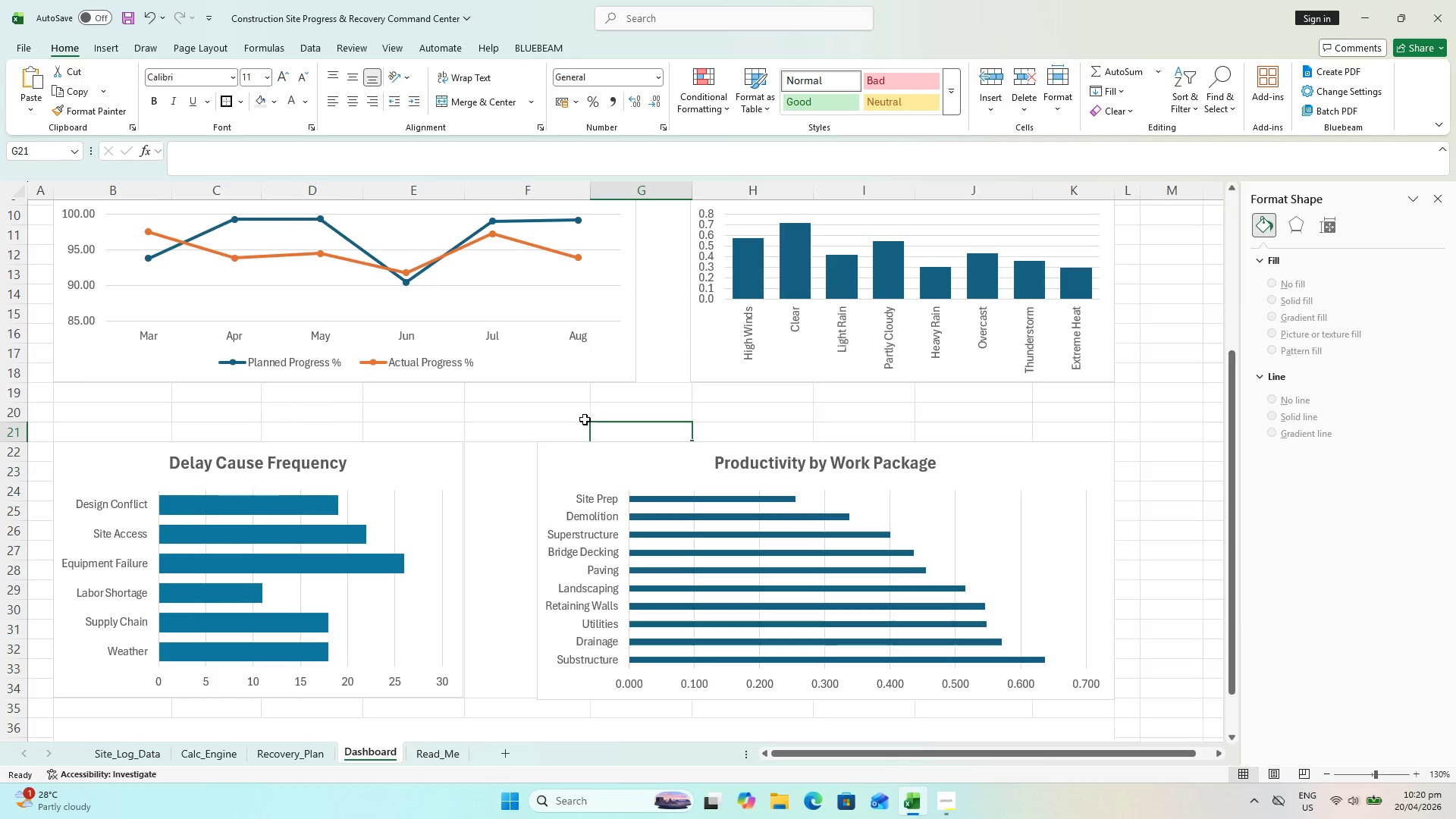 
scroll: coordinate [589, 426], scroll_direction: up, amount: 4.0
 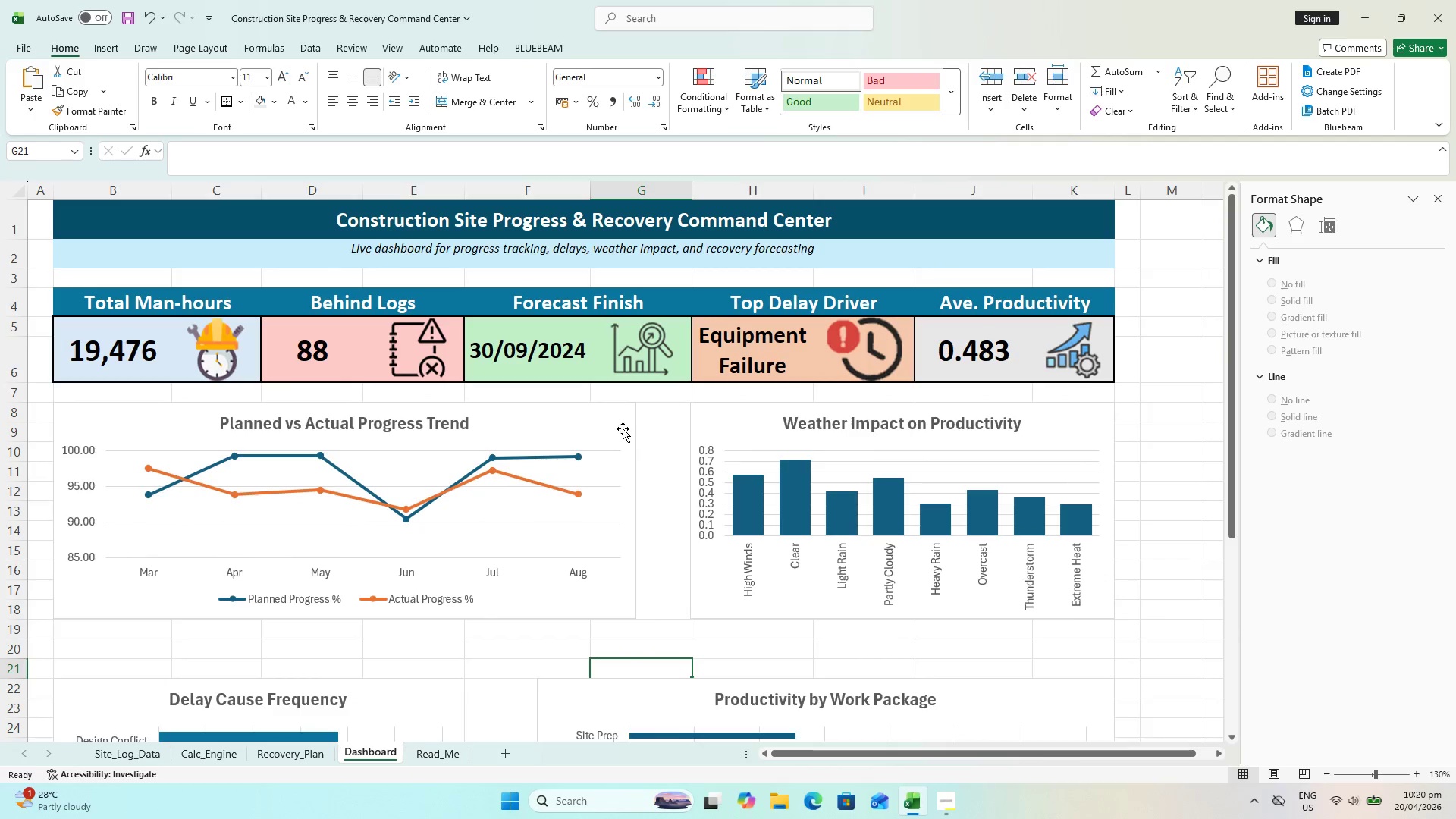 
left_click([619, 430])
 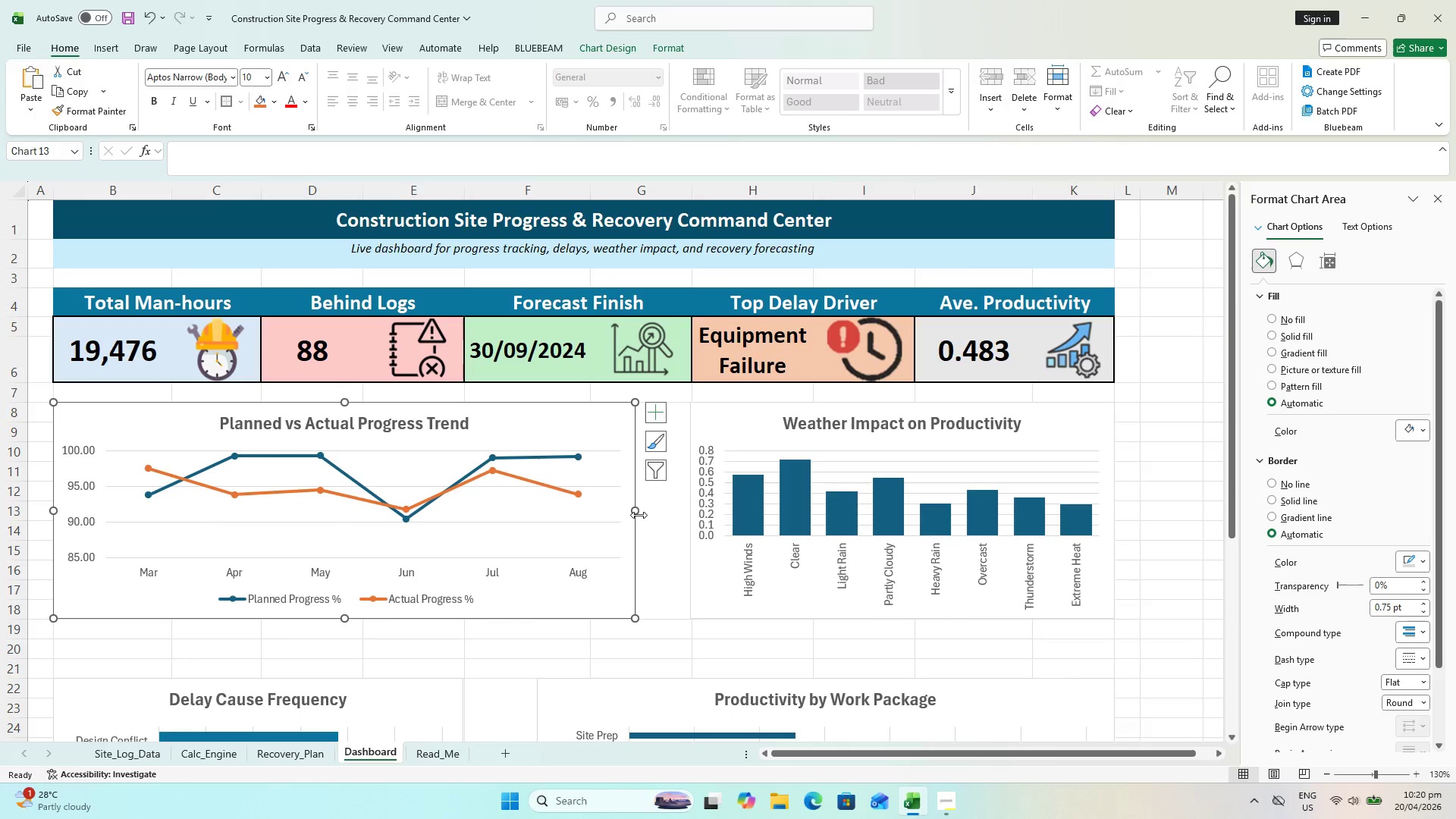 
left_click_drag(start_coordinate=[637, 513], to_coordinate=[626, 511])
 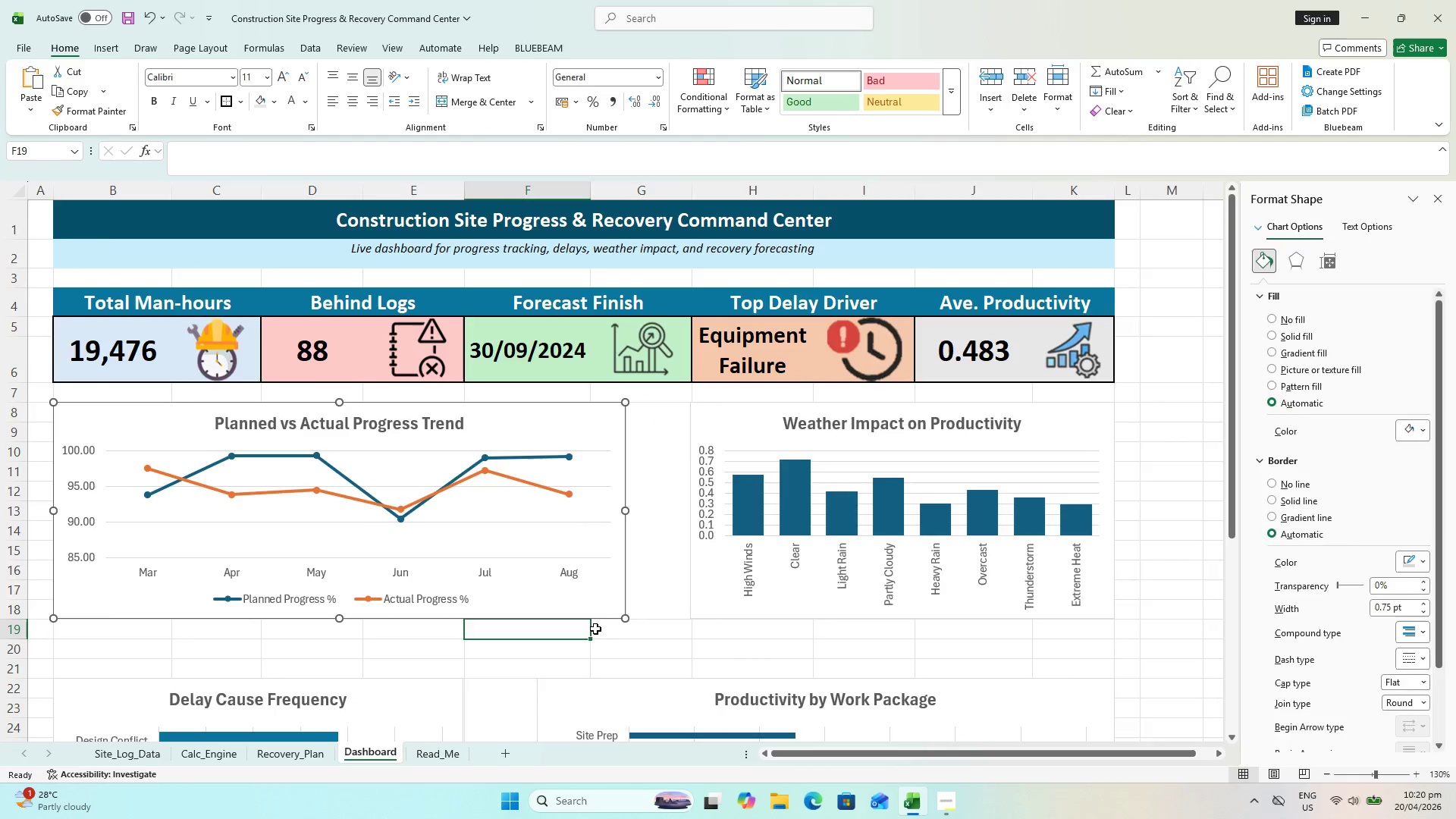 
scroll: coordinate [617, 634], scroll_direction: down, amount: 3.0
 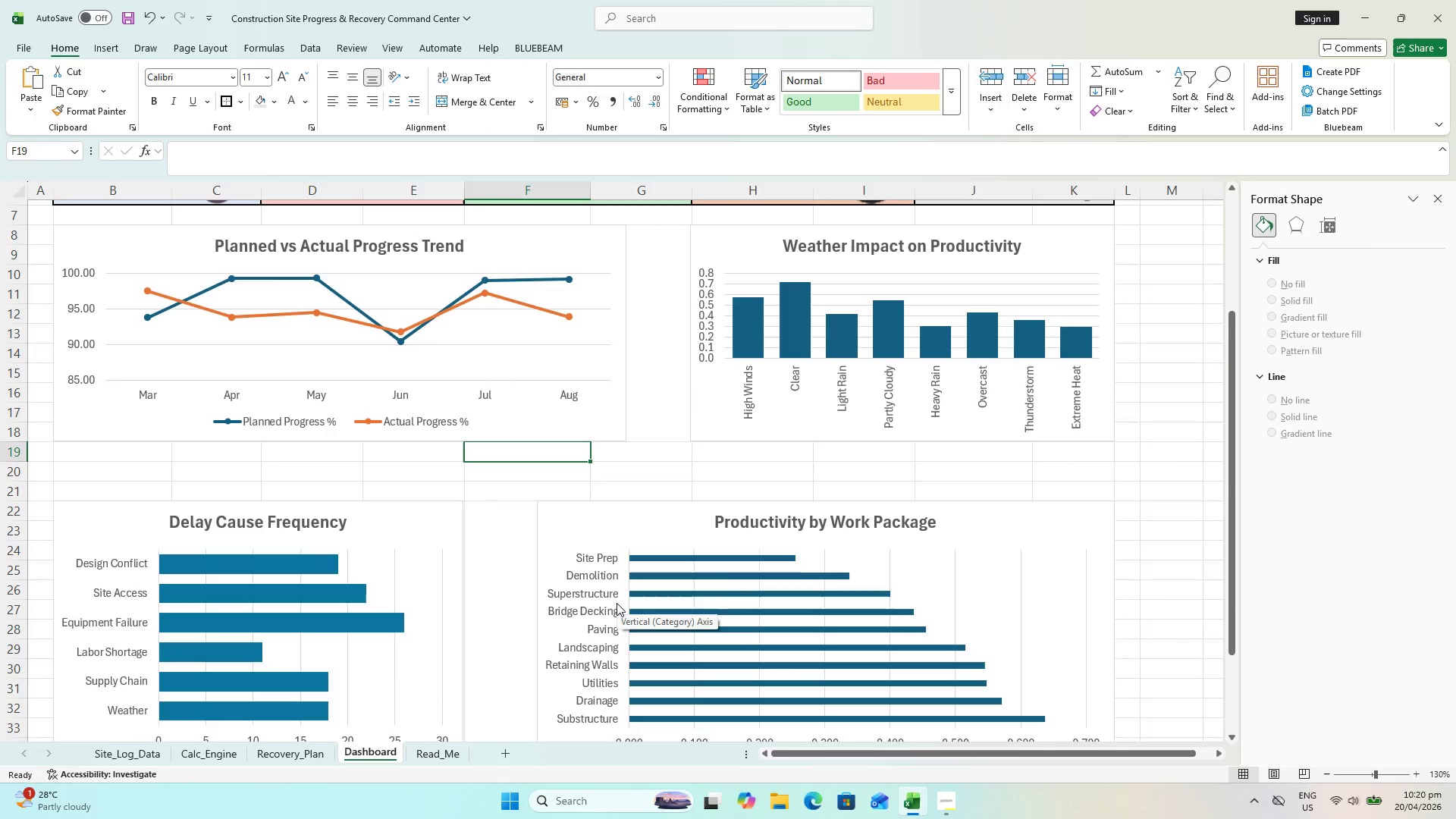 
key(Control+S)
 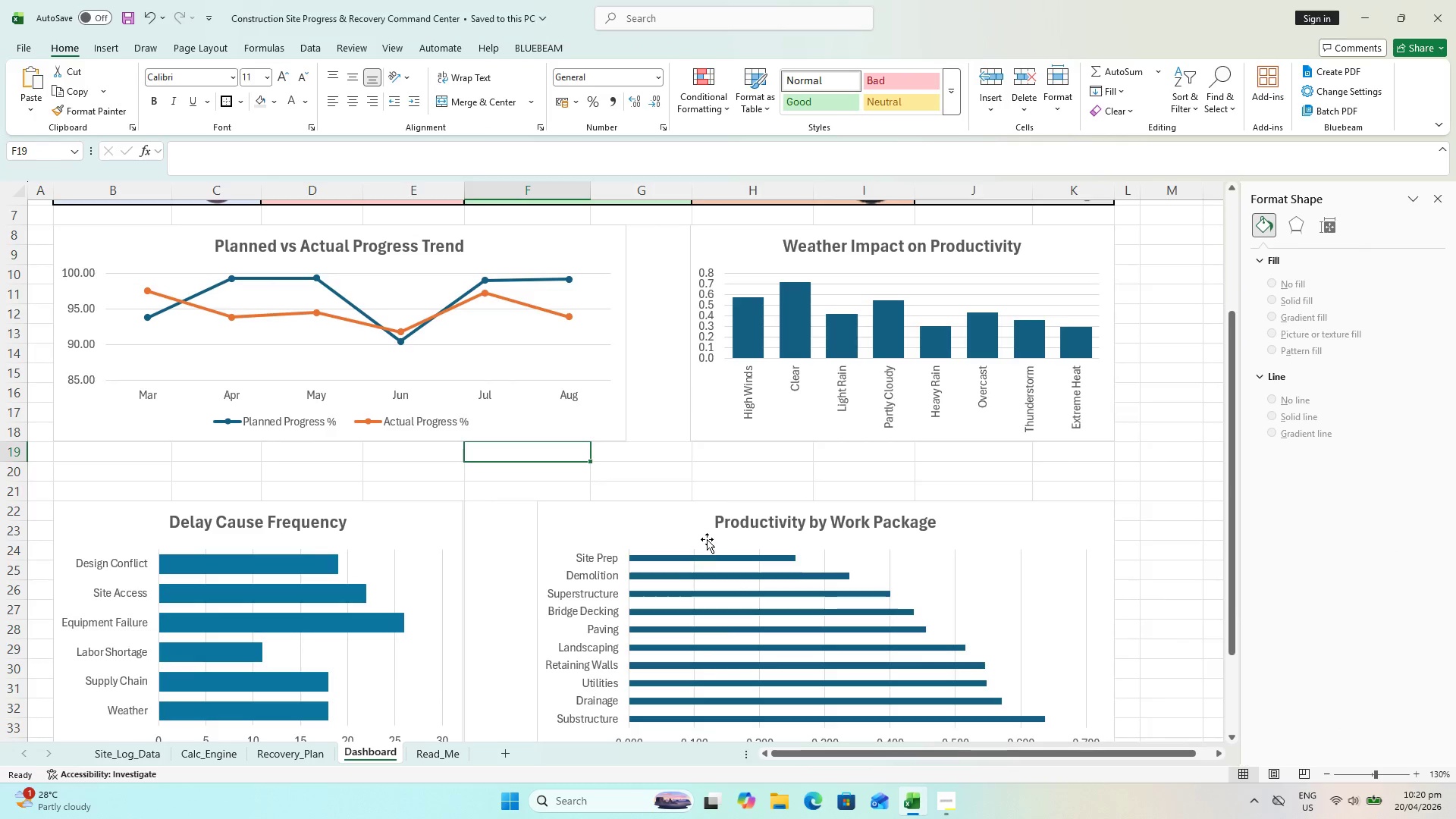 
scroll: coordinate [711, 537], scroll_direction: down, amount: 2.0
 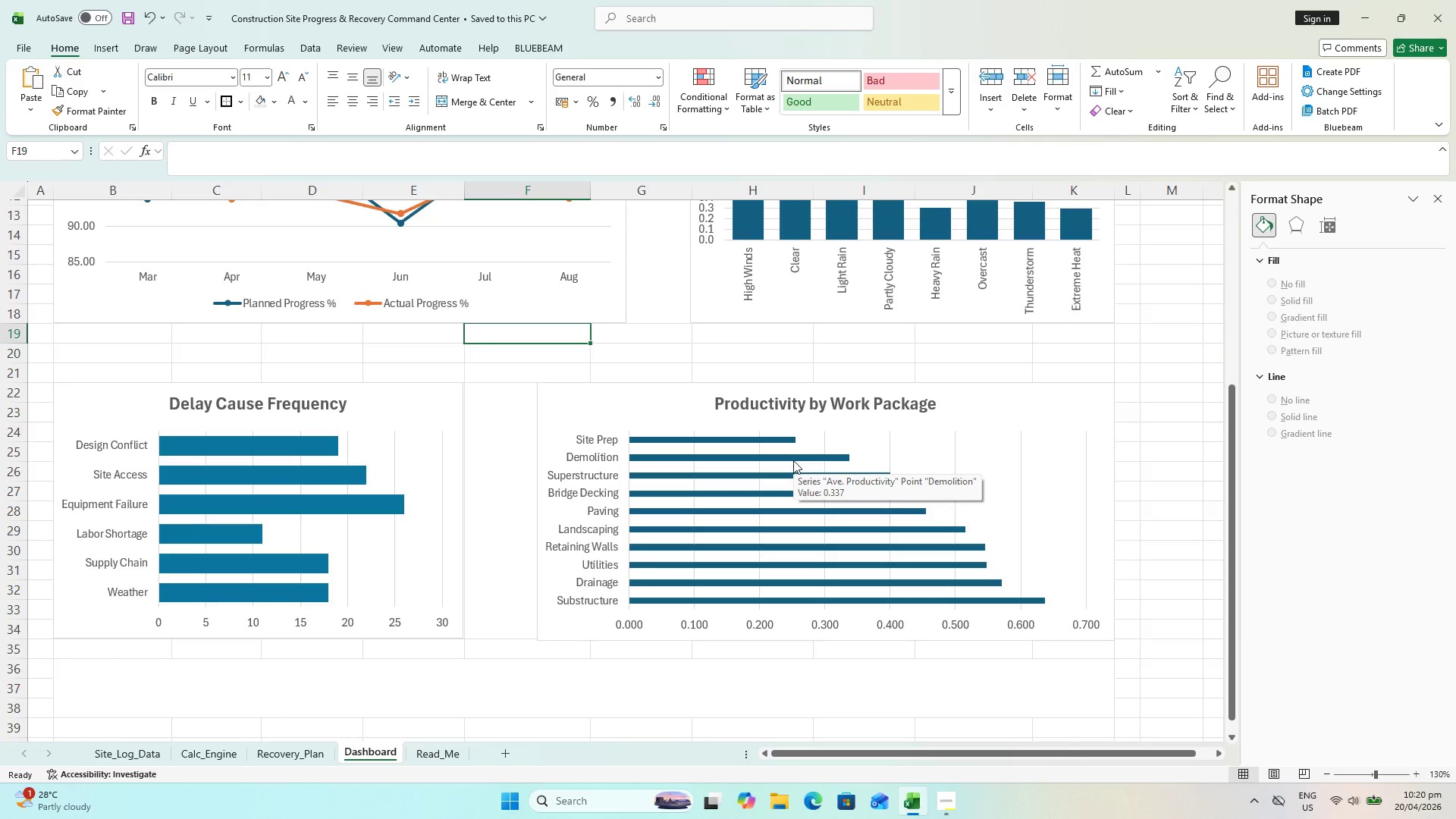 
key(Control+S)
 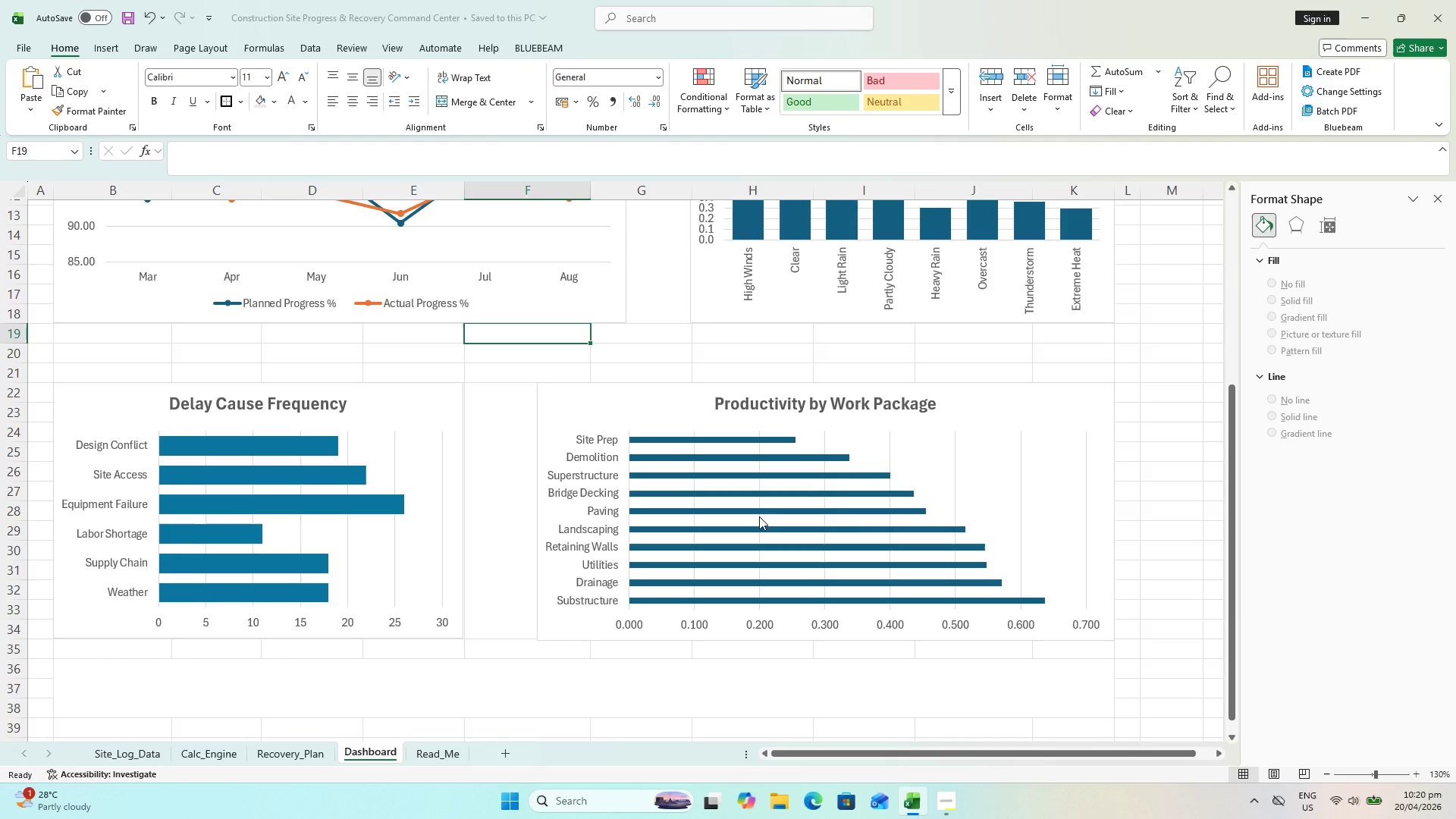 
left_click([758, 516])
 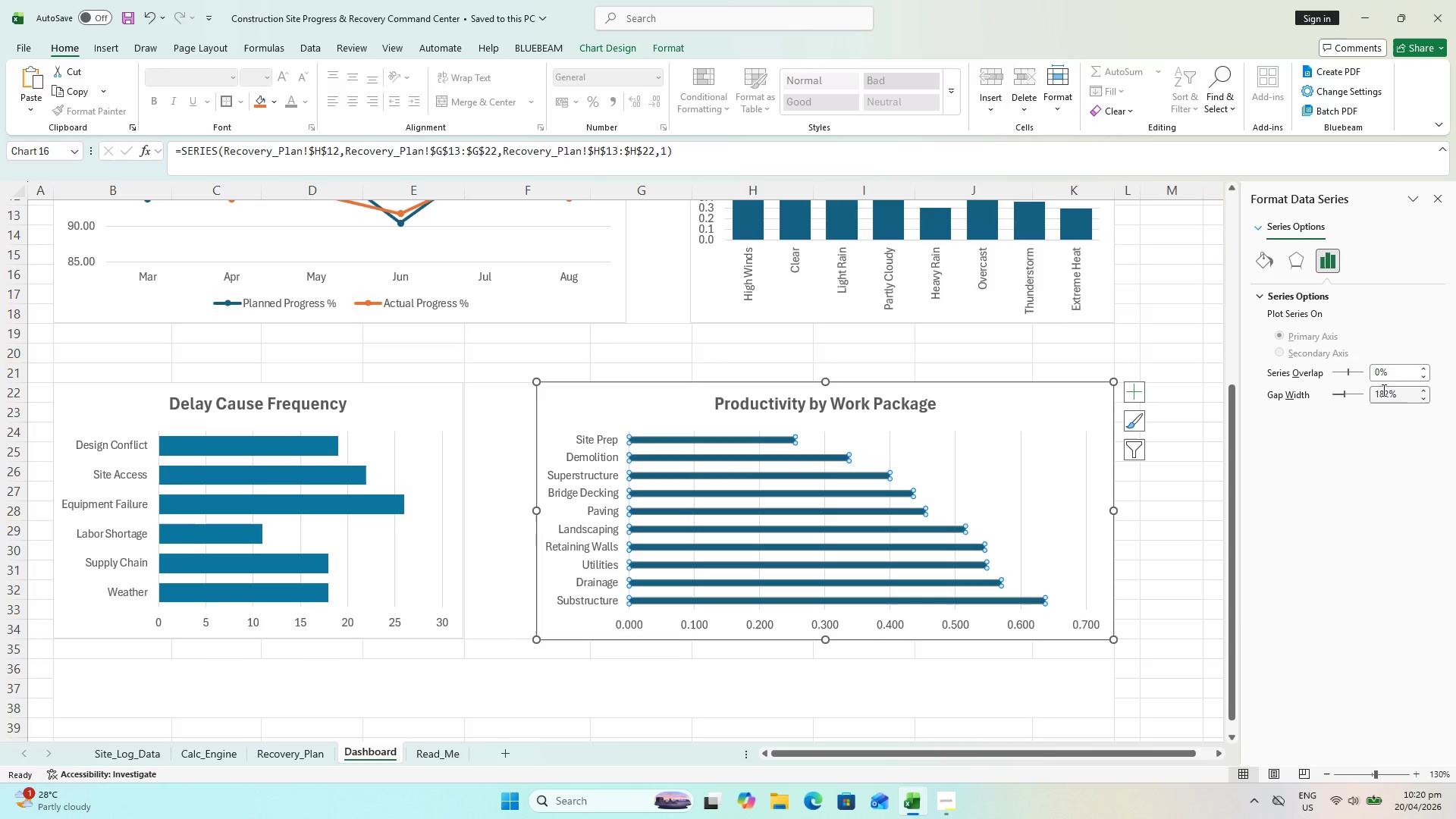 
left_click_drag(start_coordinate=[1389, 392], to_coordinate=[1336, 395])
 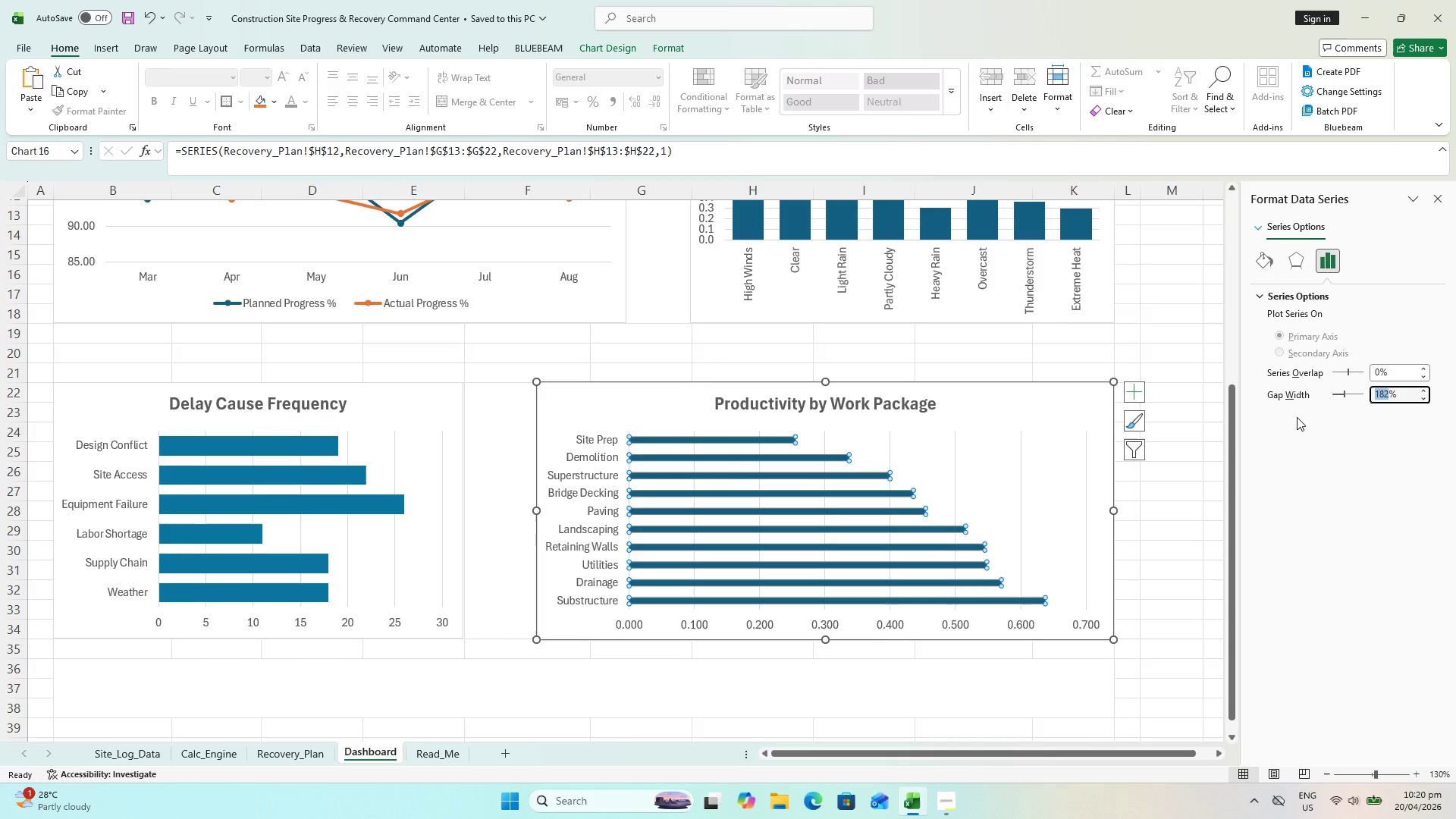 
type(50)
 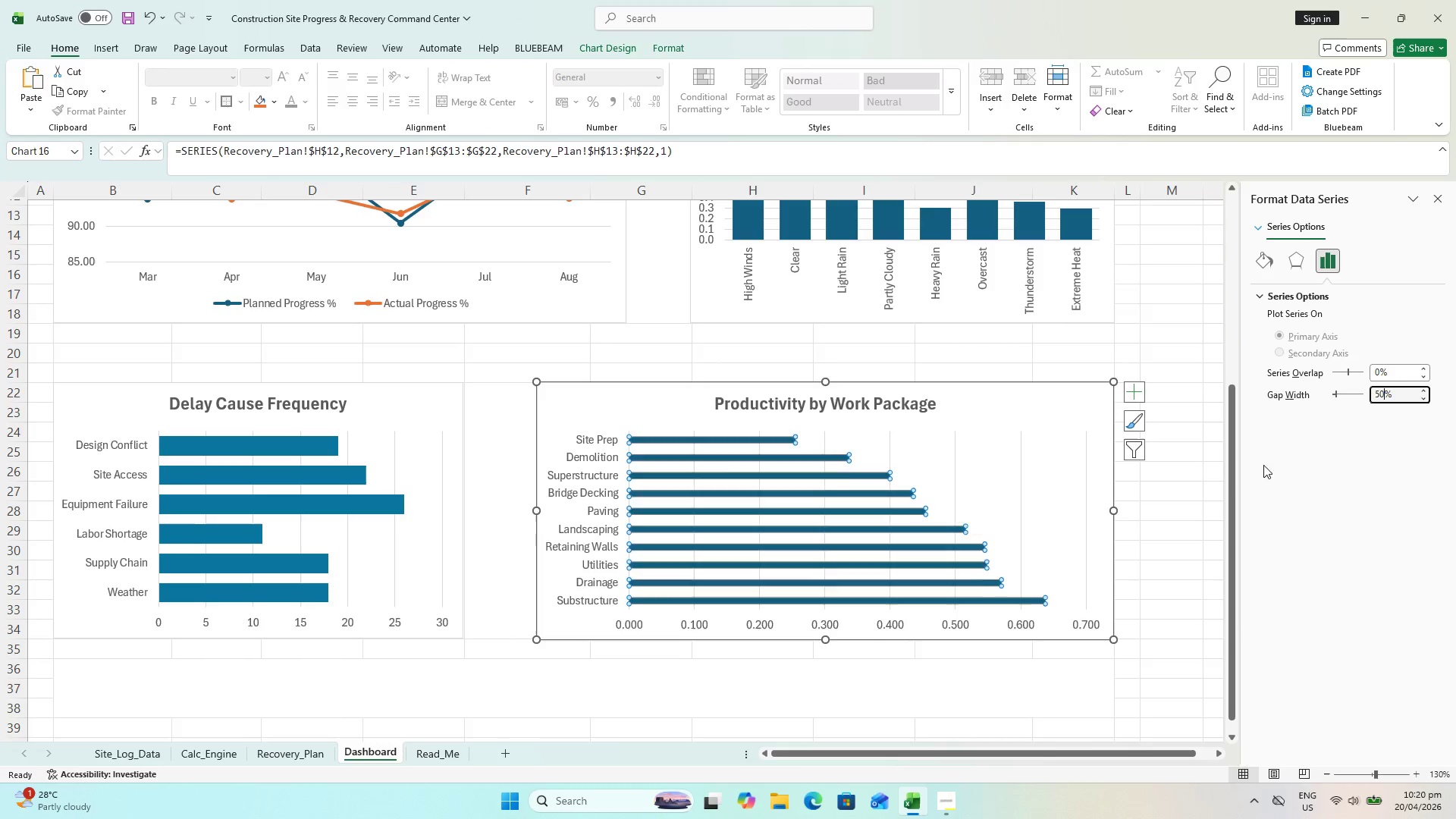 
key(Enter)
 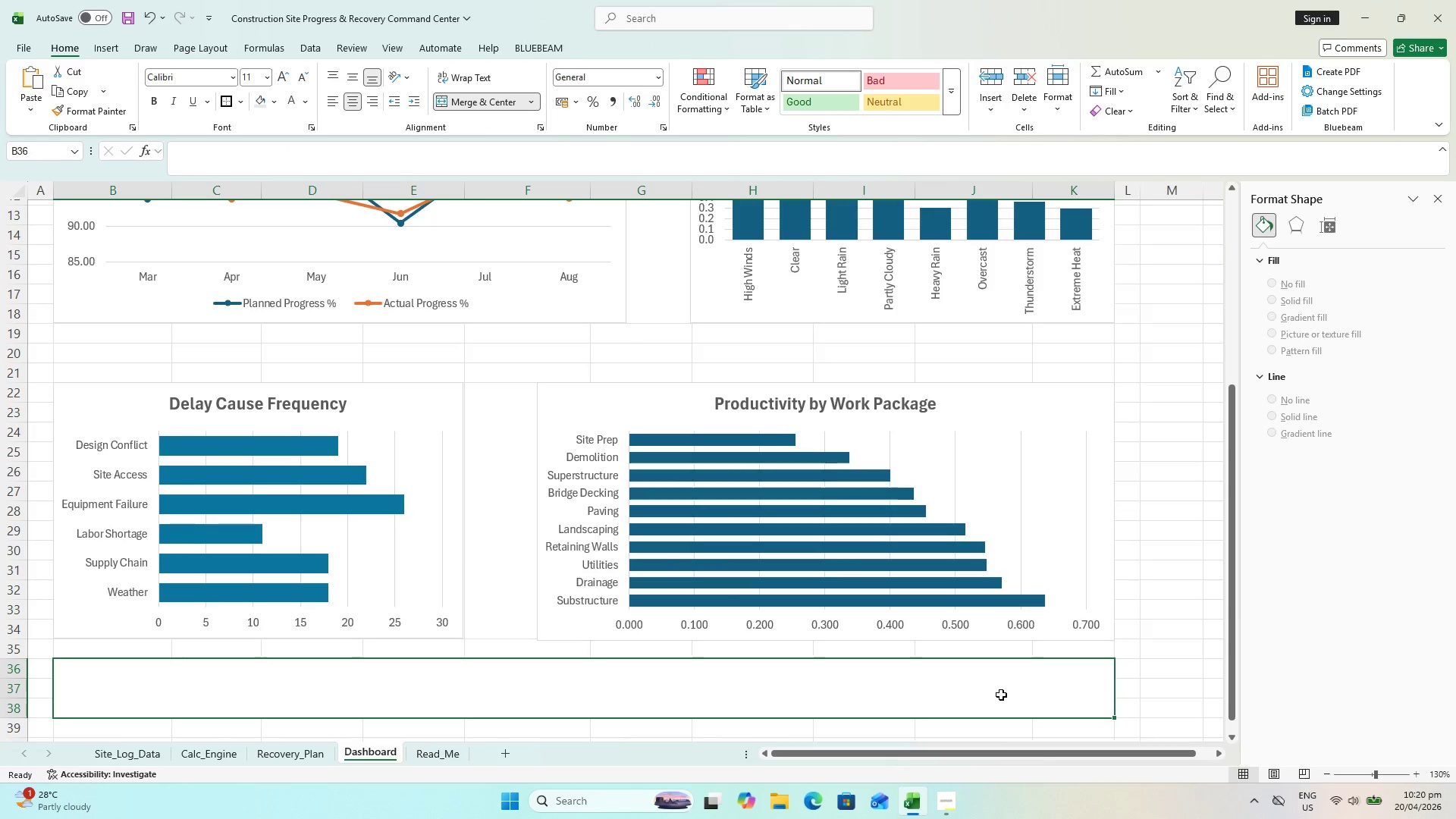 
key(Control+S)
 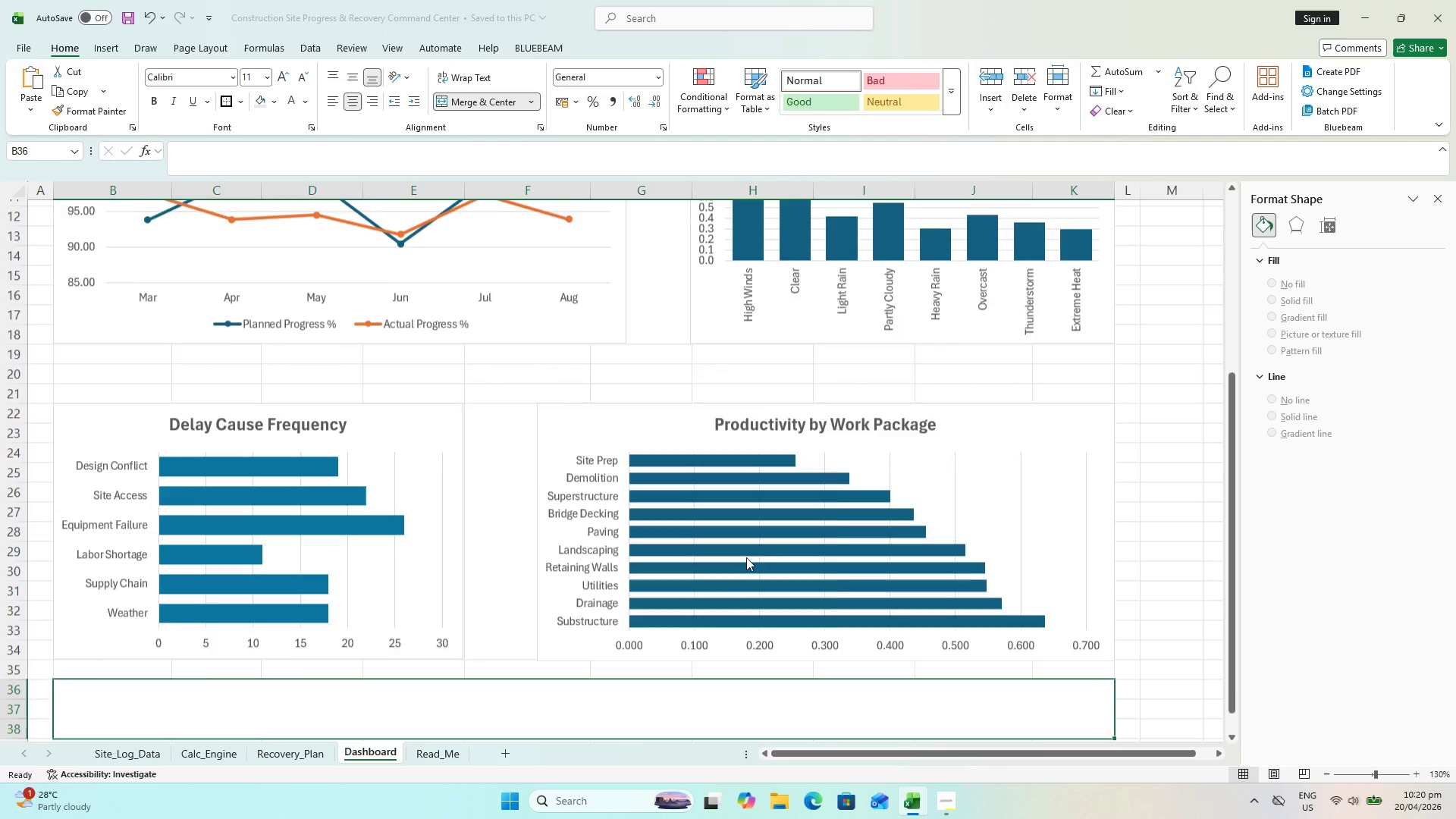 
scroll: coordinate [748, 557], scroll_direction: up, amount: 3.0
 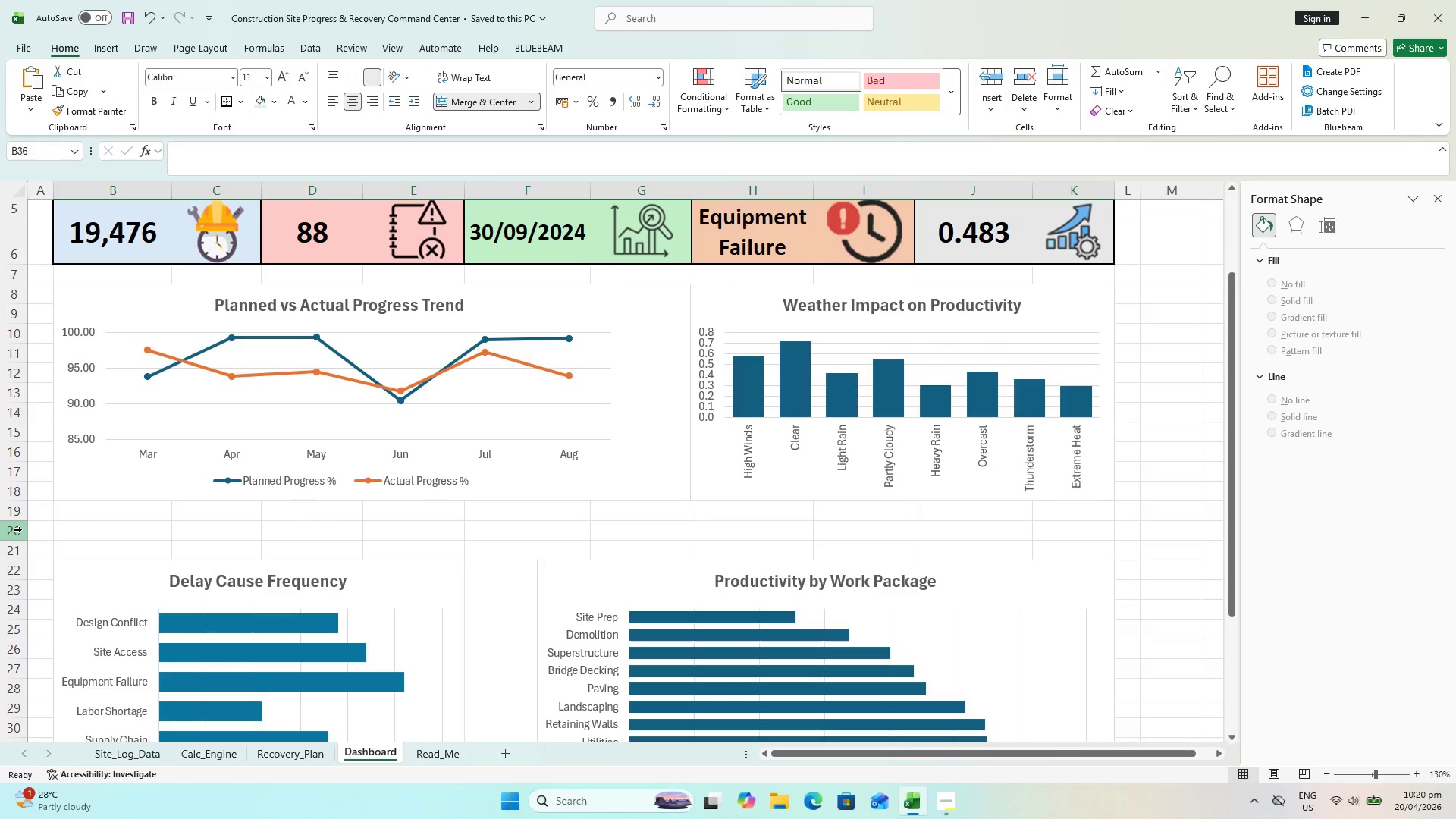 
left_click([17, 531])
 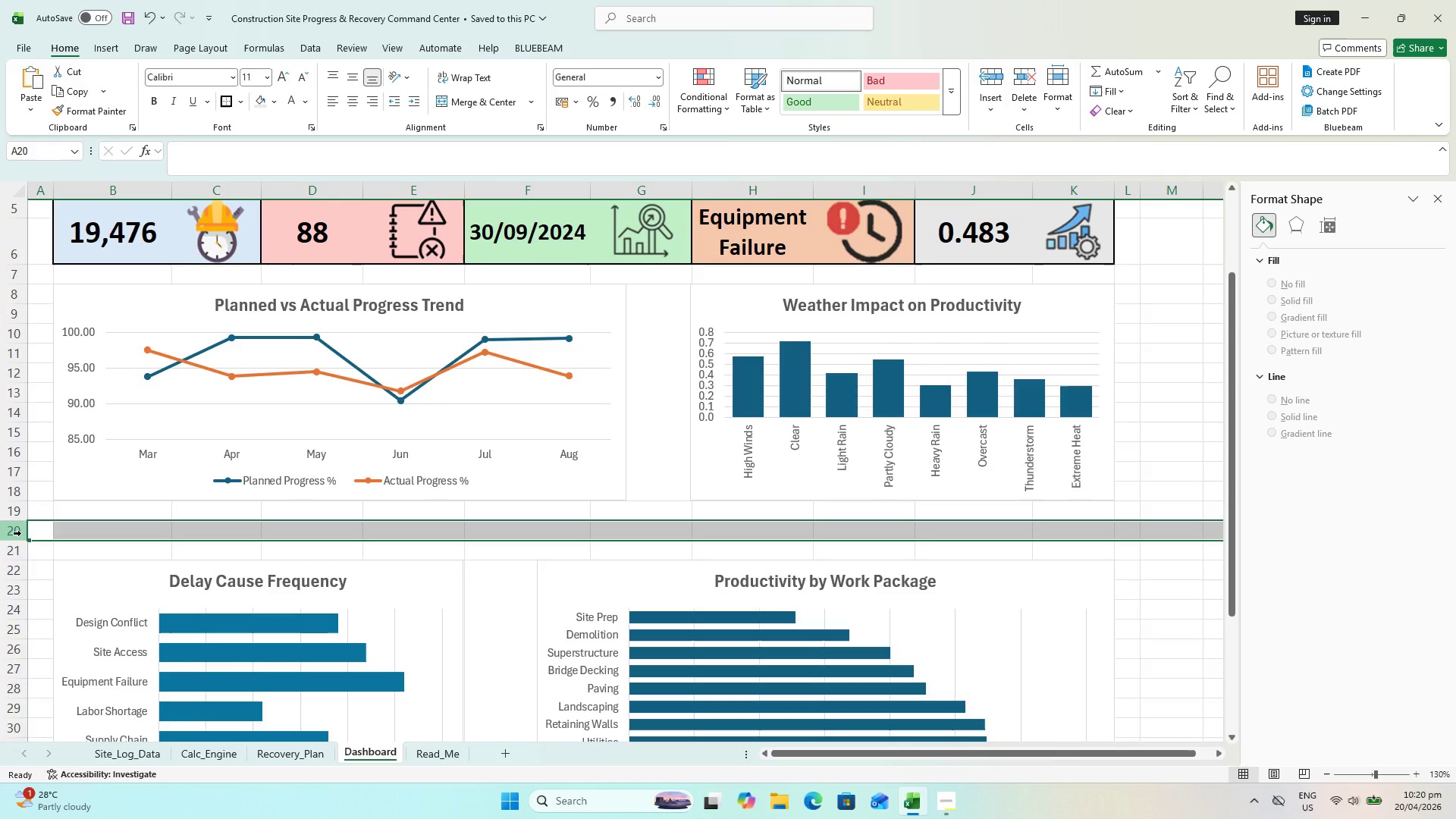 
key(Control+Minus)
 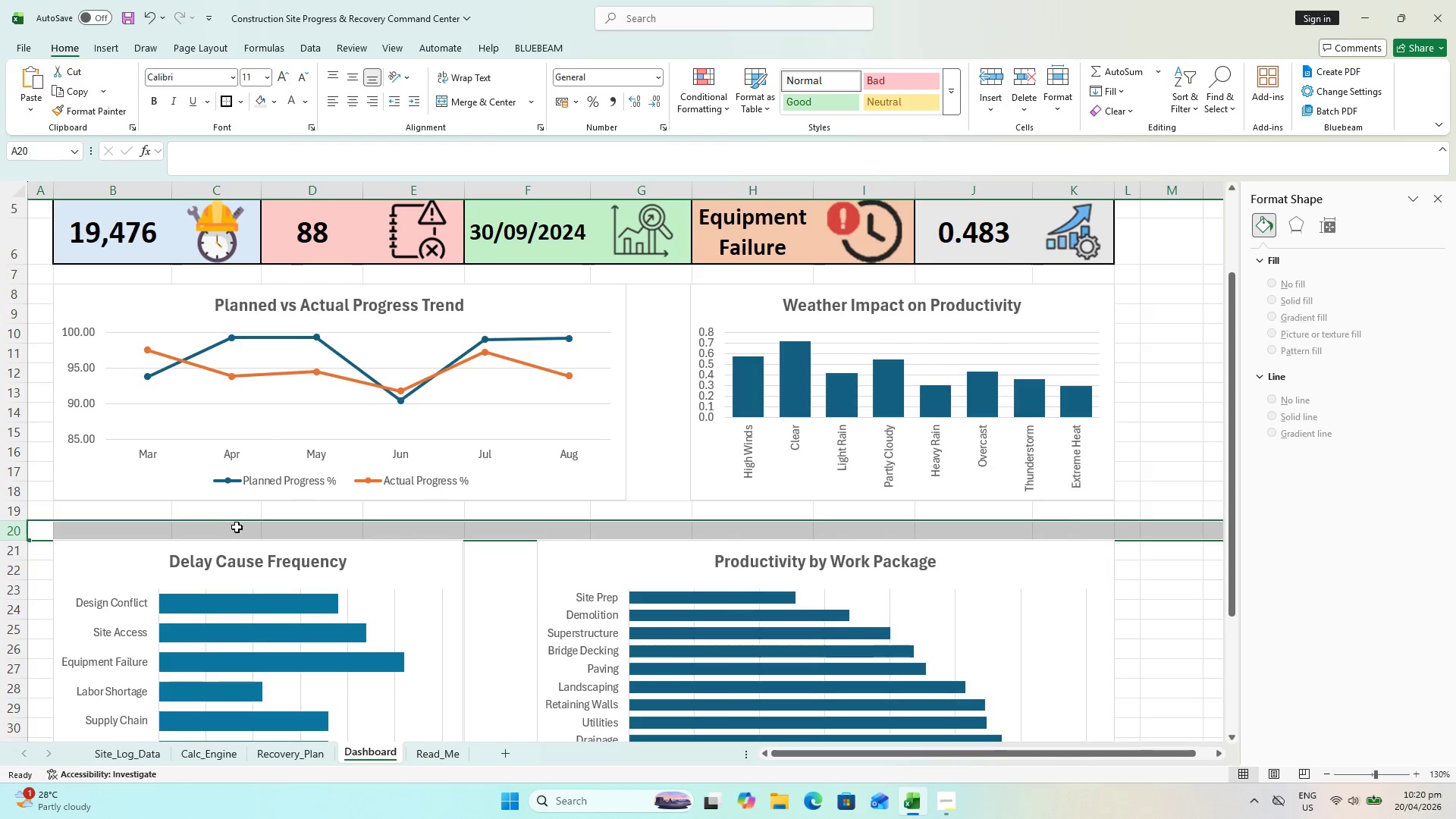 
left_click([243, 508])
 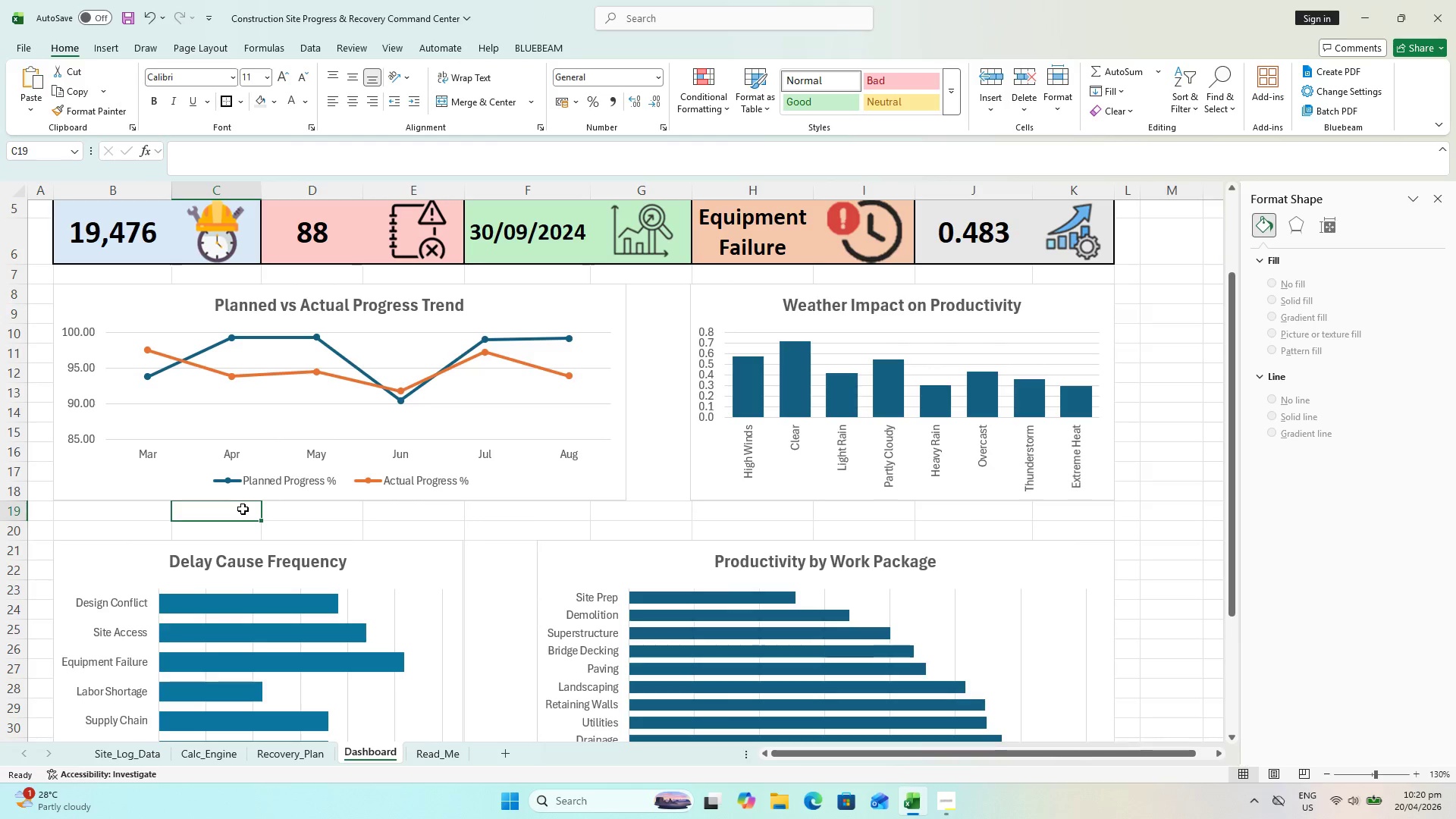 
key(Control+S)
 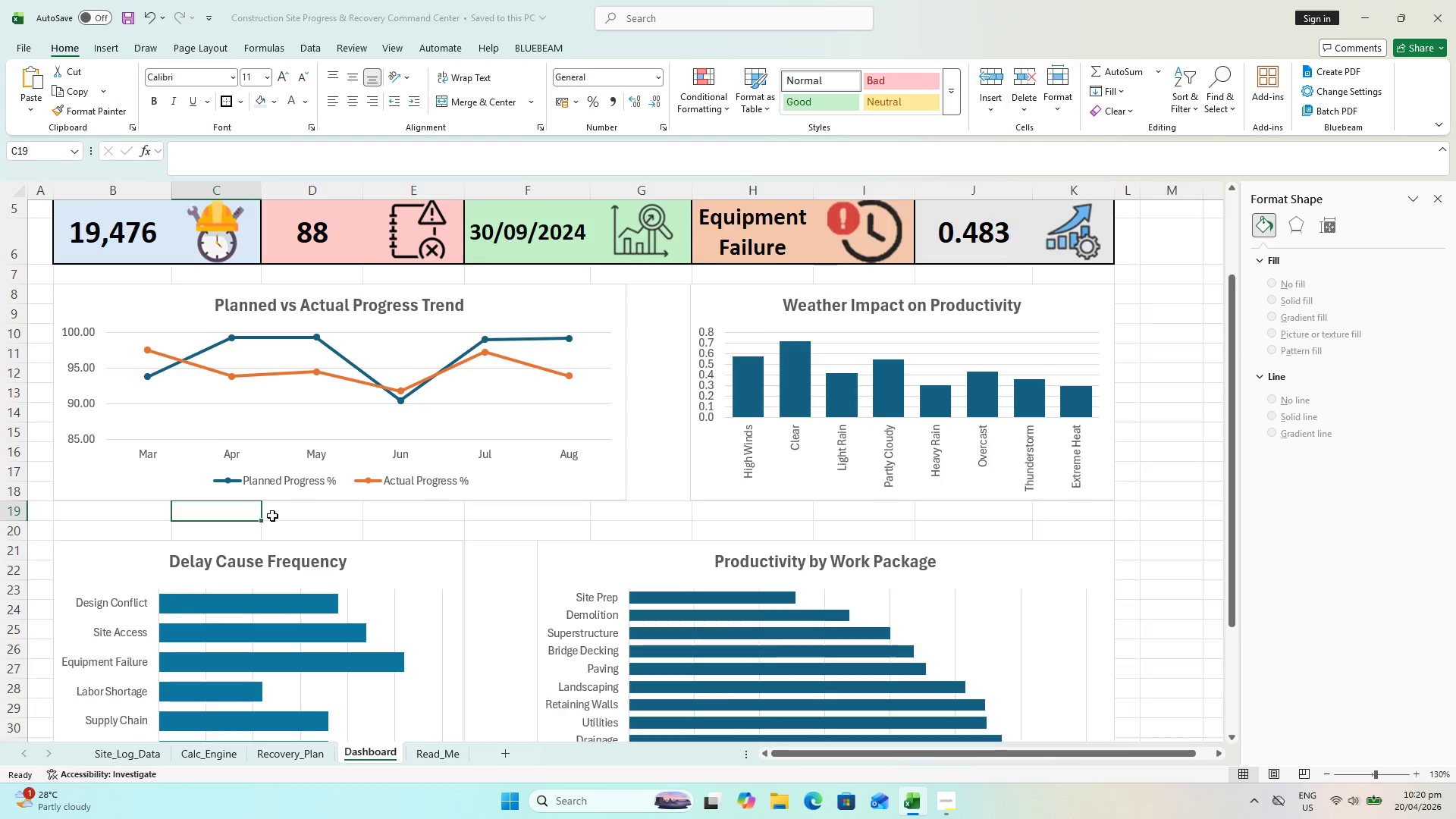 
scroll: coordinate [284, 526], scroll_direction: down, amount: 5.0
 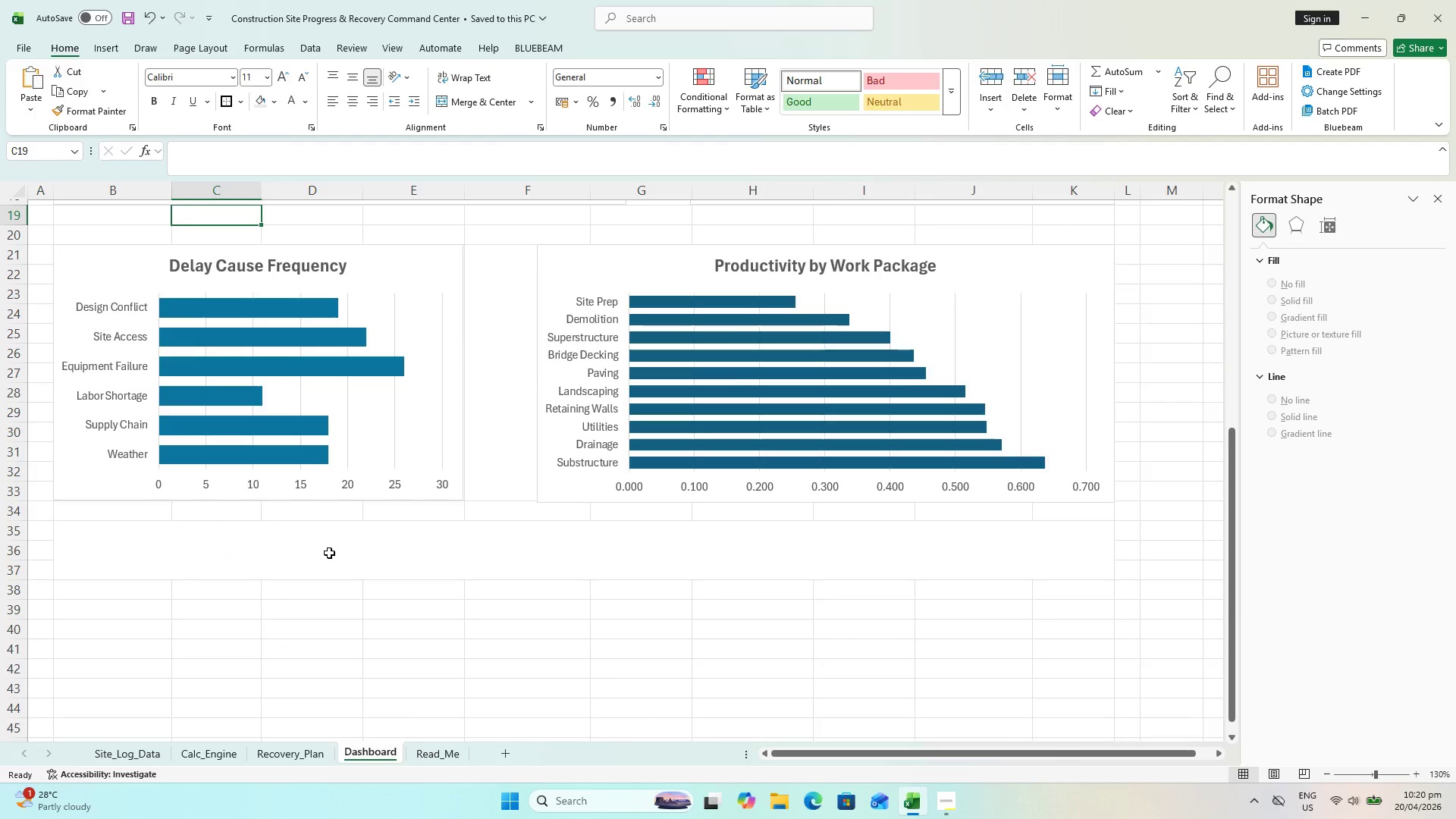 
key(Control+ControlLeft)
 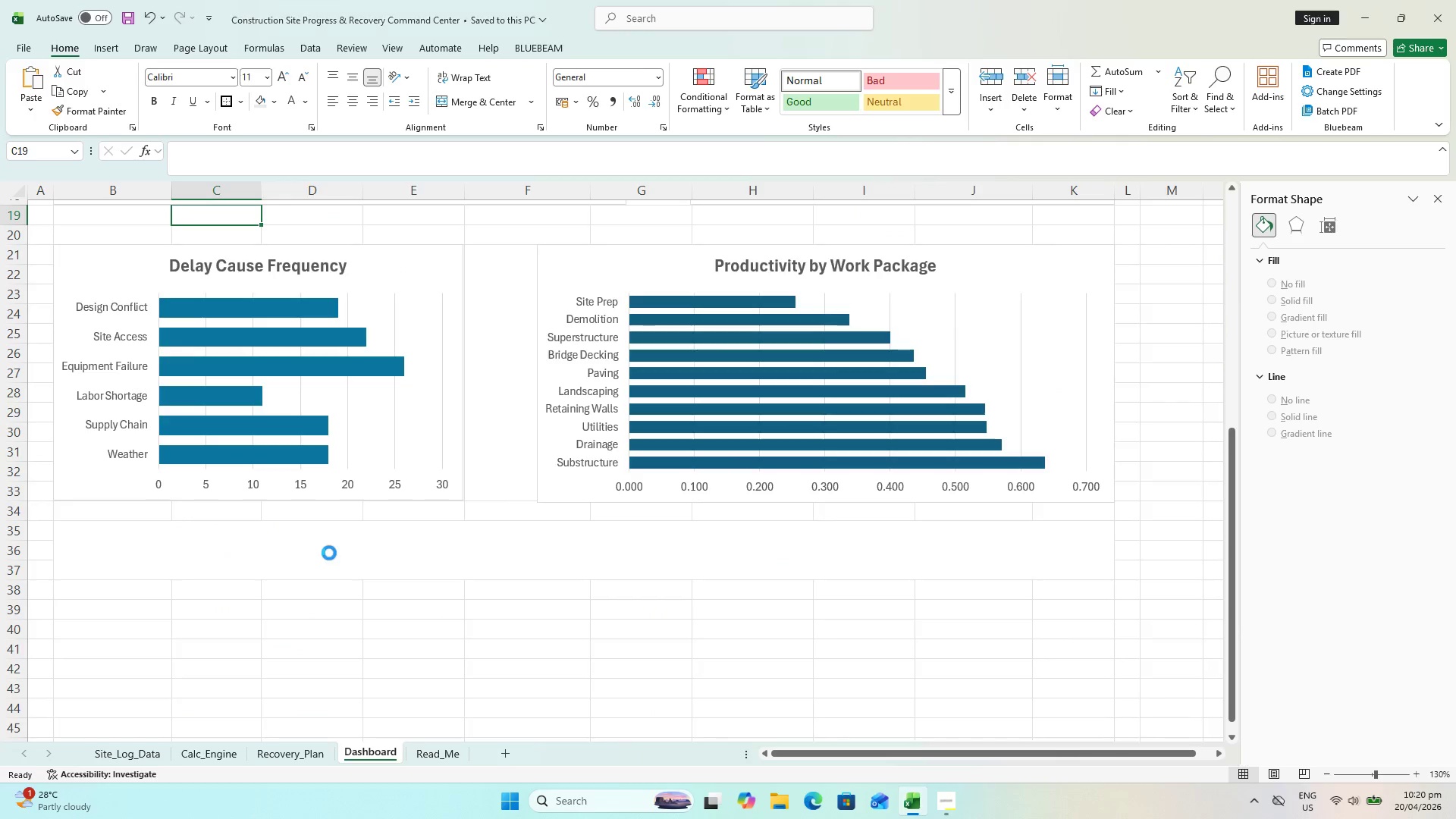 
key(Control+S)
 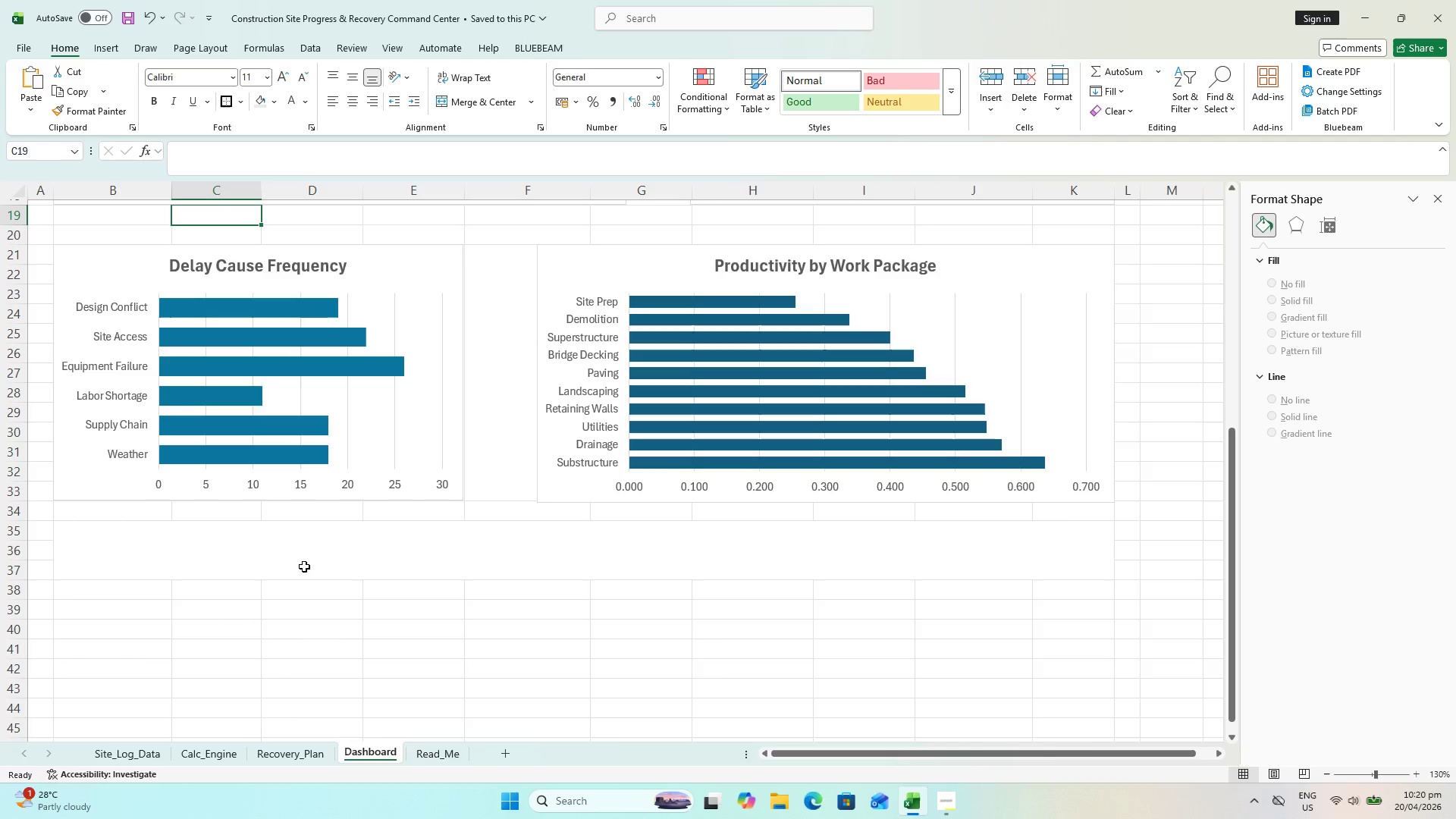 
key(Alt+AltLeft)
 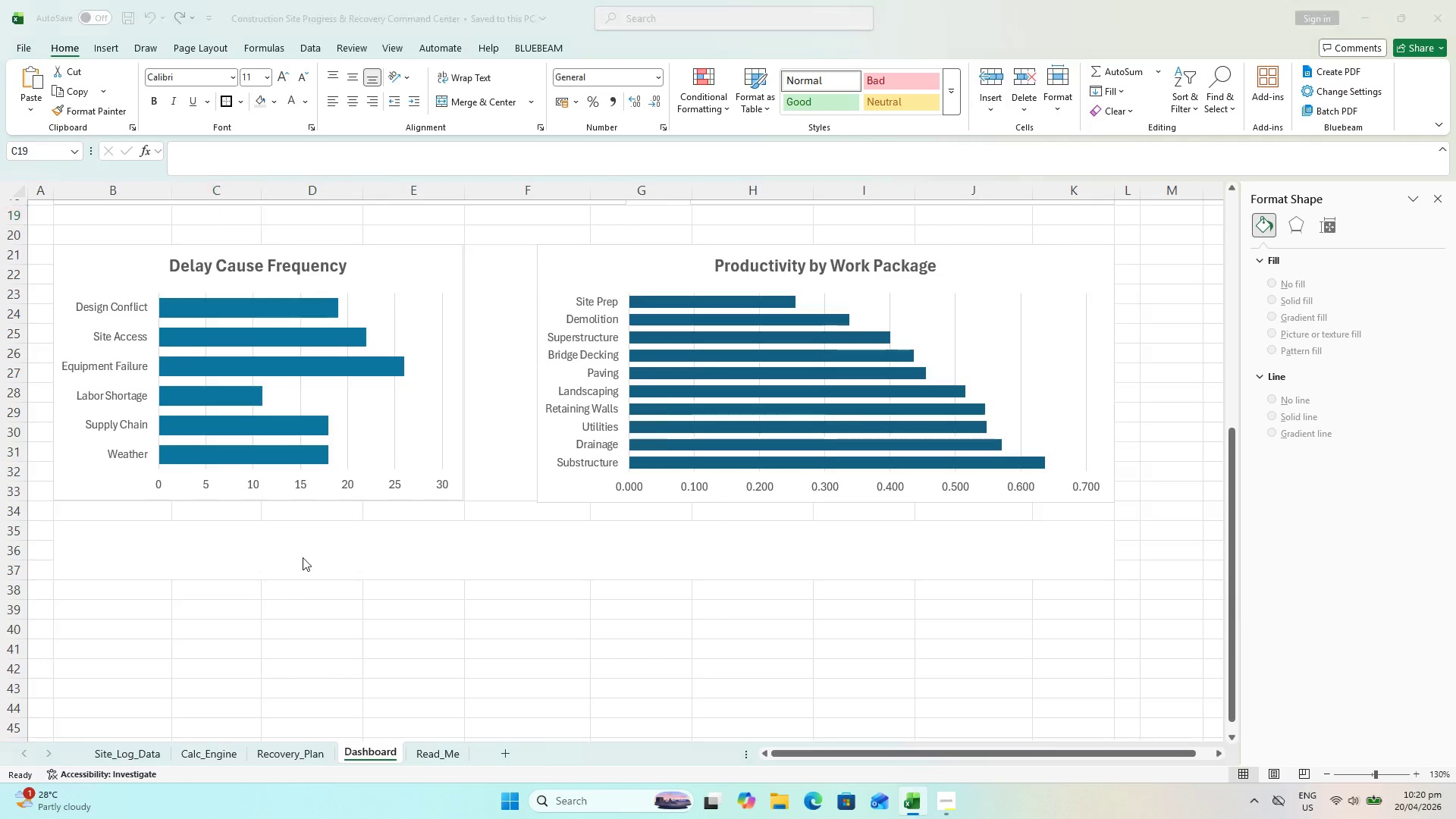 
key(Alt+Tab)